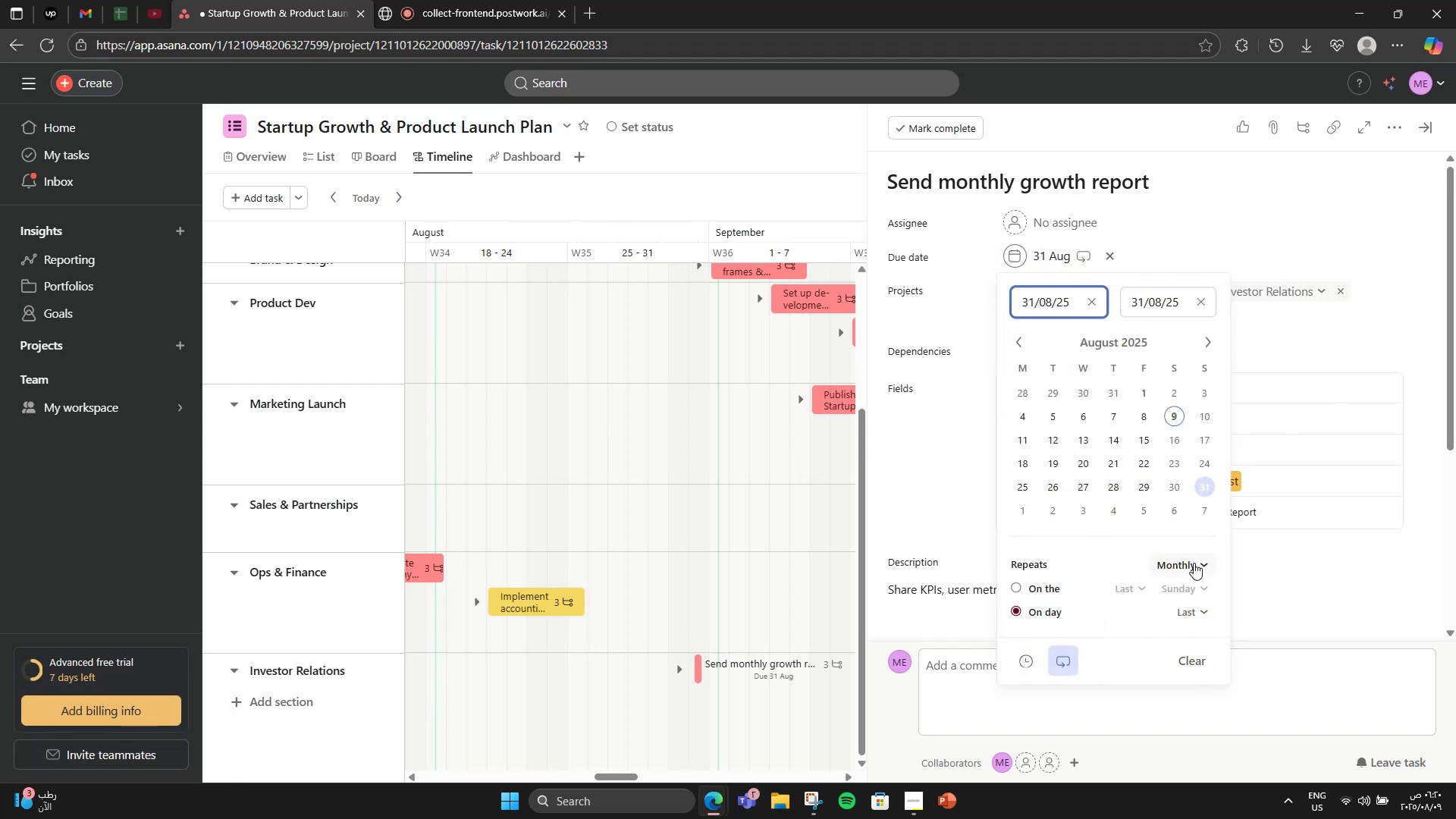 
wait(7.03)
 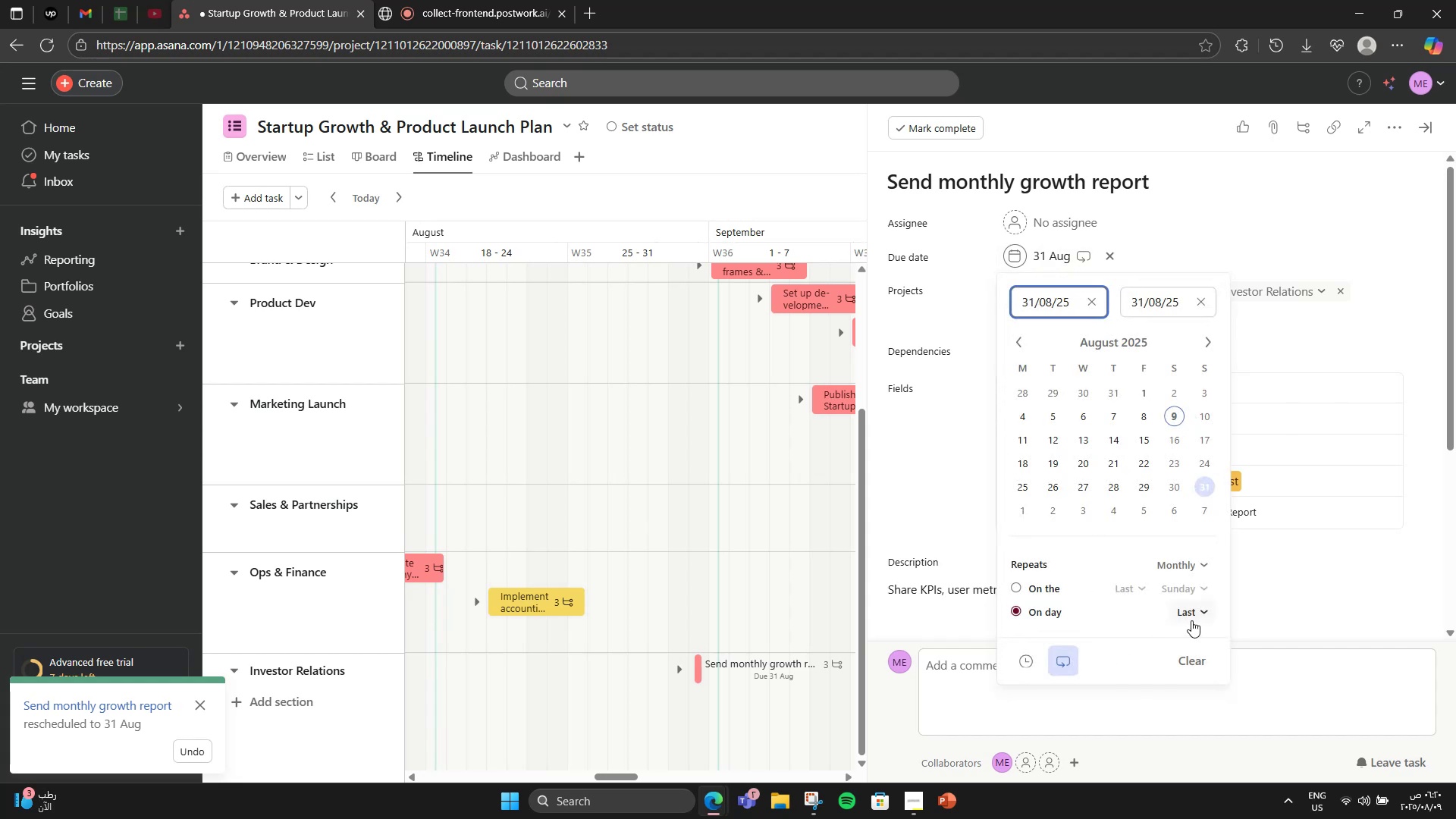 
left_click([1209, 485])
 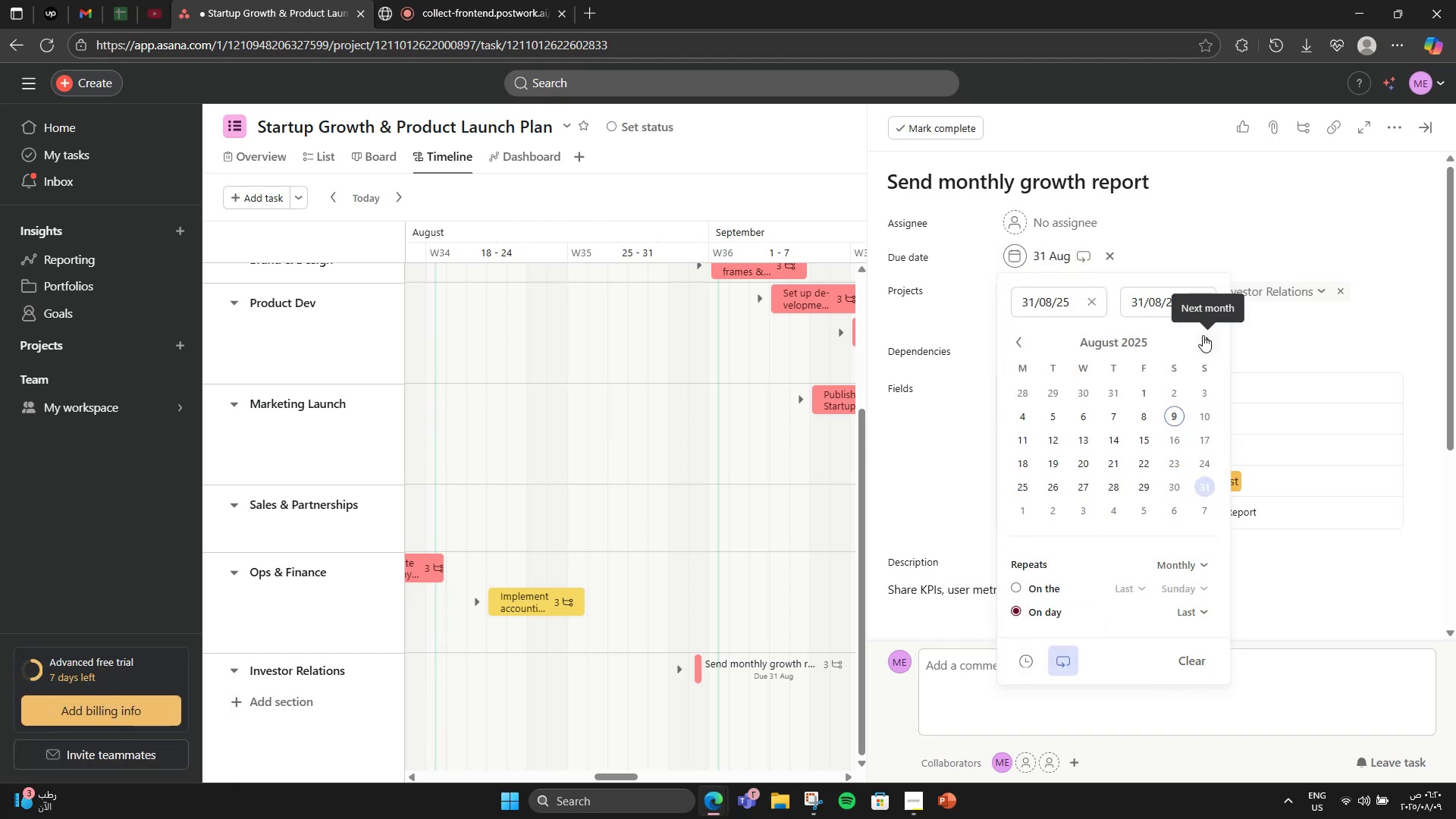 
left_click([1203, 335])
 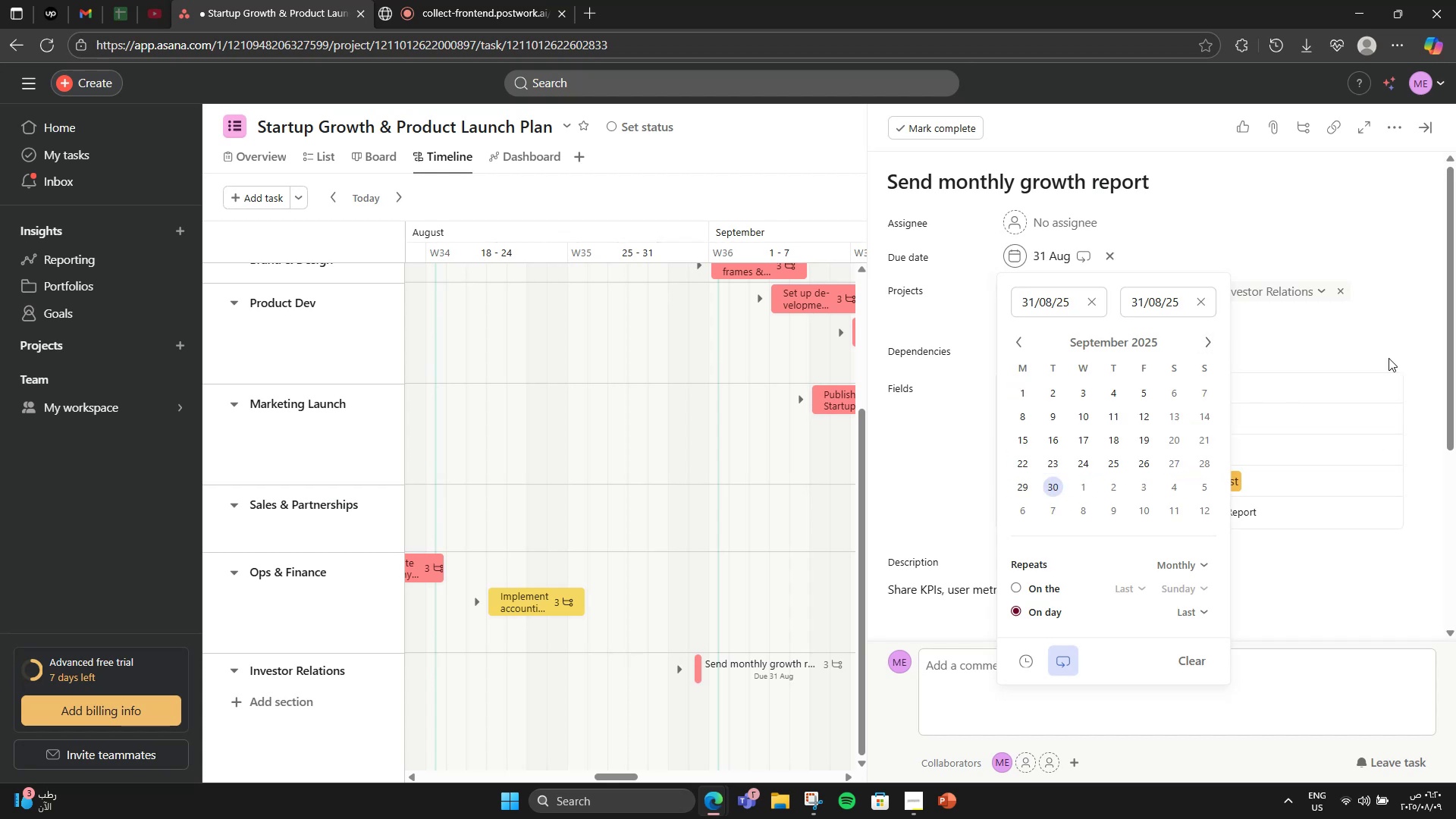 
left_click([1374, 360])
 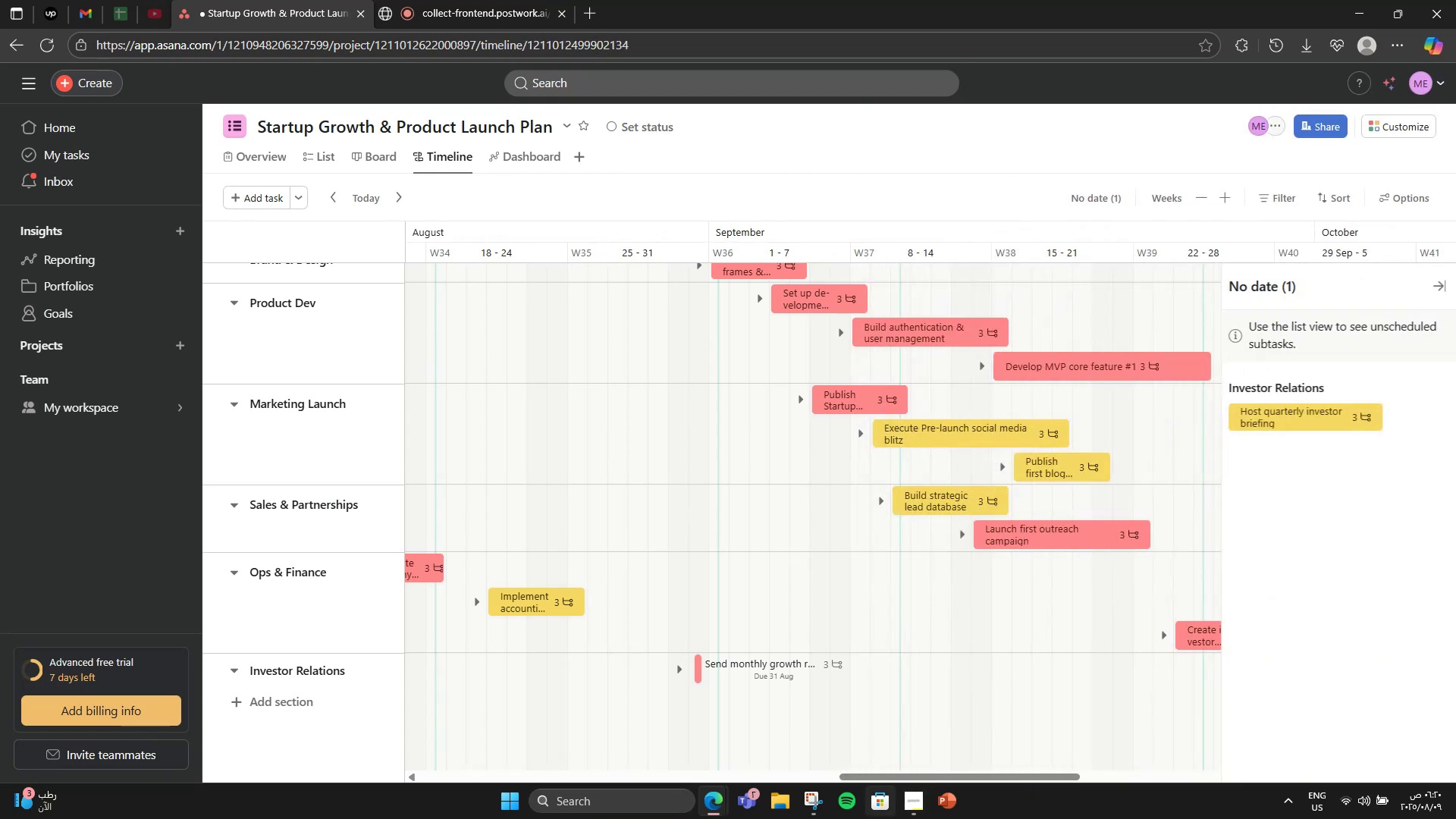 
left_click_drag(start_coordinate=[896, 782], to_coordinate=[979, 733])
 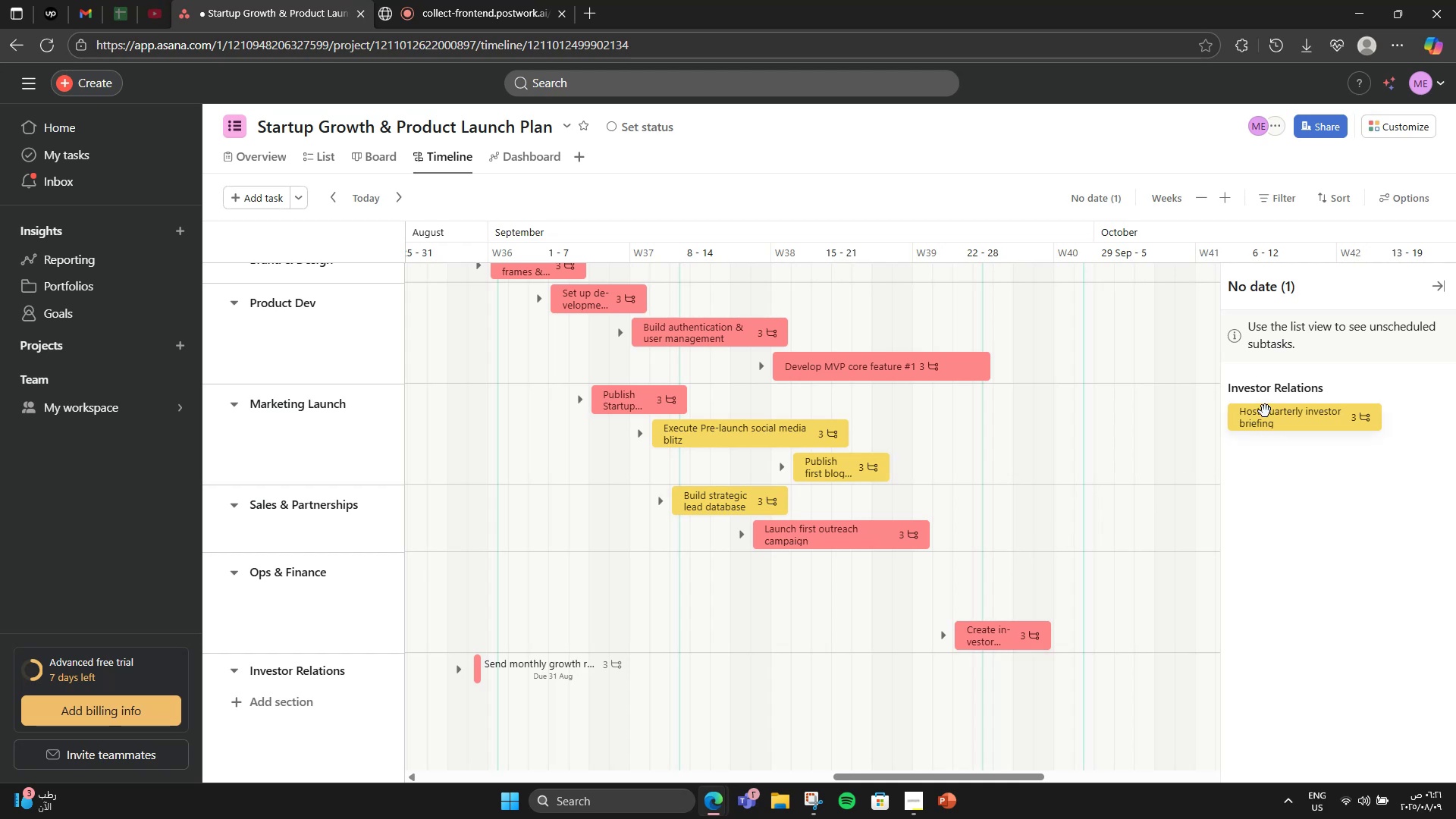 
left_click_drag(start_coordinate=[1296, 423], to_coordinate=[608, 730])
 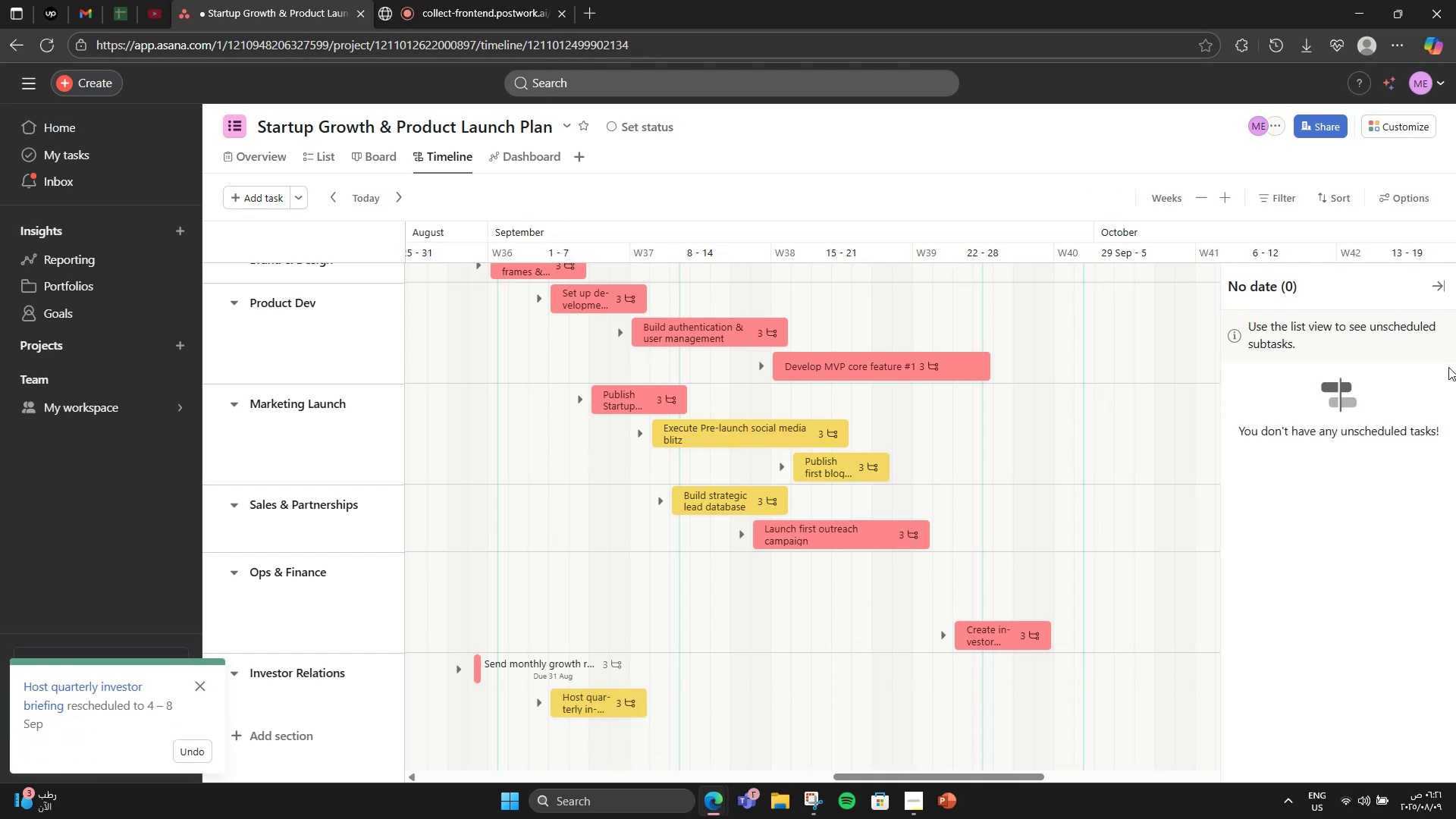 
left_click([1442, 292])
 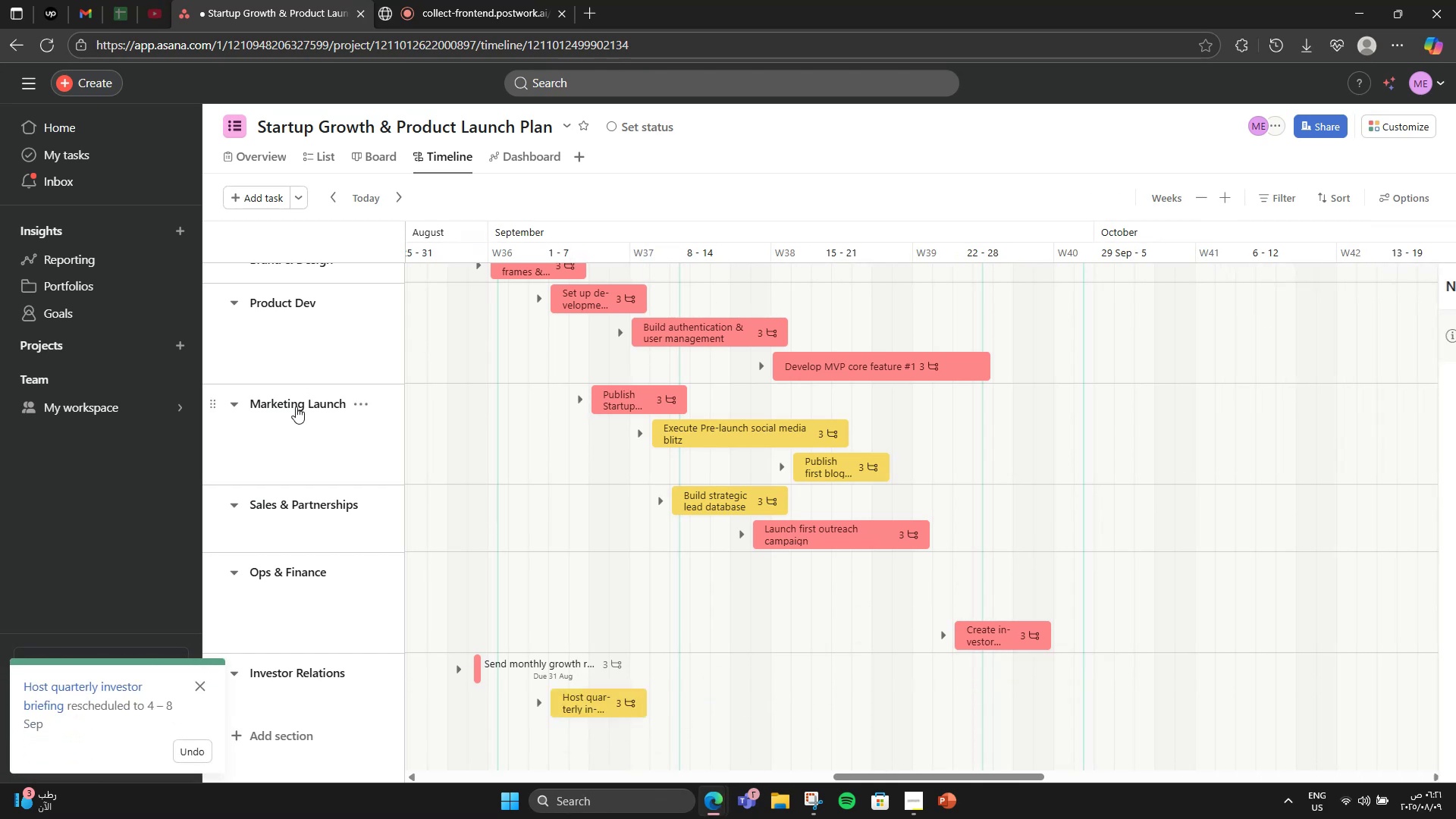 
scroll: coordinate [504, 507], scroll_direction: up, amount: 5.0
 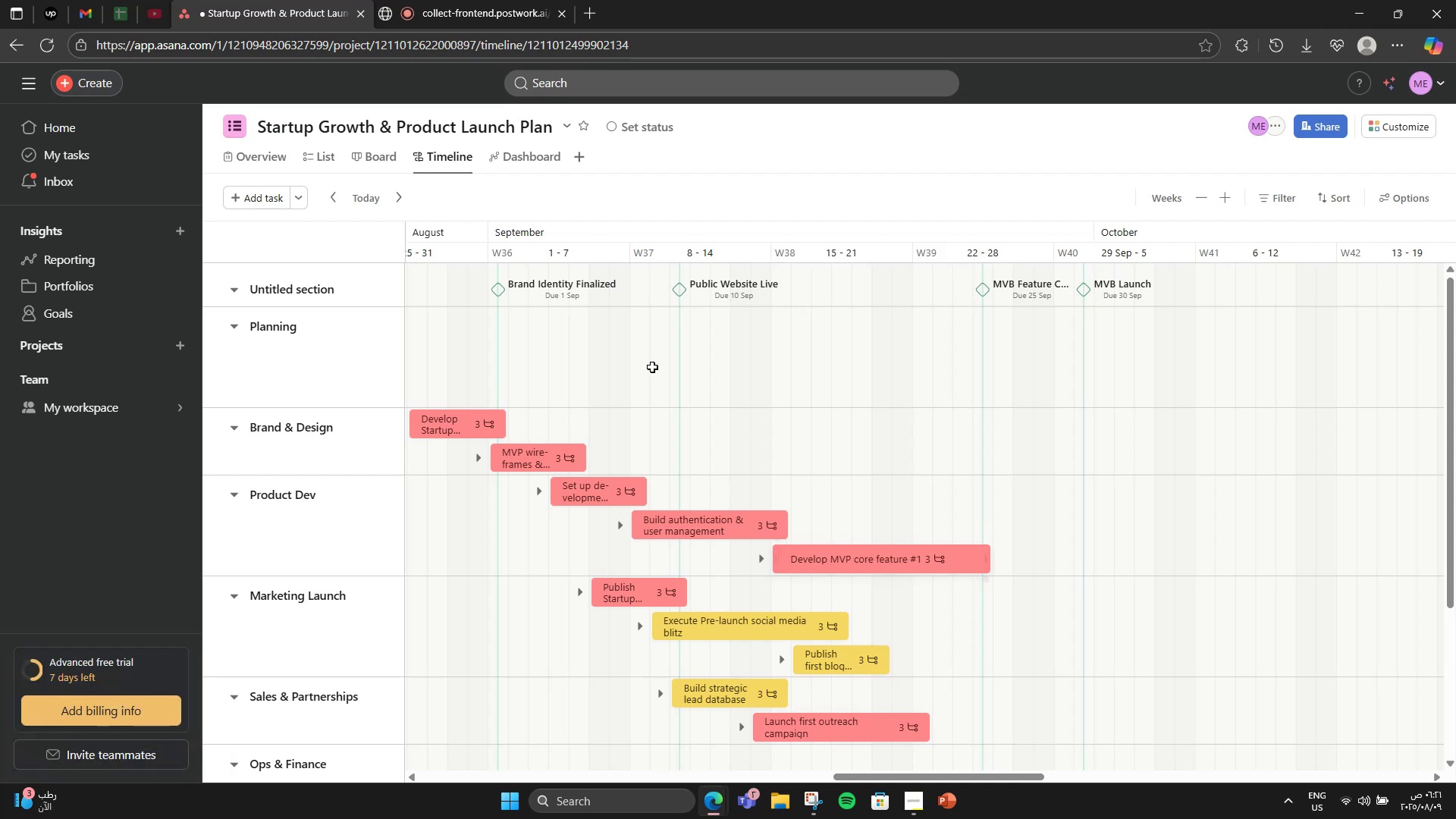 
wait(13.94)
 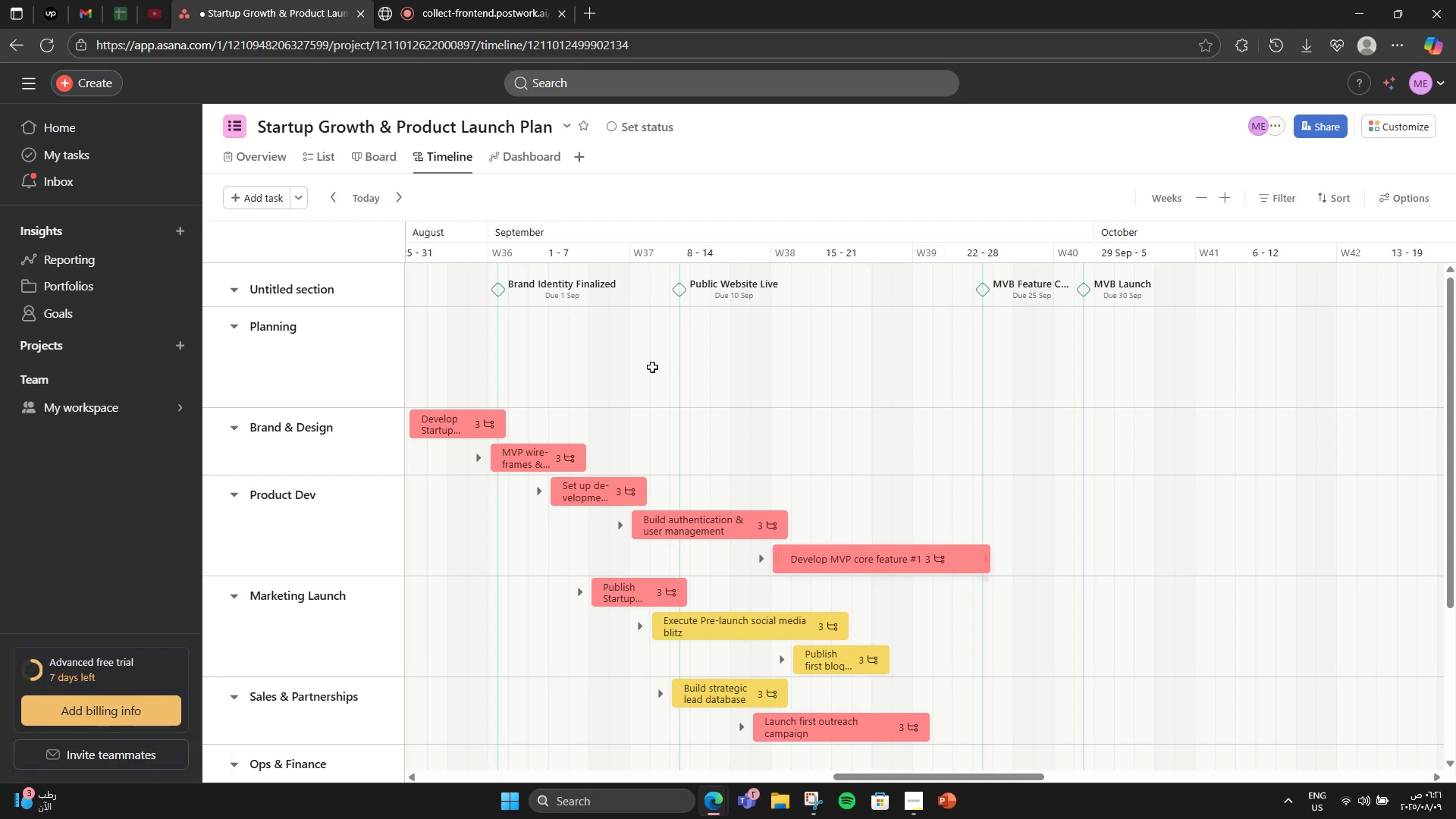 
left_click_drag(start_coordinate=[956, 781], to_coordinate=[836, 784])
 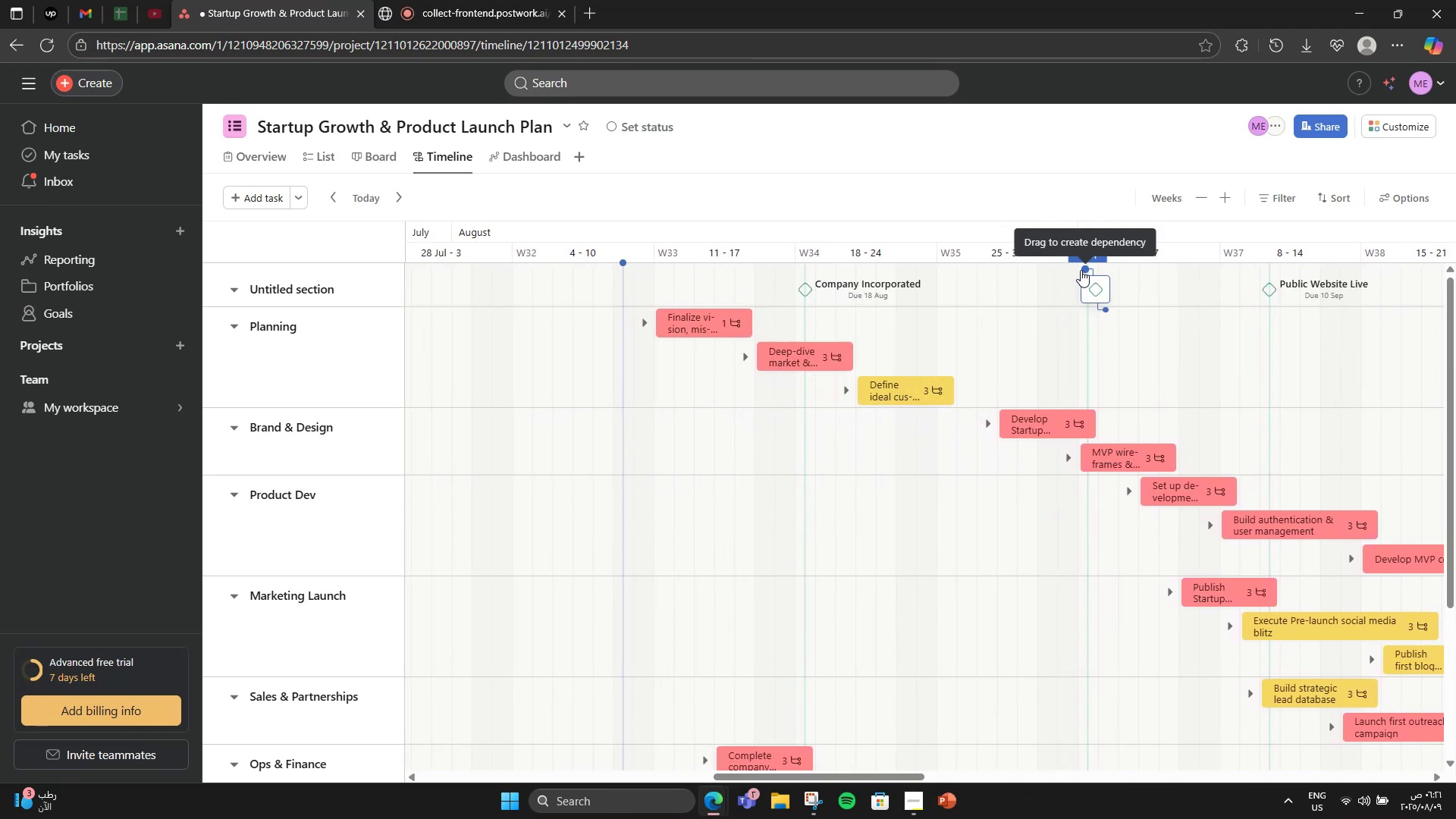 
left_click_drag(start_coordinate=[1081, 270], to_coordinate=[1059, 444])
 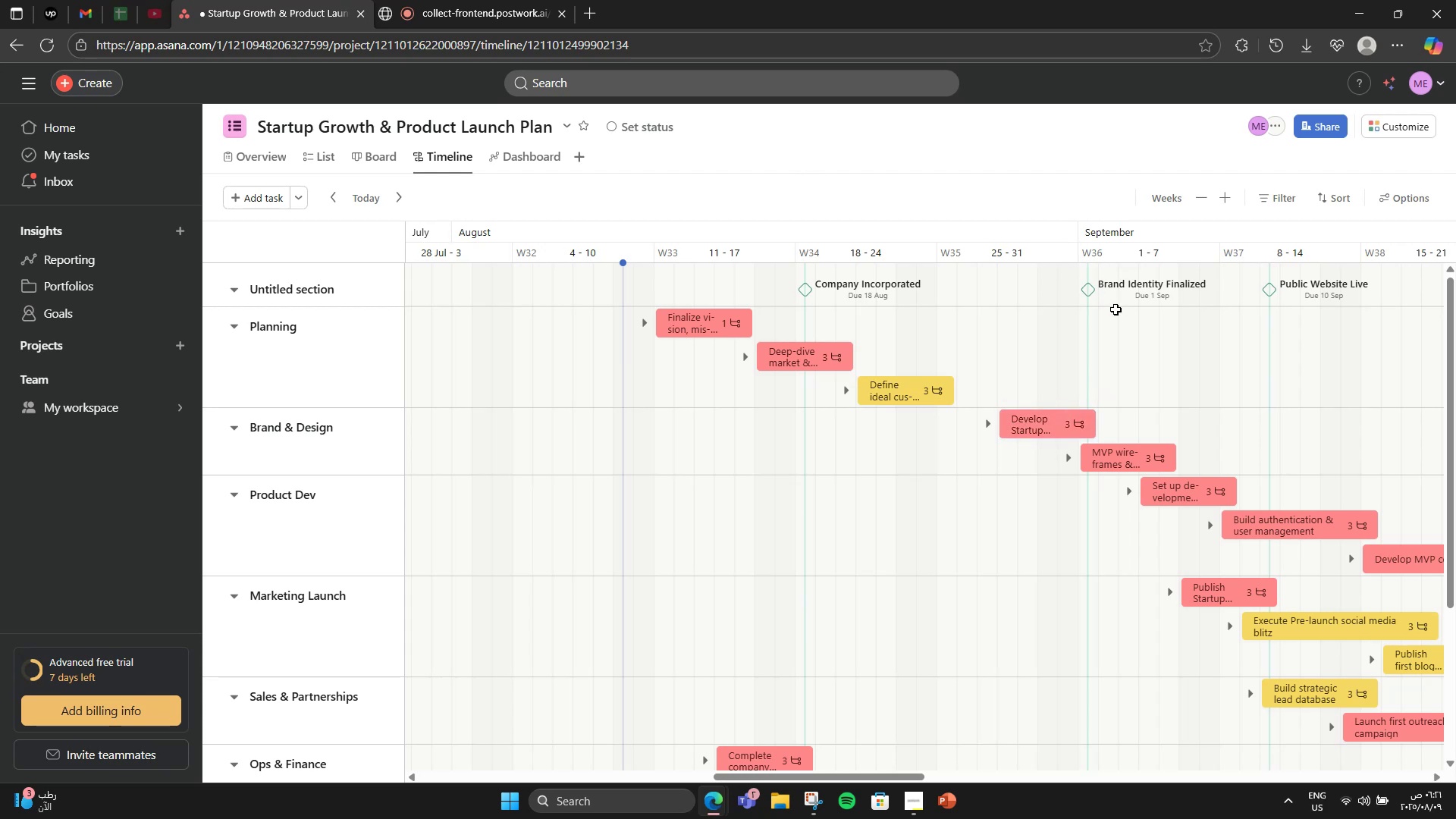 
left_click_drag(start_coordinate=[1105, 309], to_coordinate=[1015, 427])
 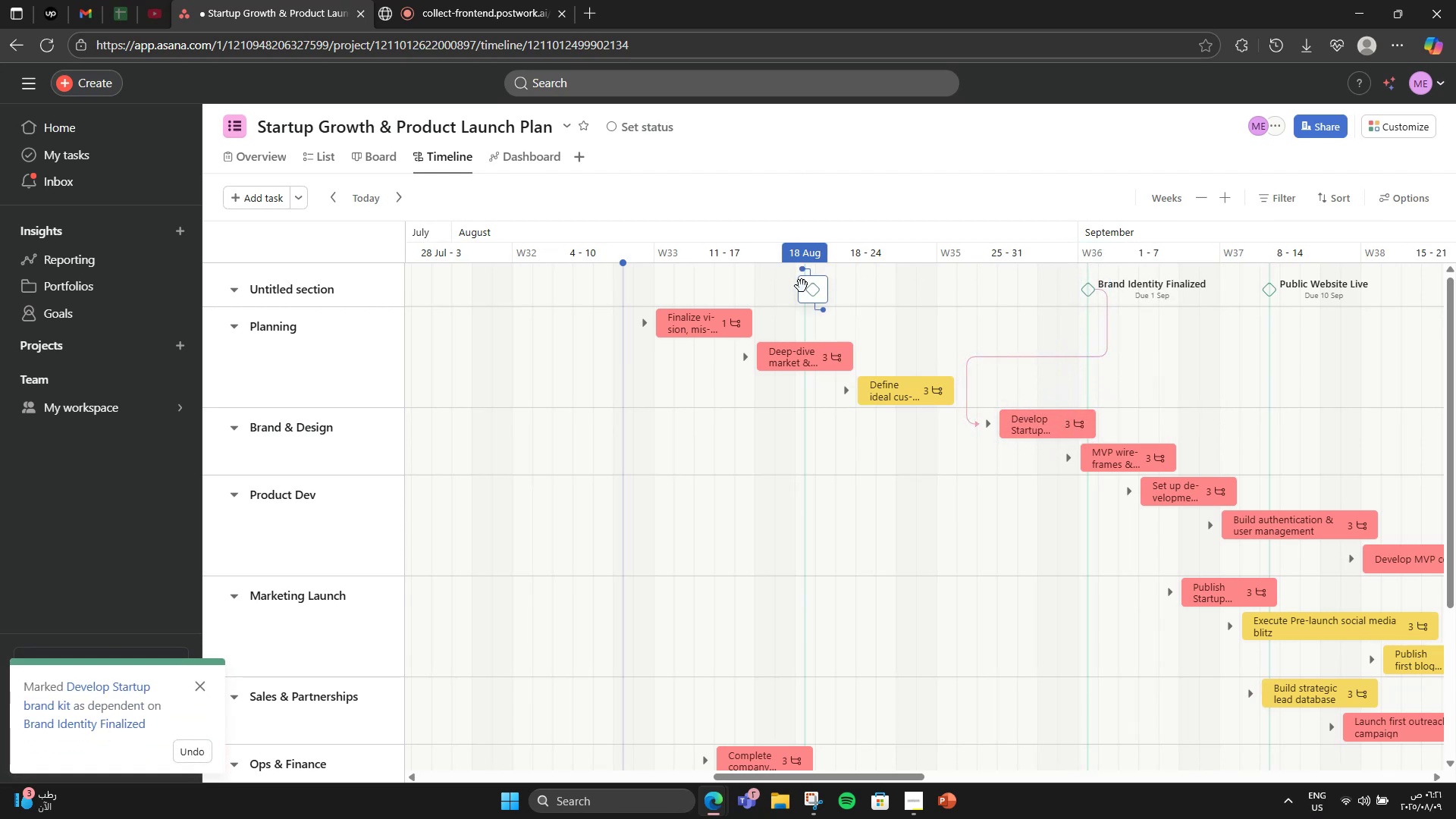 
left_click_drag(start_coordinate=[802, 278], to_coordinate=[810, 269])
 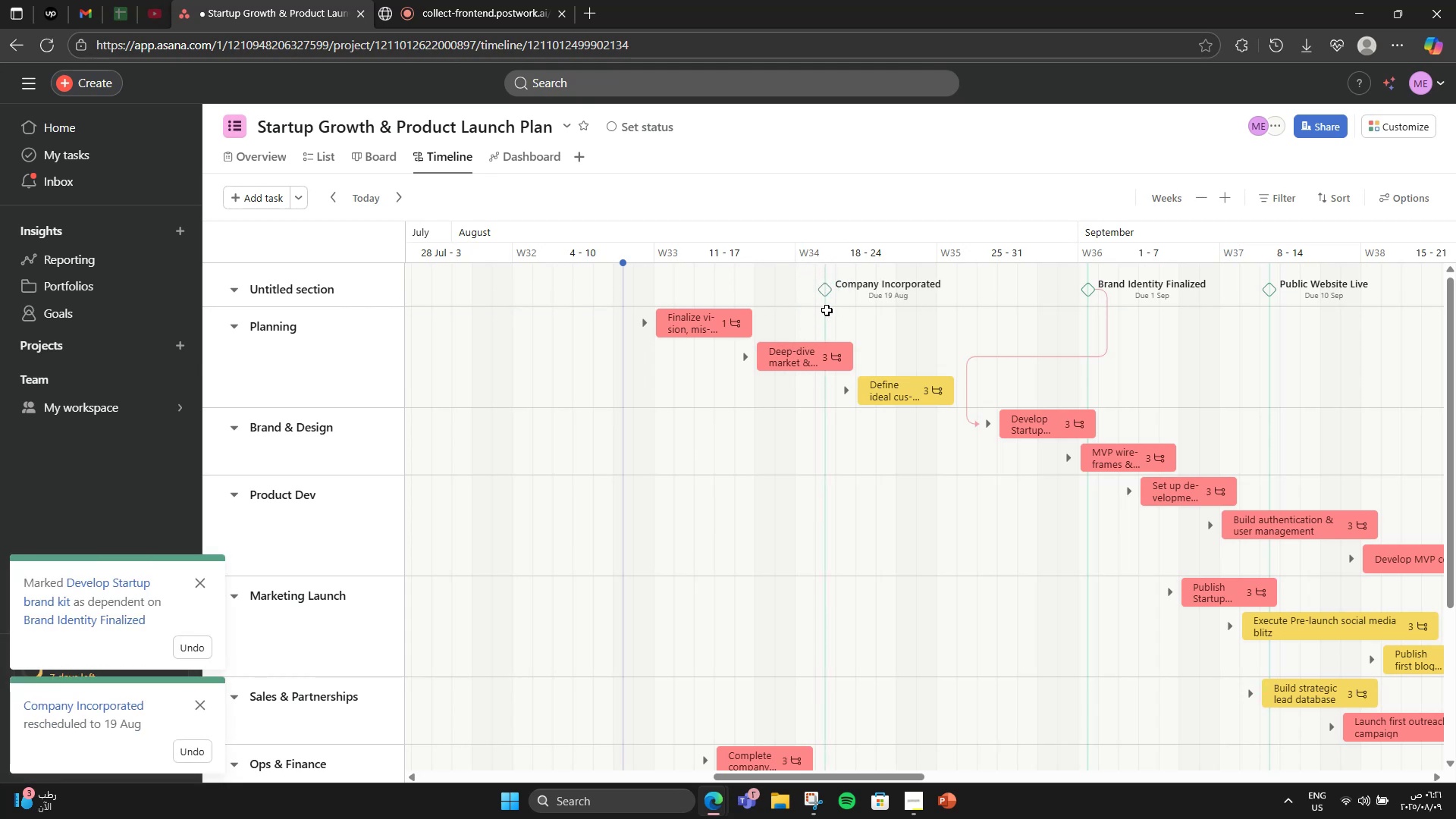 
left_click_drag(start_coordinate=[842, 310], to_coordinate=[825, 366])
 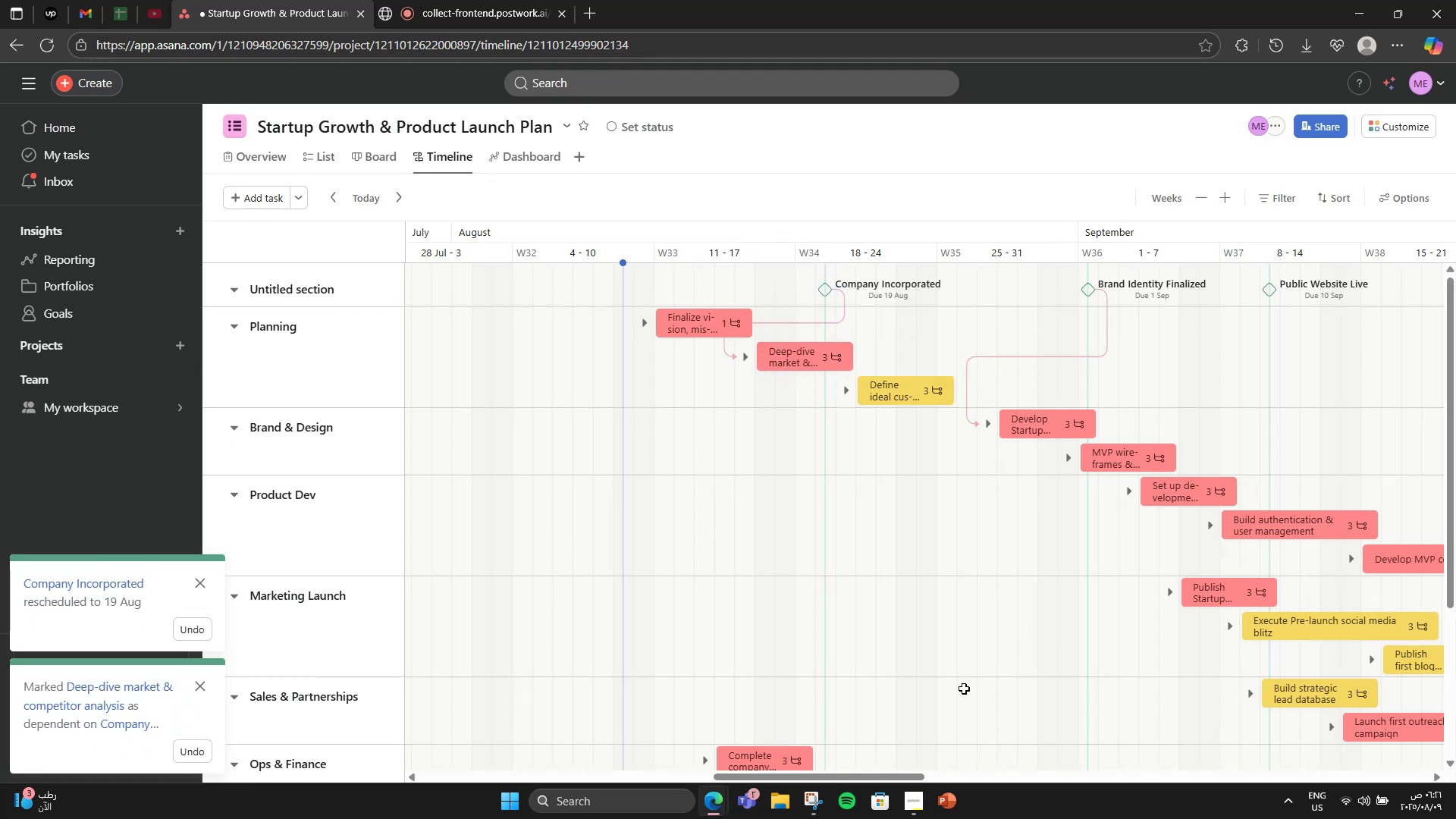 
left_click_drag(start_coordinate=[896, 777], to_coordinate=[958, 778])
 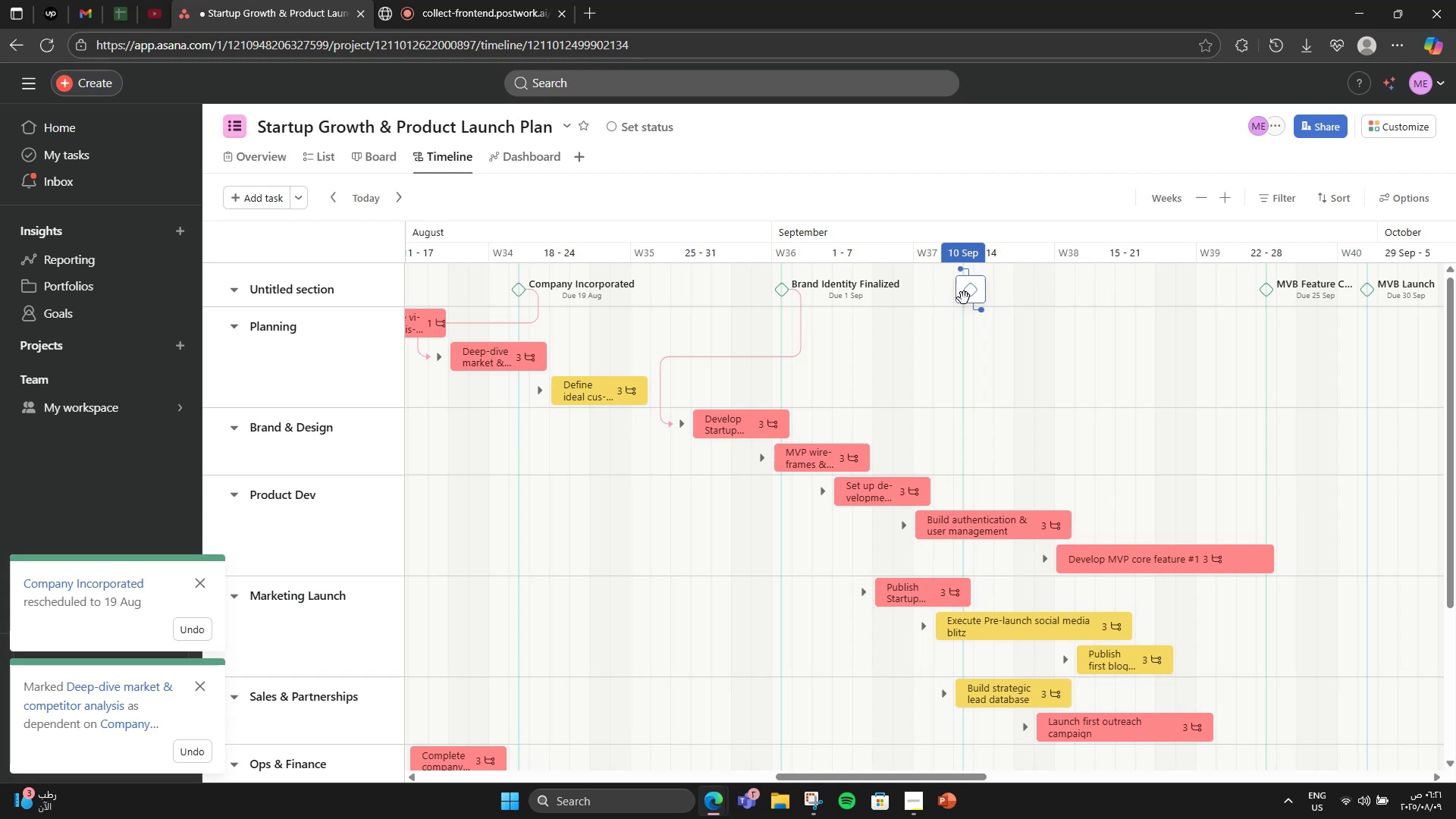 
left_click_drag(start_coordinate=[977, 309], to_coordinate=[1038, 526])
 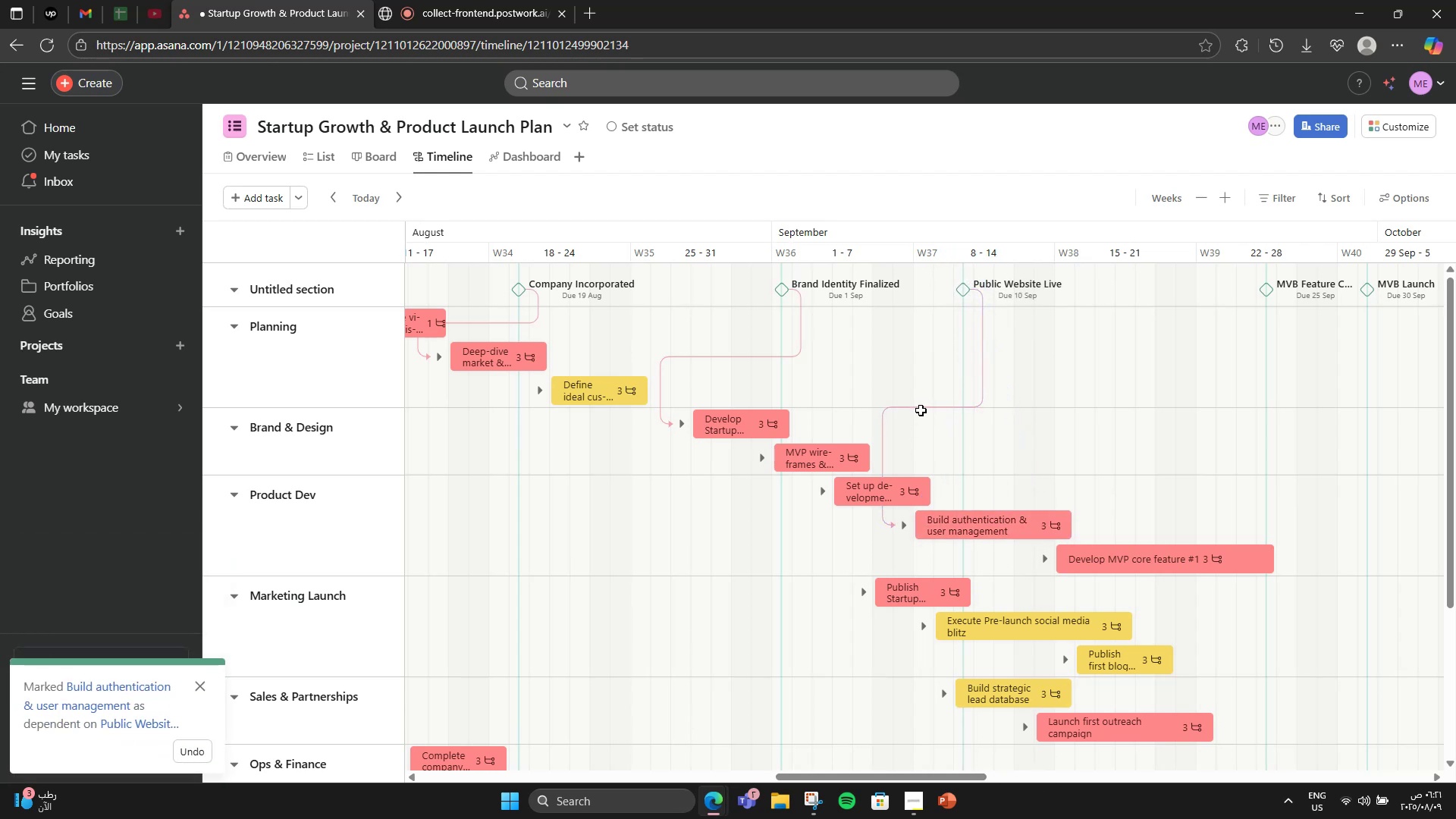 
left_click_drag(start_coordinate=[914, 406], to_coordinate=[967, 431])
 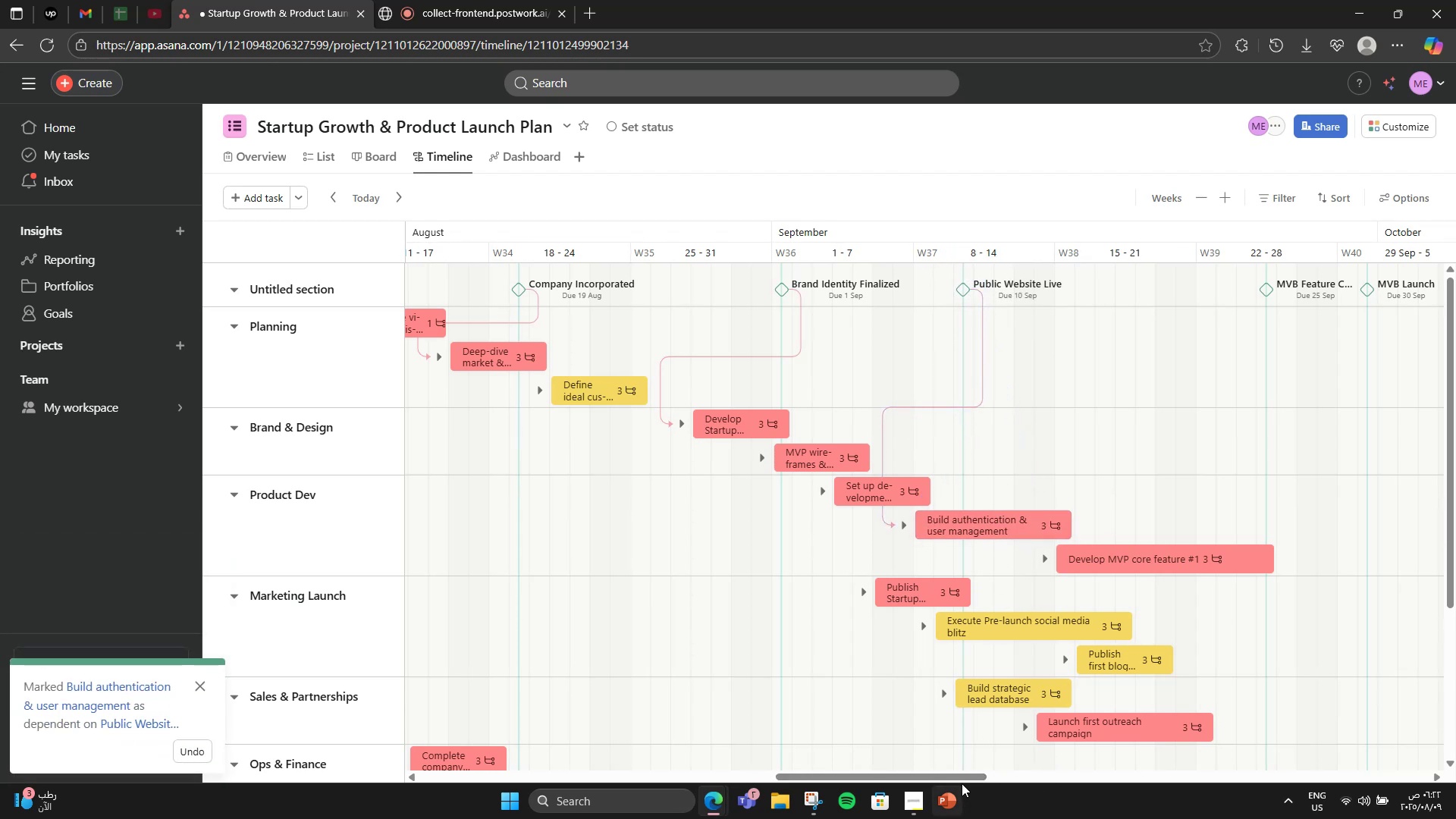 
left_click_drag(start_coordinate=[951, 776], to_coordinate=[1018, 769])
 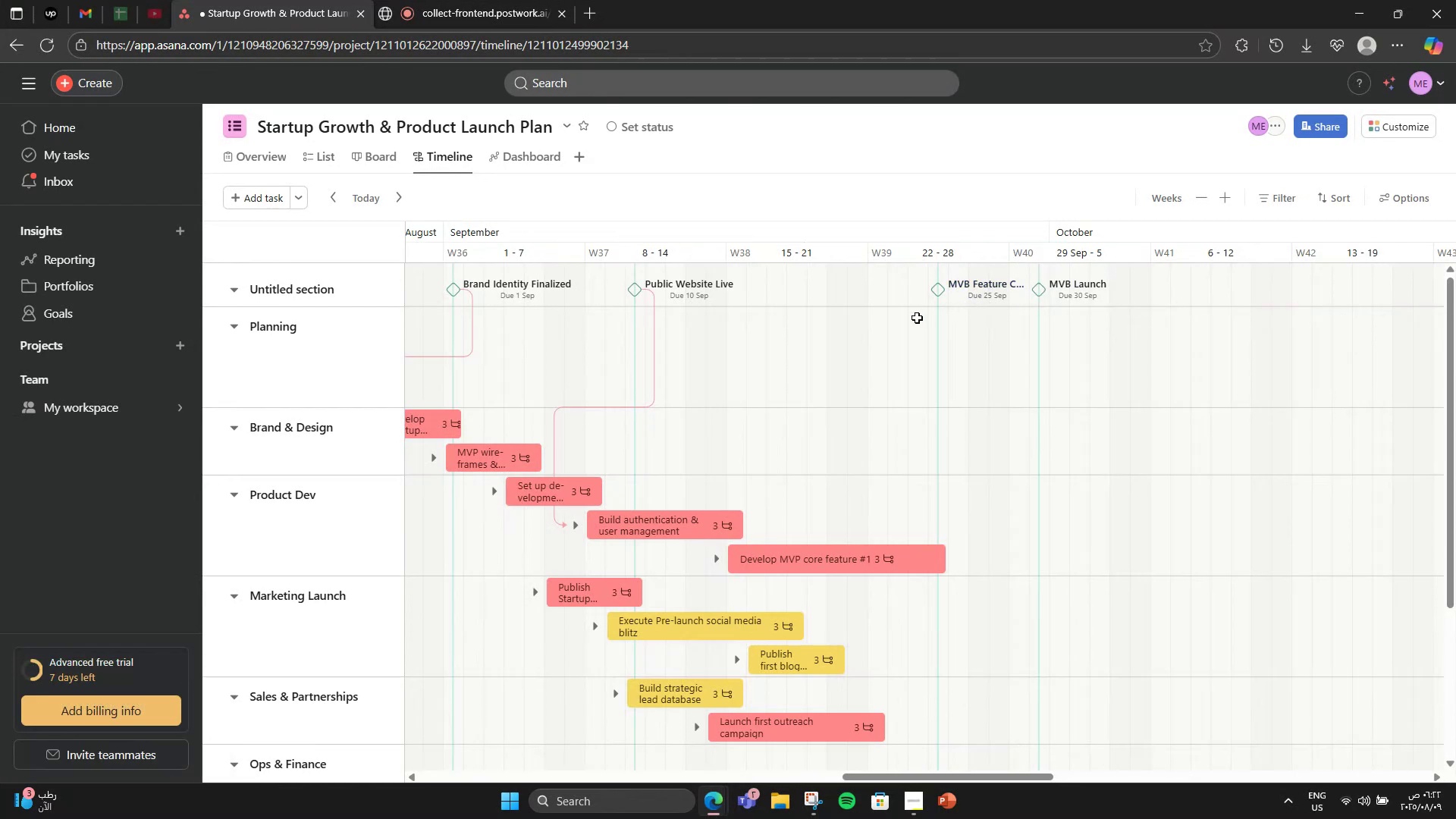 
wait(6.69)
 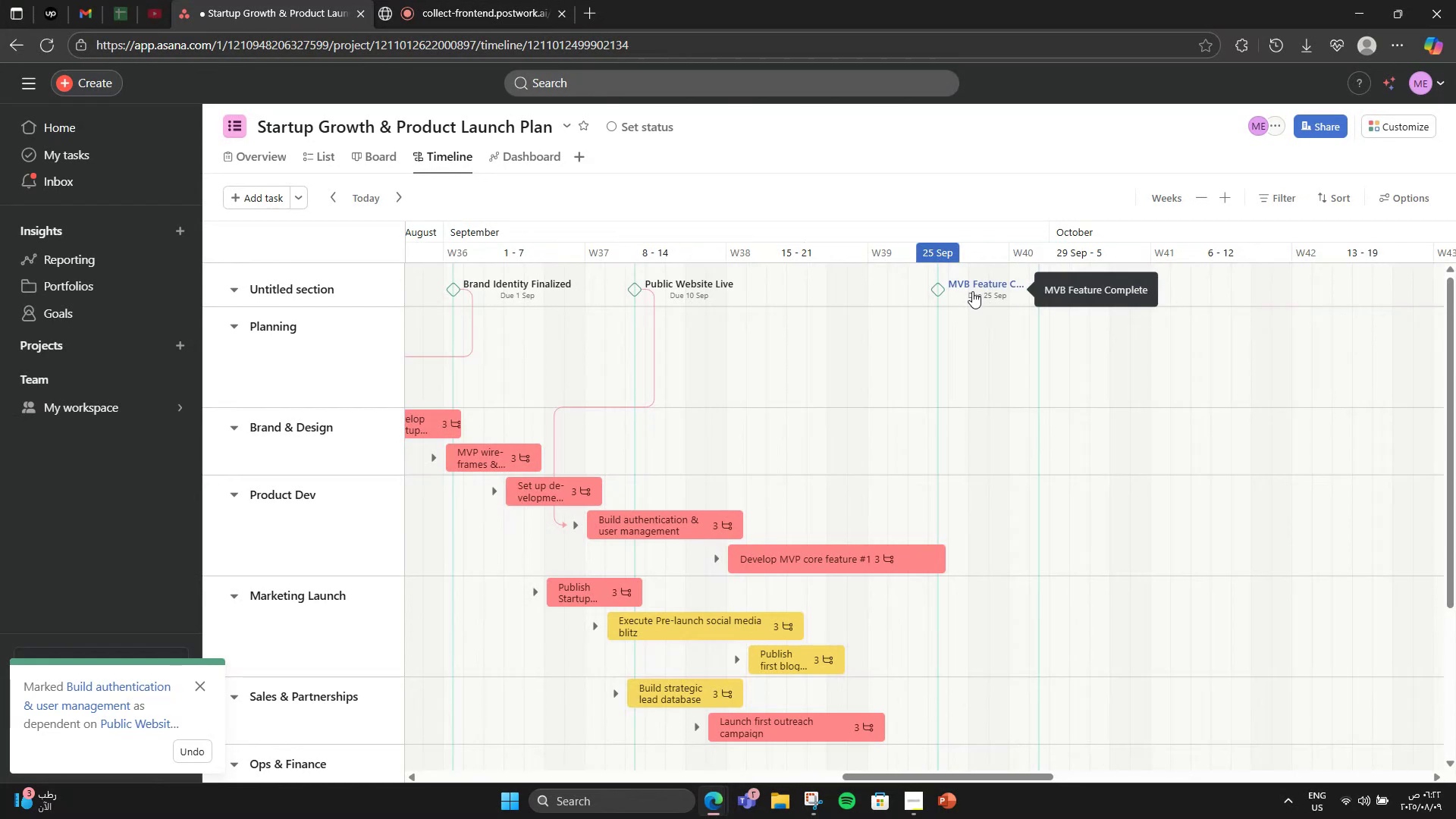 
mouse_move([615, 407])
 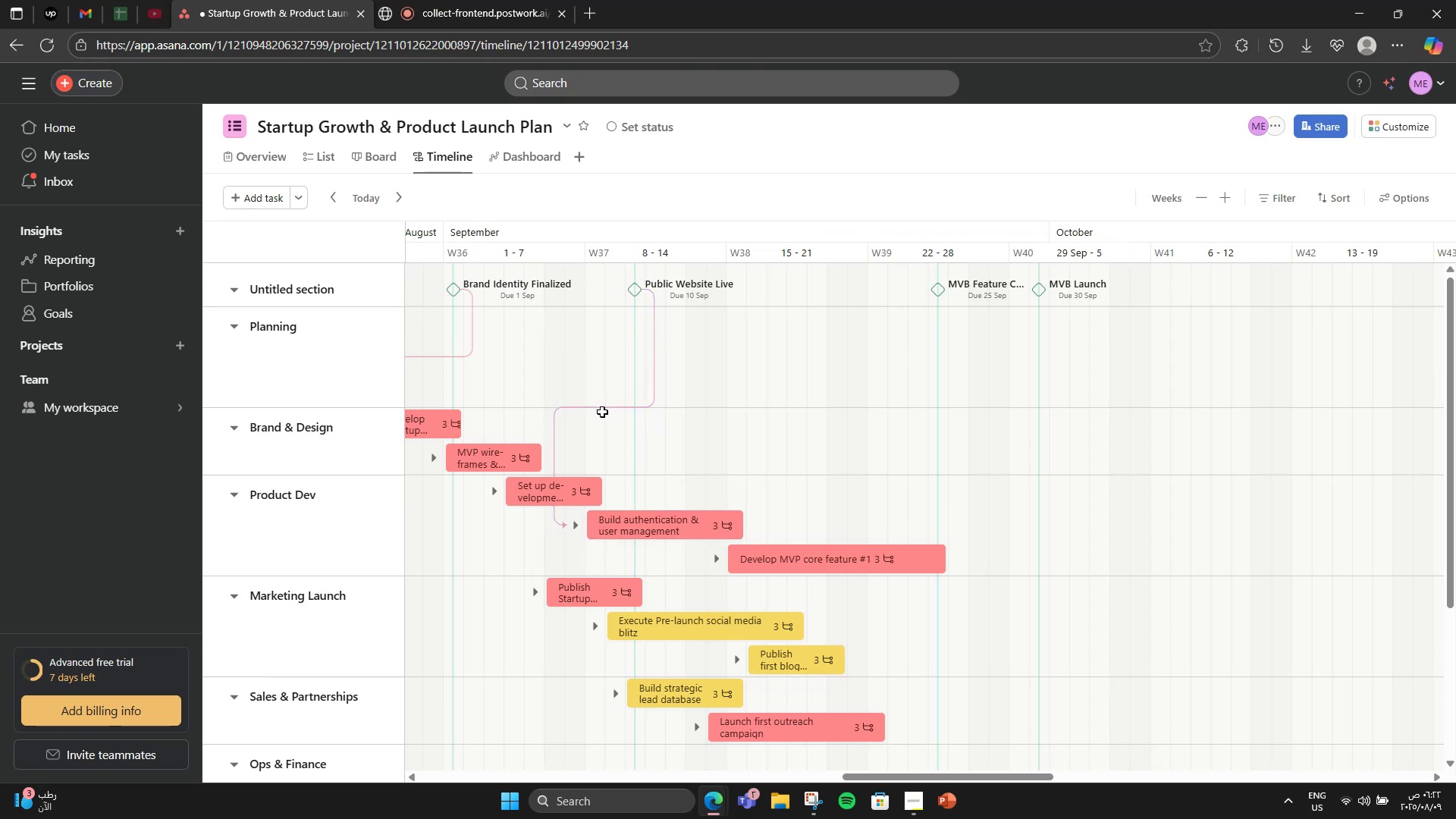 
double_click([596, 406])
 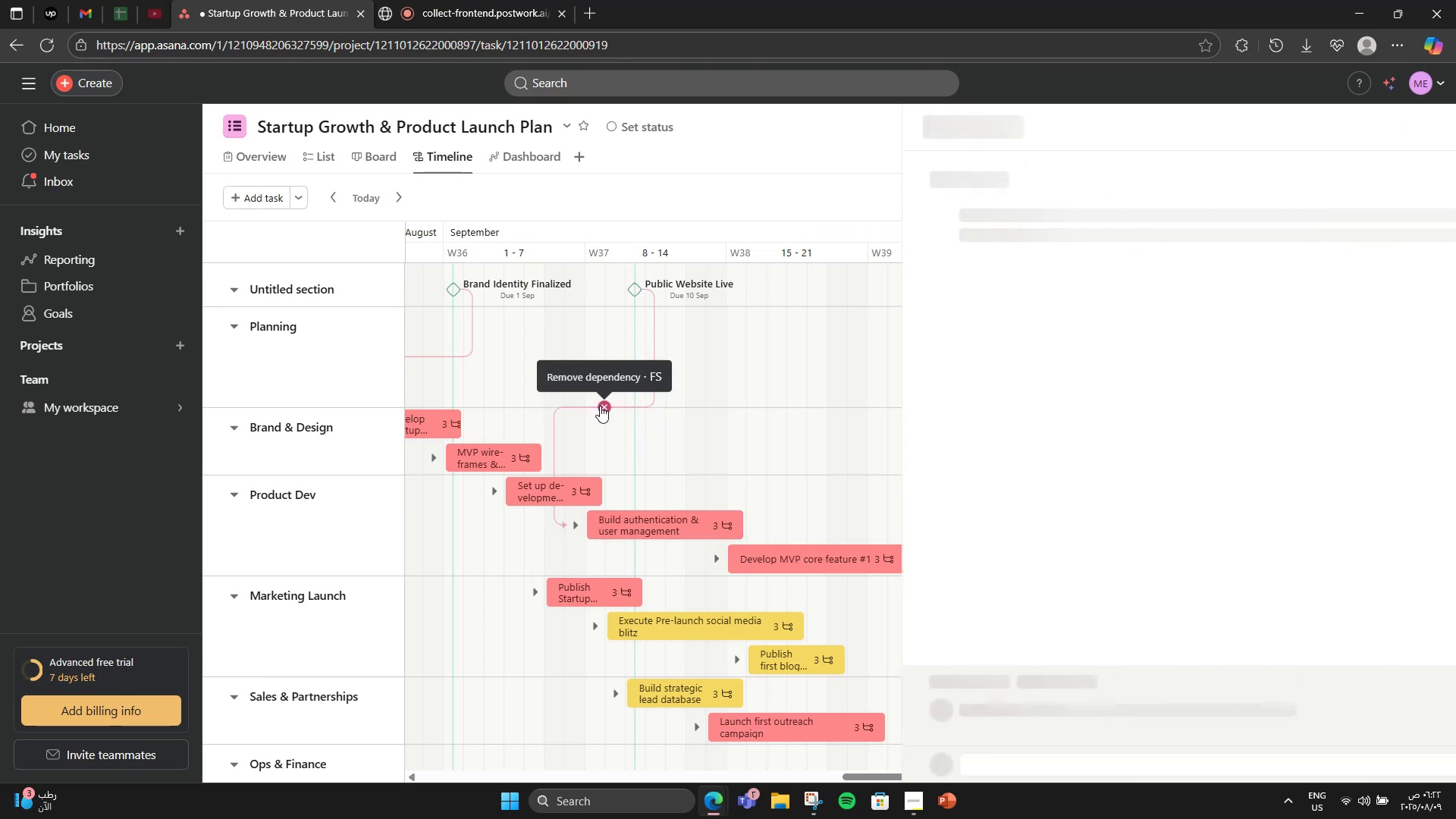 
left_click([603, 406])
 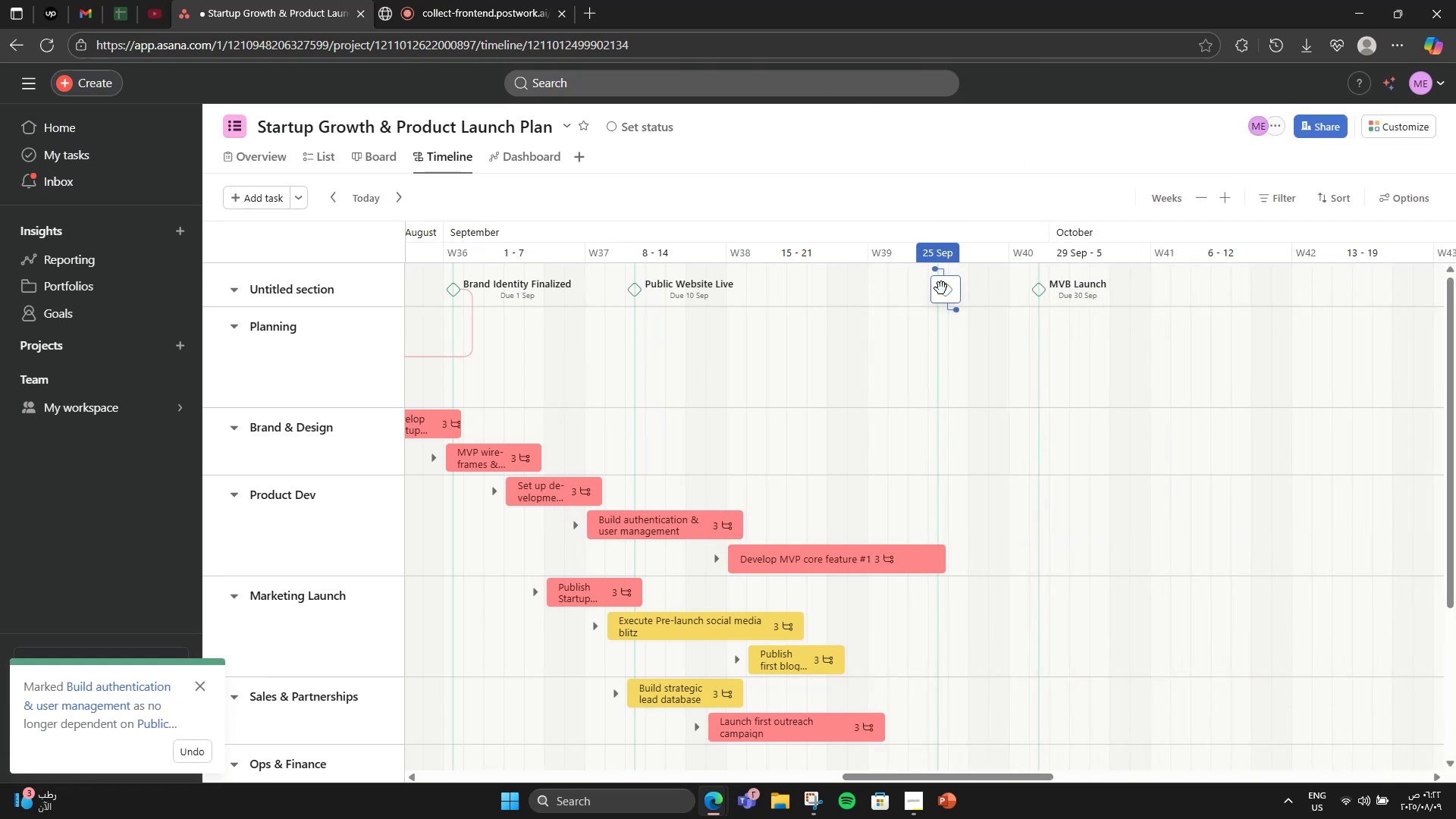 
left_click_drag(start_coordinate=[952, 311], to_coordinate=[652, 528])
 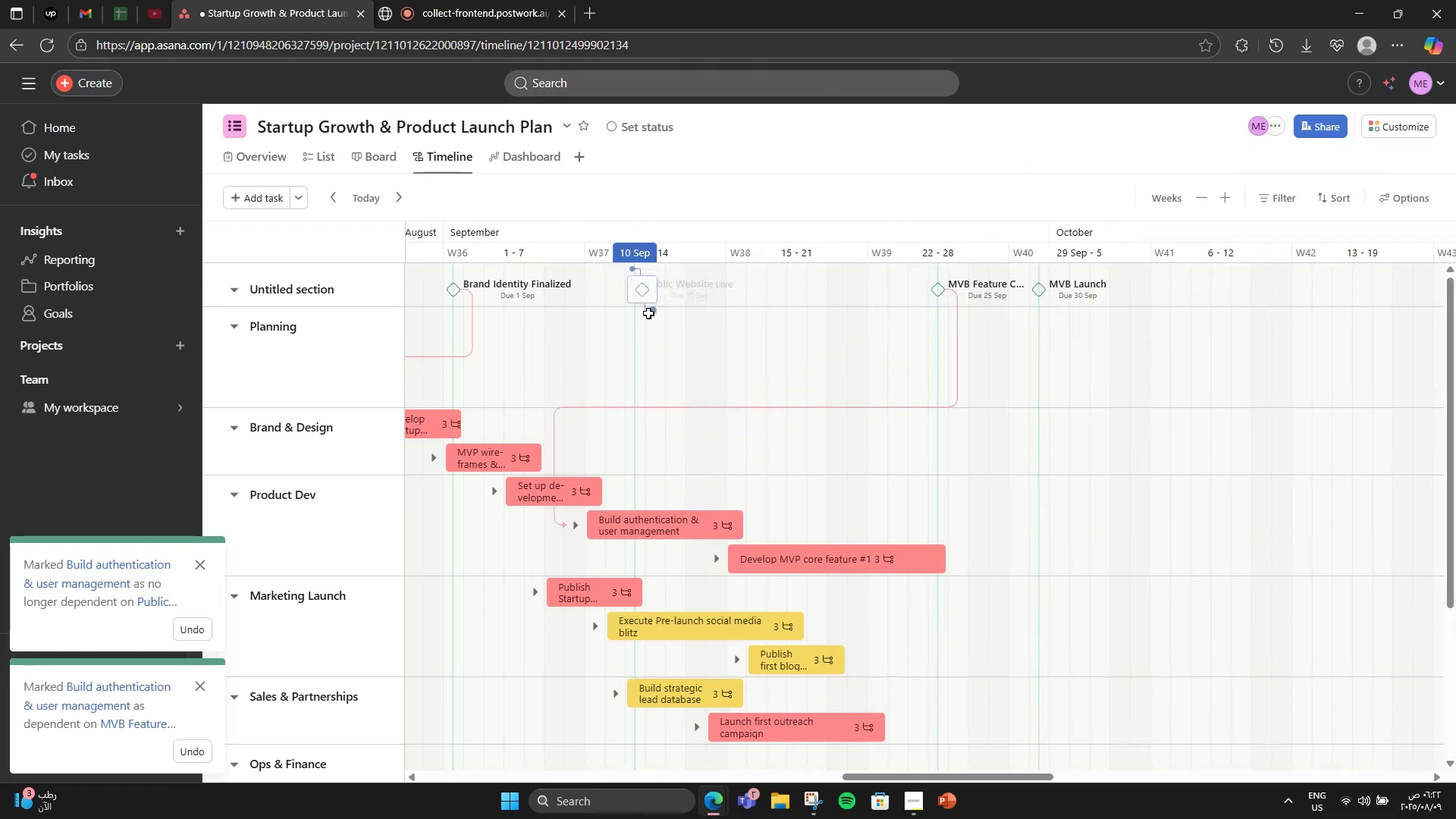 
left_click_drag(start_coordinate=[651, 309], to_coordinate=[588, 590])
 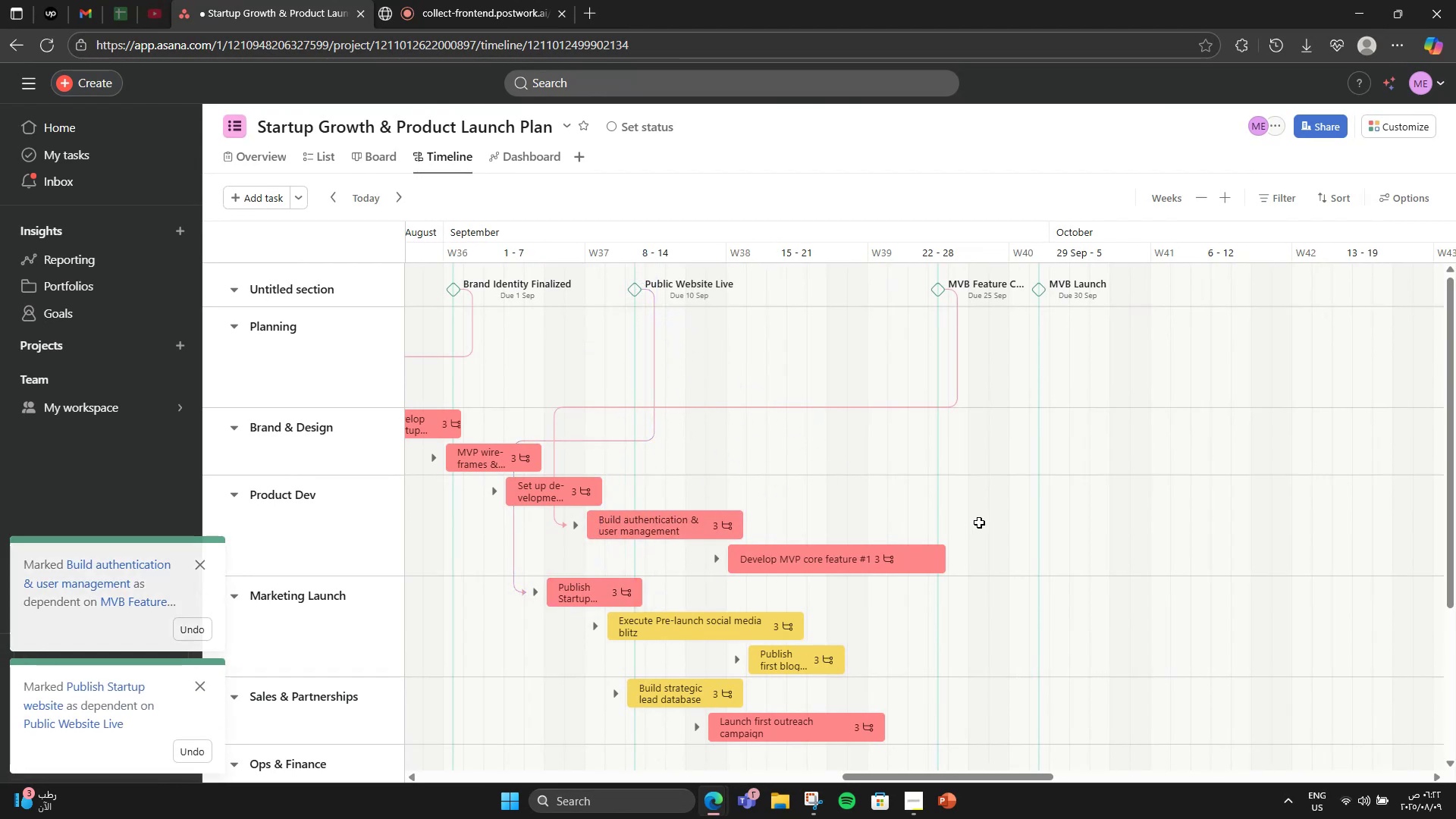 
scroll: coordinate [979, 522], scroll_direction: none, amount: 0.0
 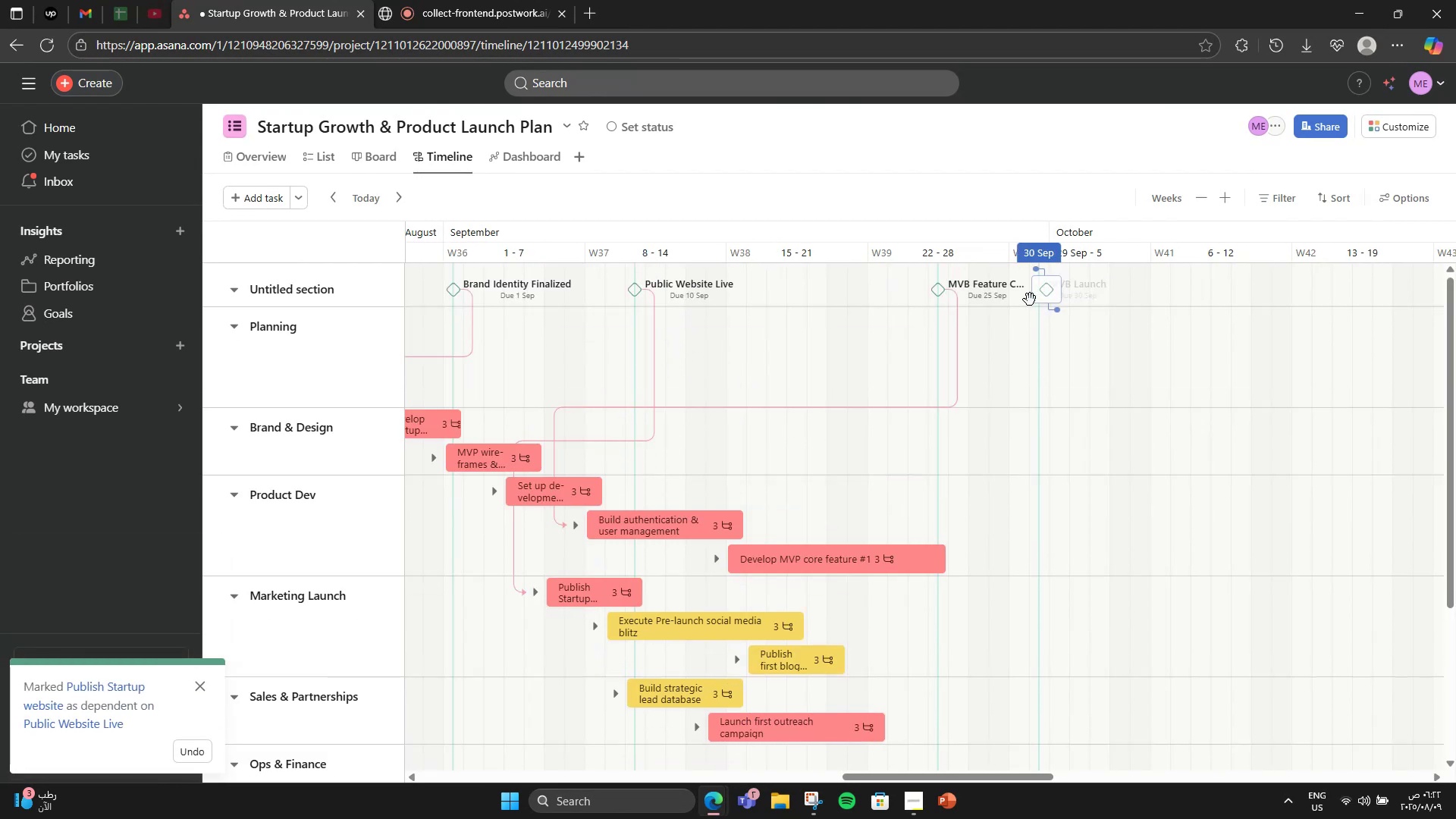 
mouse_move([1043, 312])
 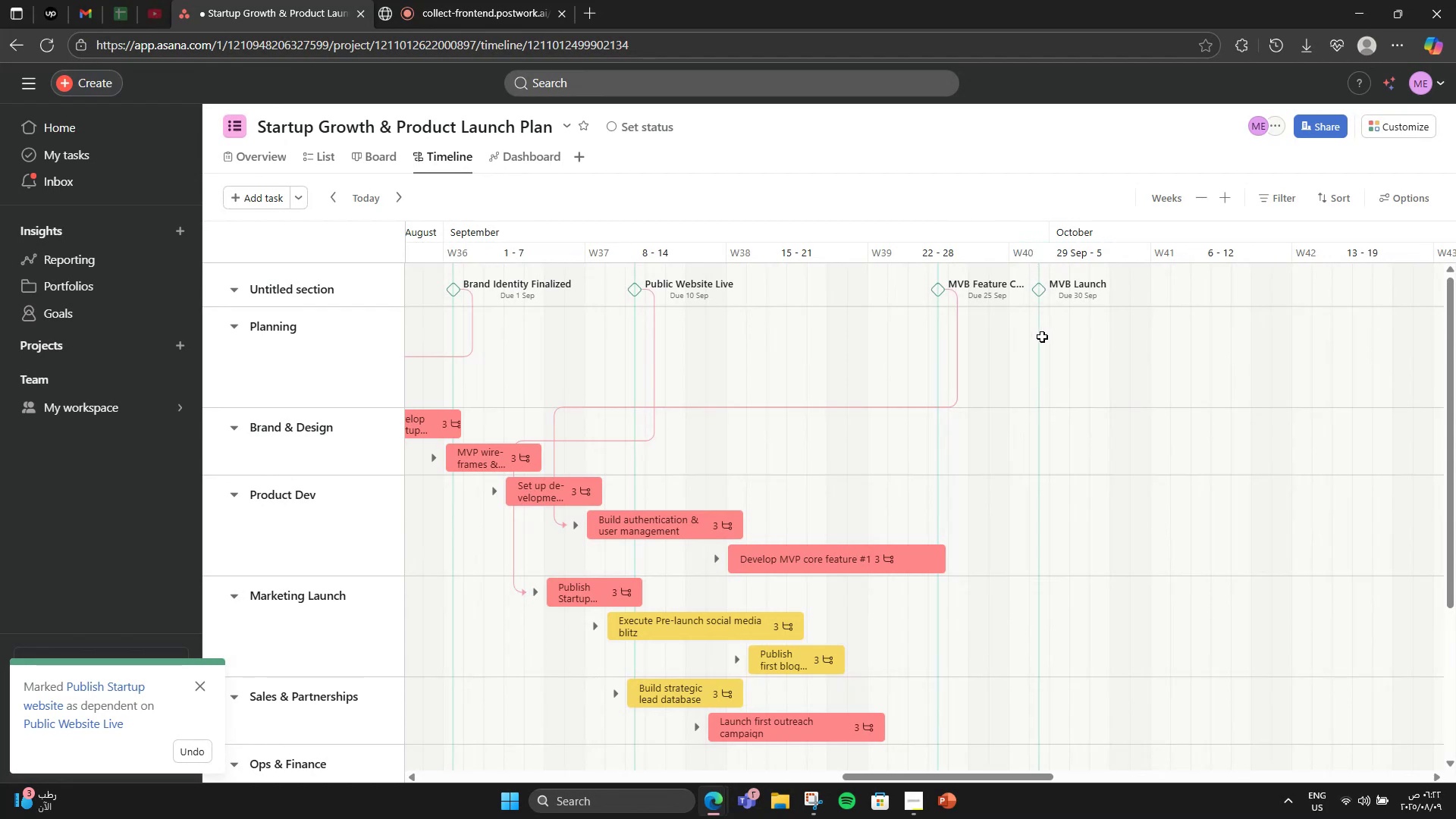 
scroll: coordinate [1039, 371], scroll_direction: down, amount: 1.0
 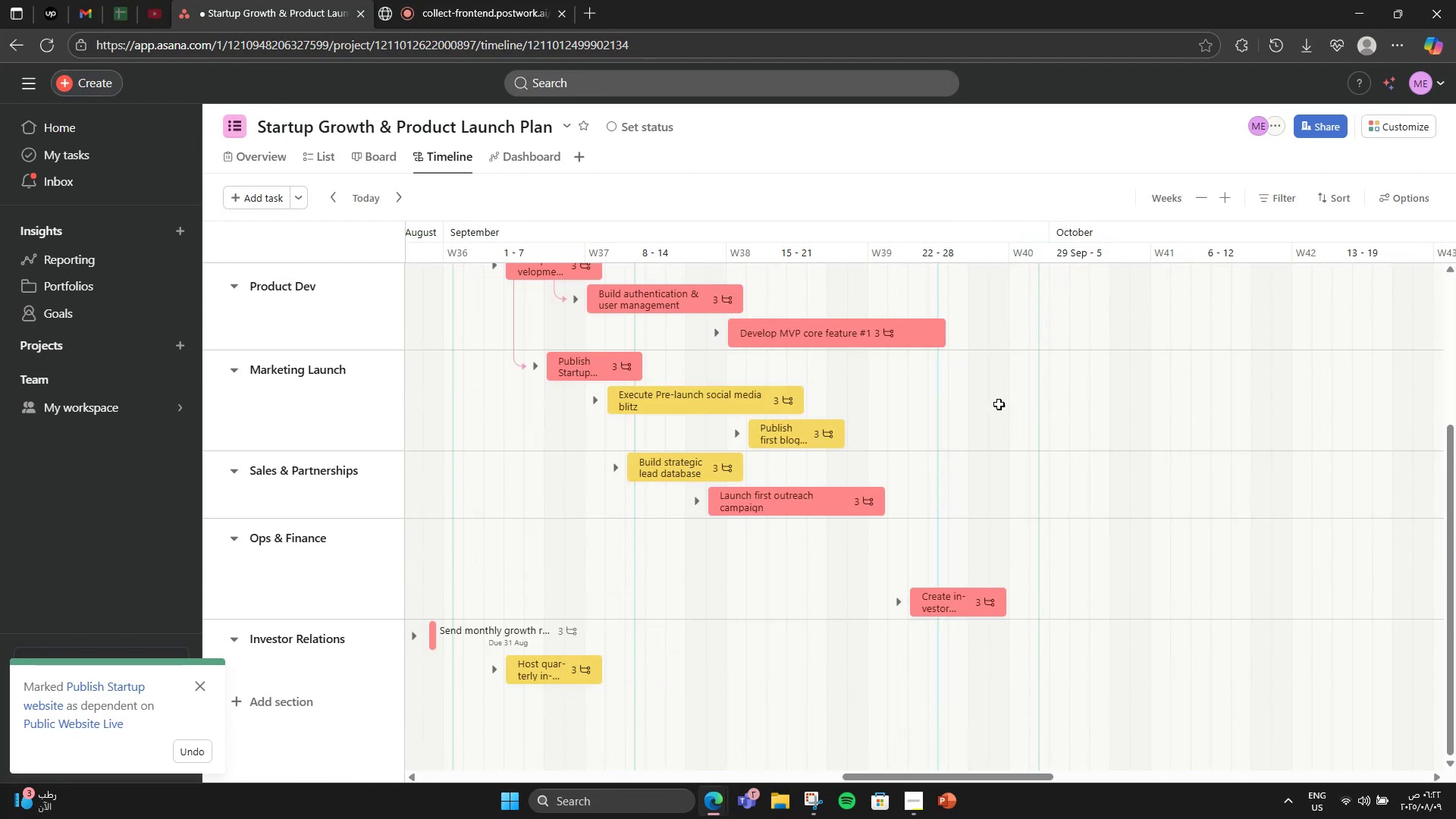 
scroll: coordinate [770, 576], scroll_direction: up, amount: 3.0
 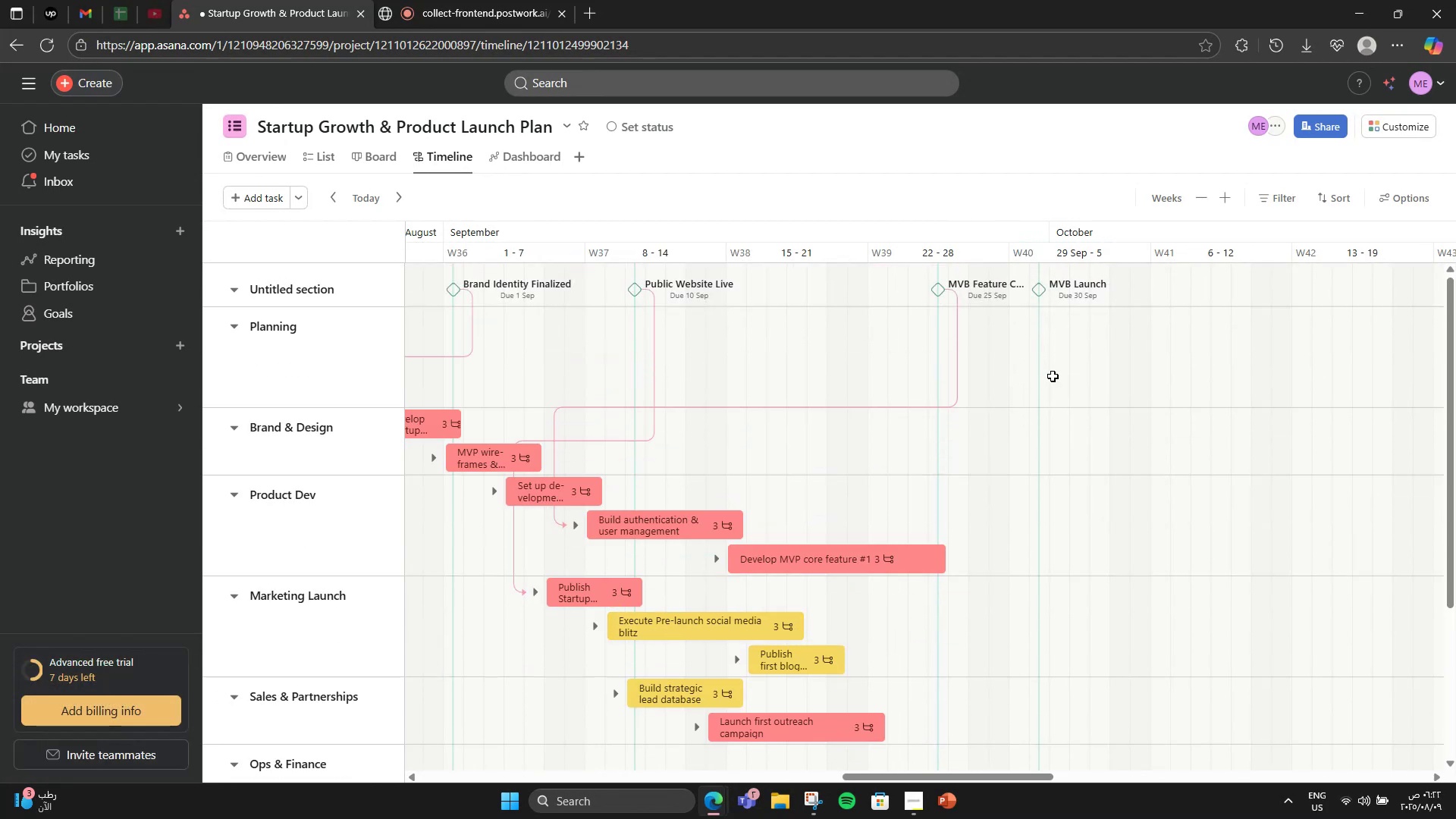 
mouse_move([1038, 324])
 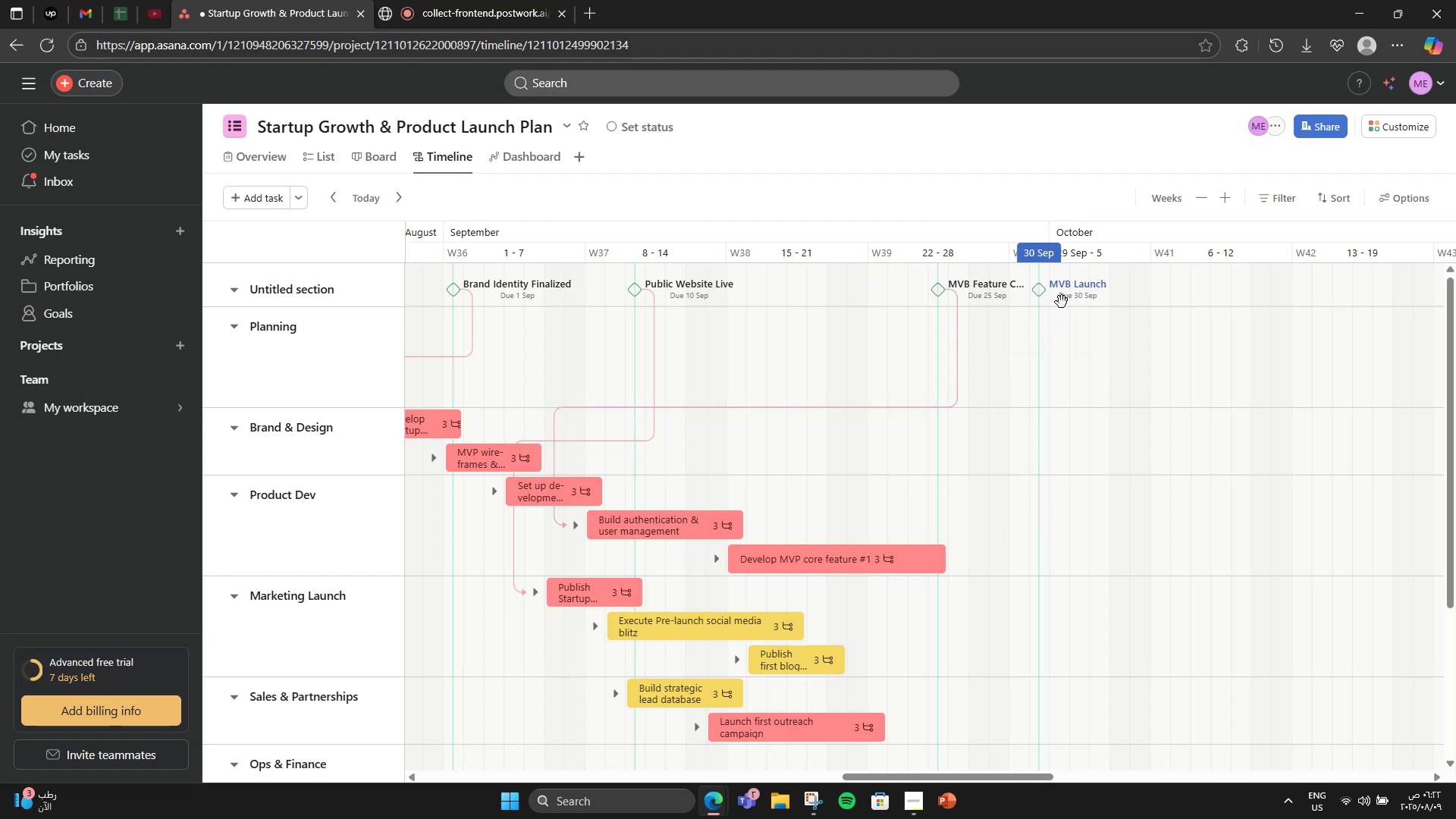 
left_click_drag(start_coordinate=[1054, 311], to_coordinate=[890, 571])
 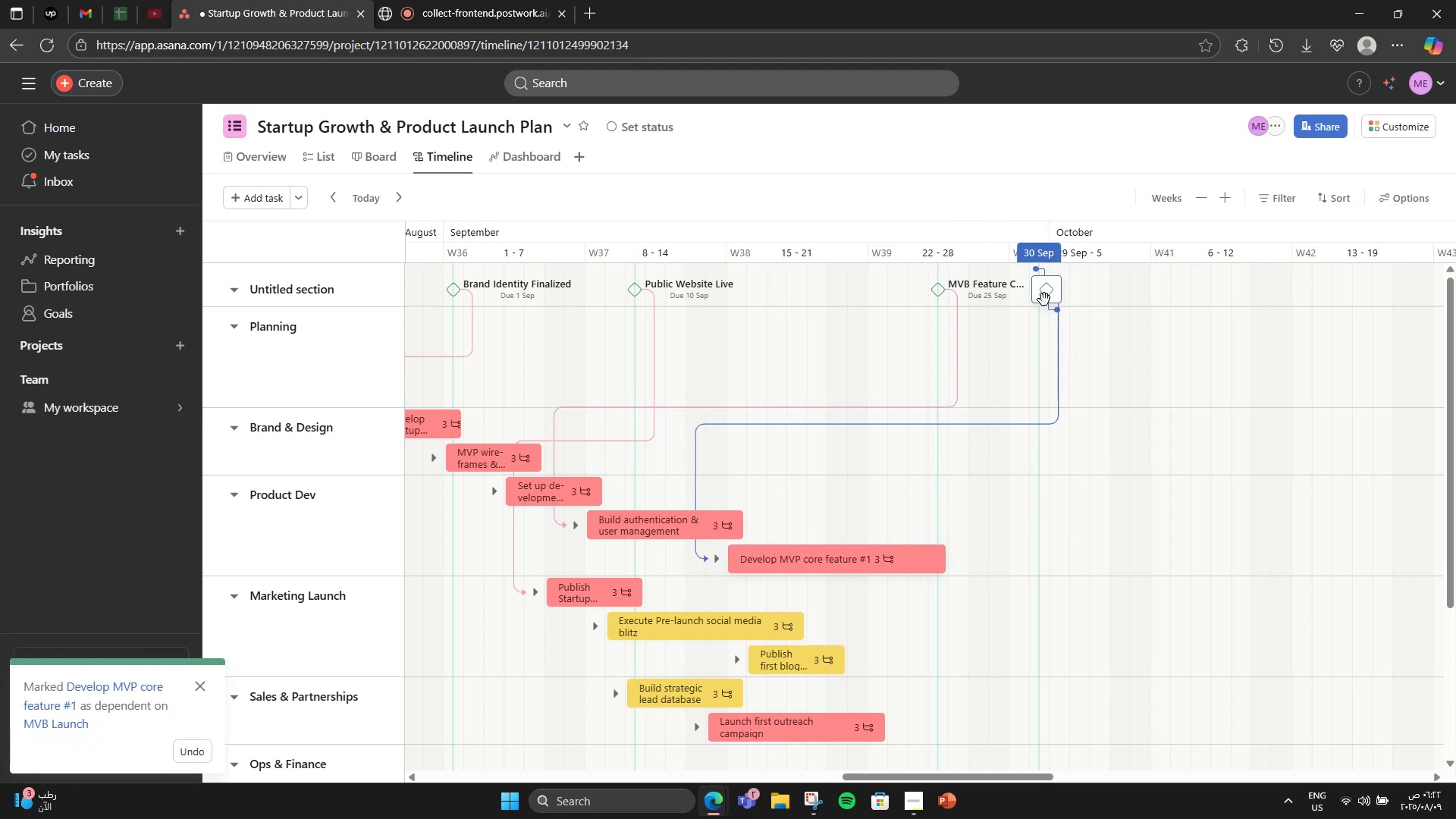 
left_click_drag(start_coordinate=[1055, 311], to_coordinate=[685, 522])
 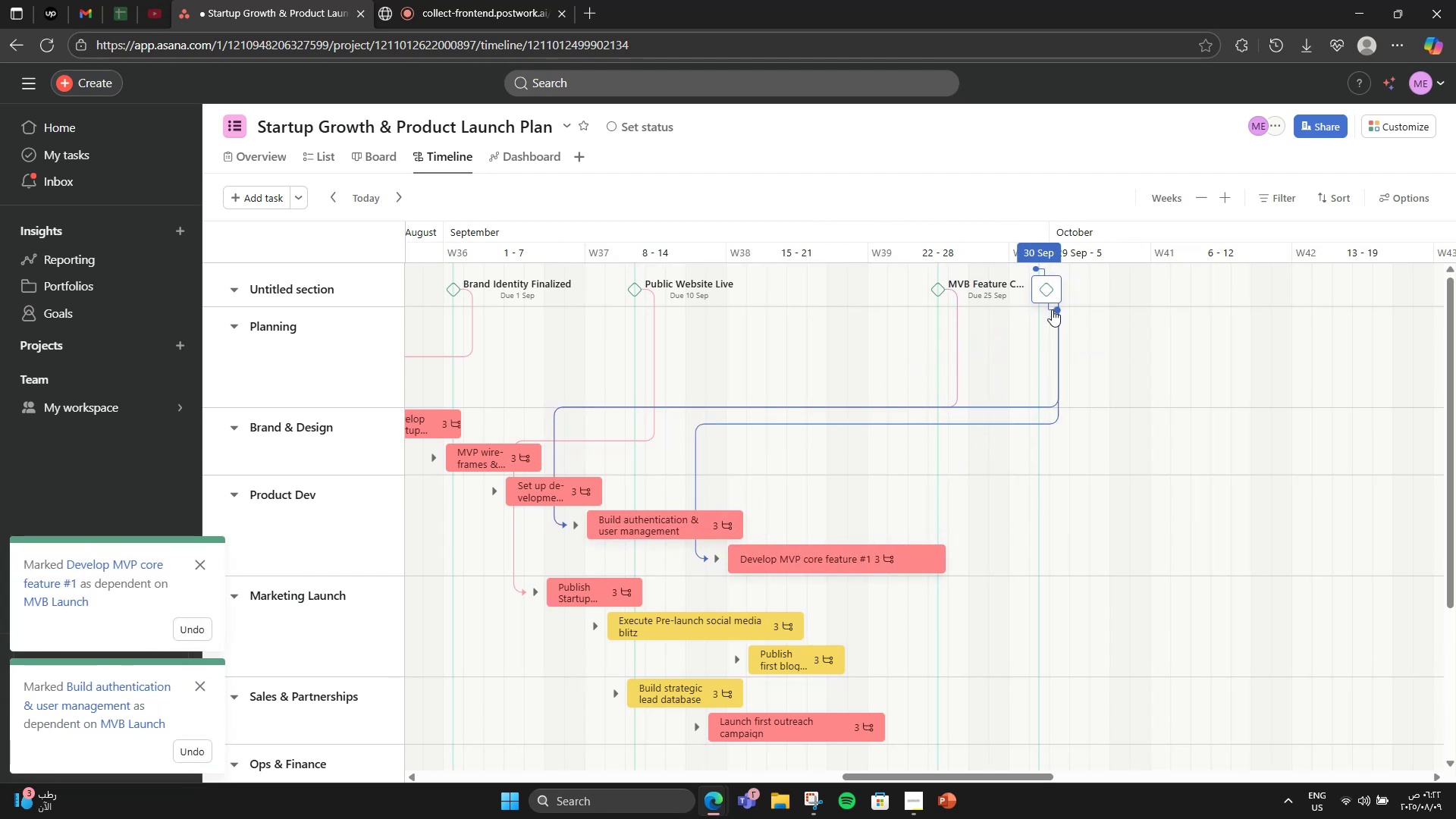 
left_click([1052, 314])
 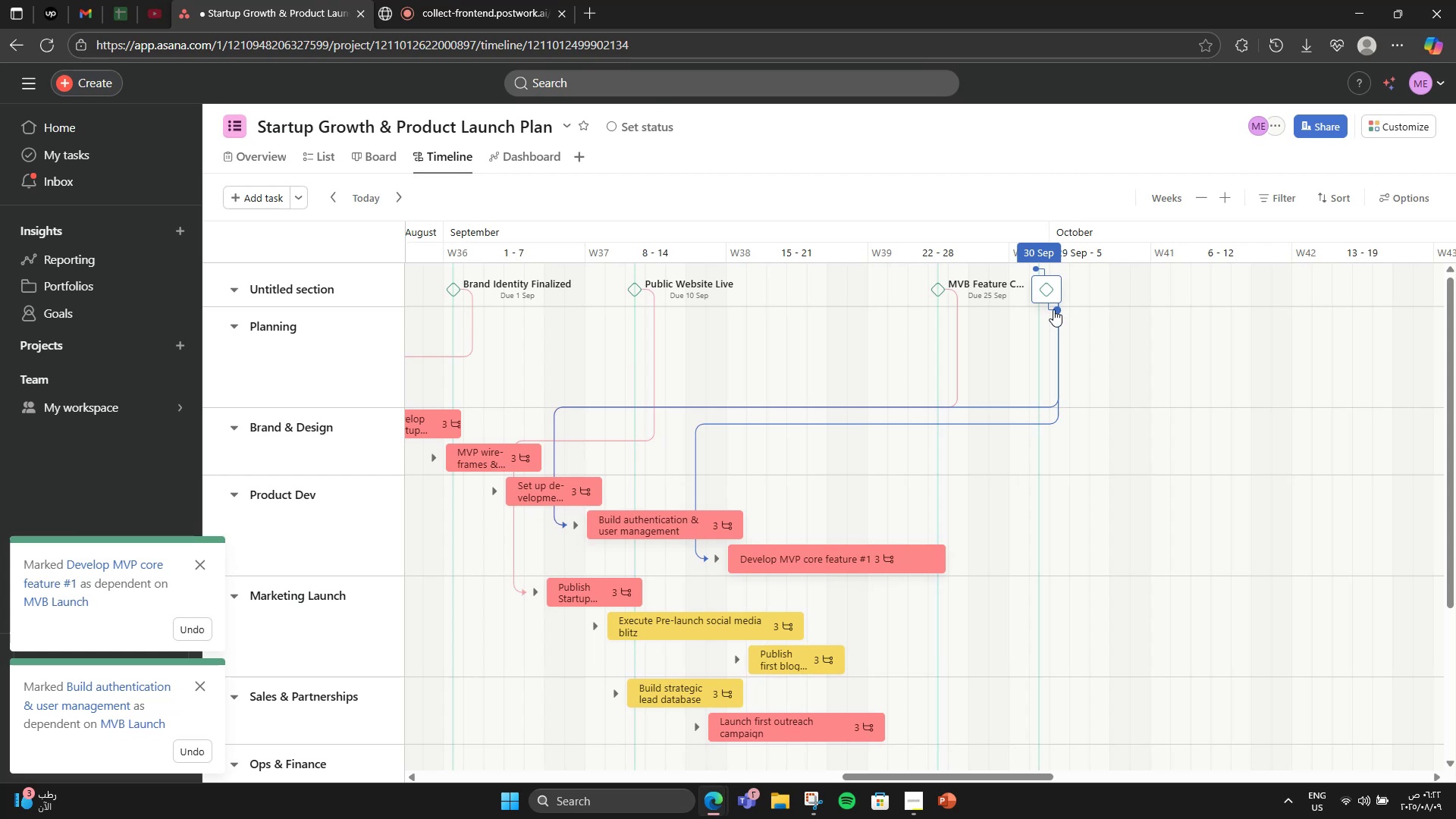 
left_click_drag(start_coordinate=[1054, 307], to_coordinate=[551, 486])
 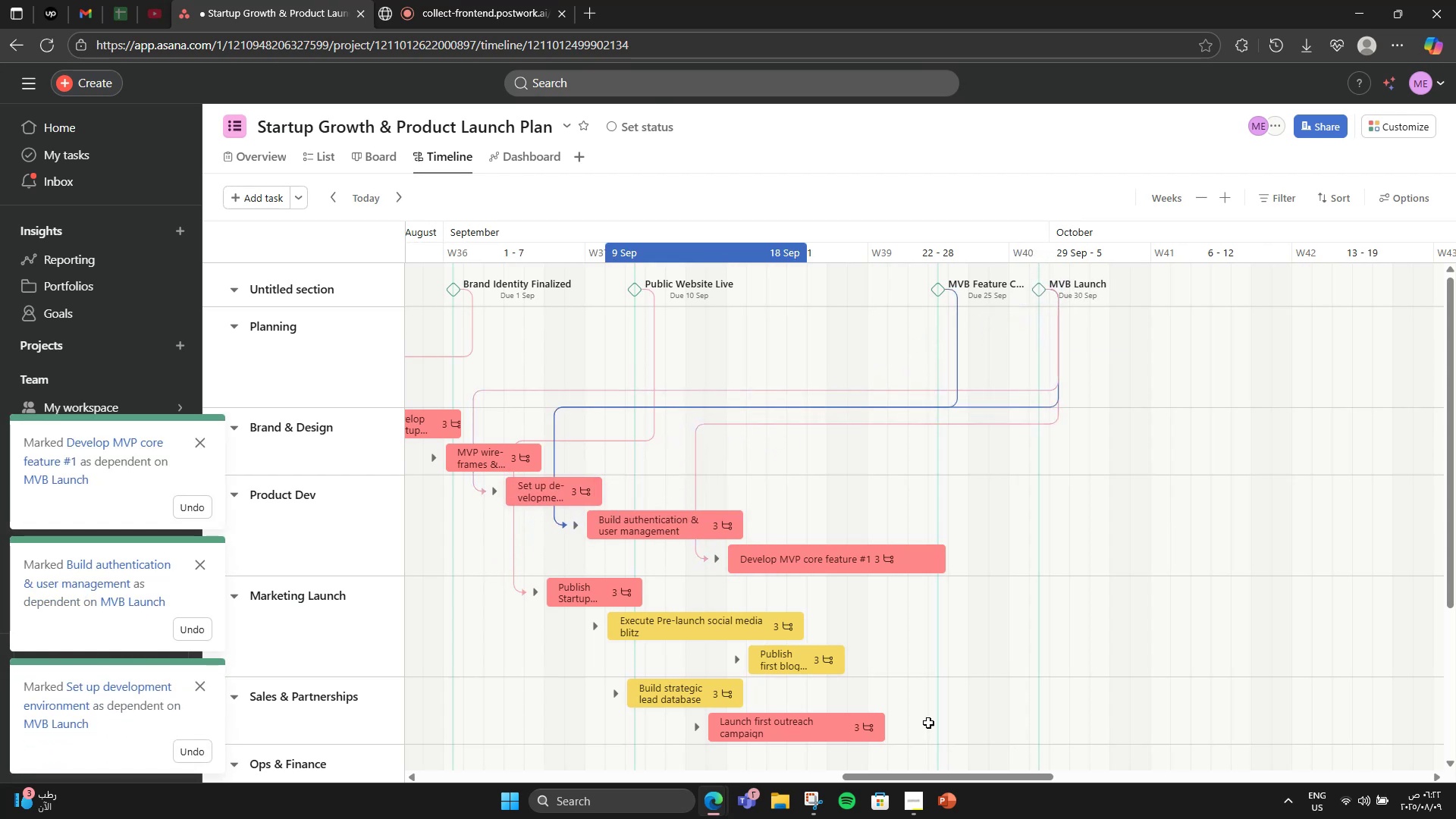 
left_click_drag(start_coordinate=[1013, 774], to_coordinate=[1081, 770])
 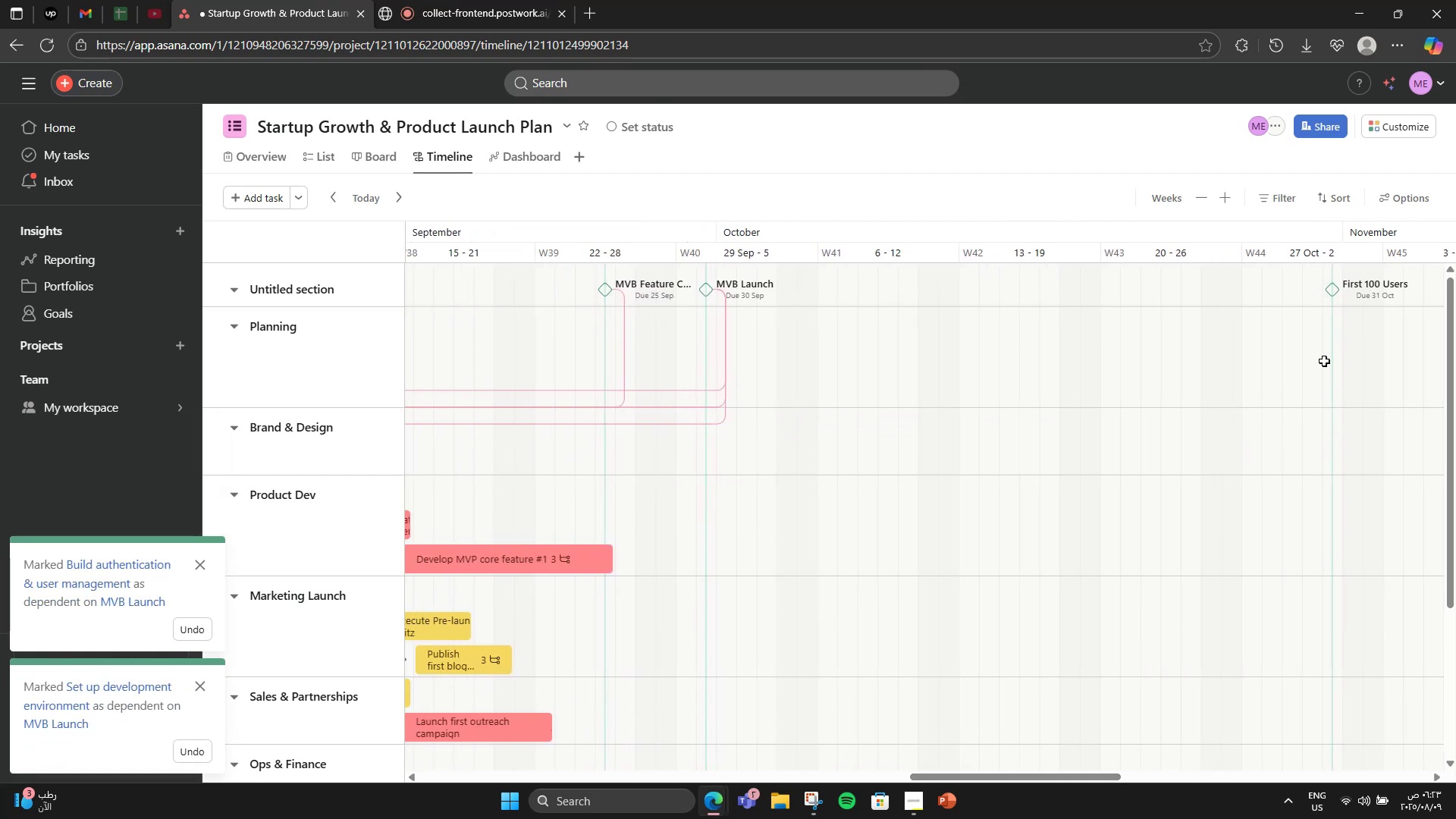 
mouse_move([1343, 309])
 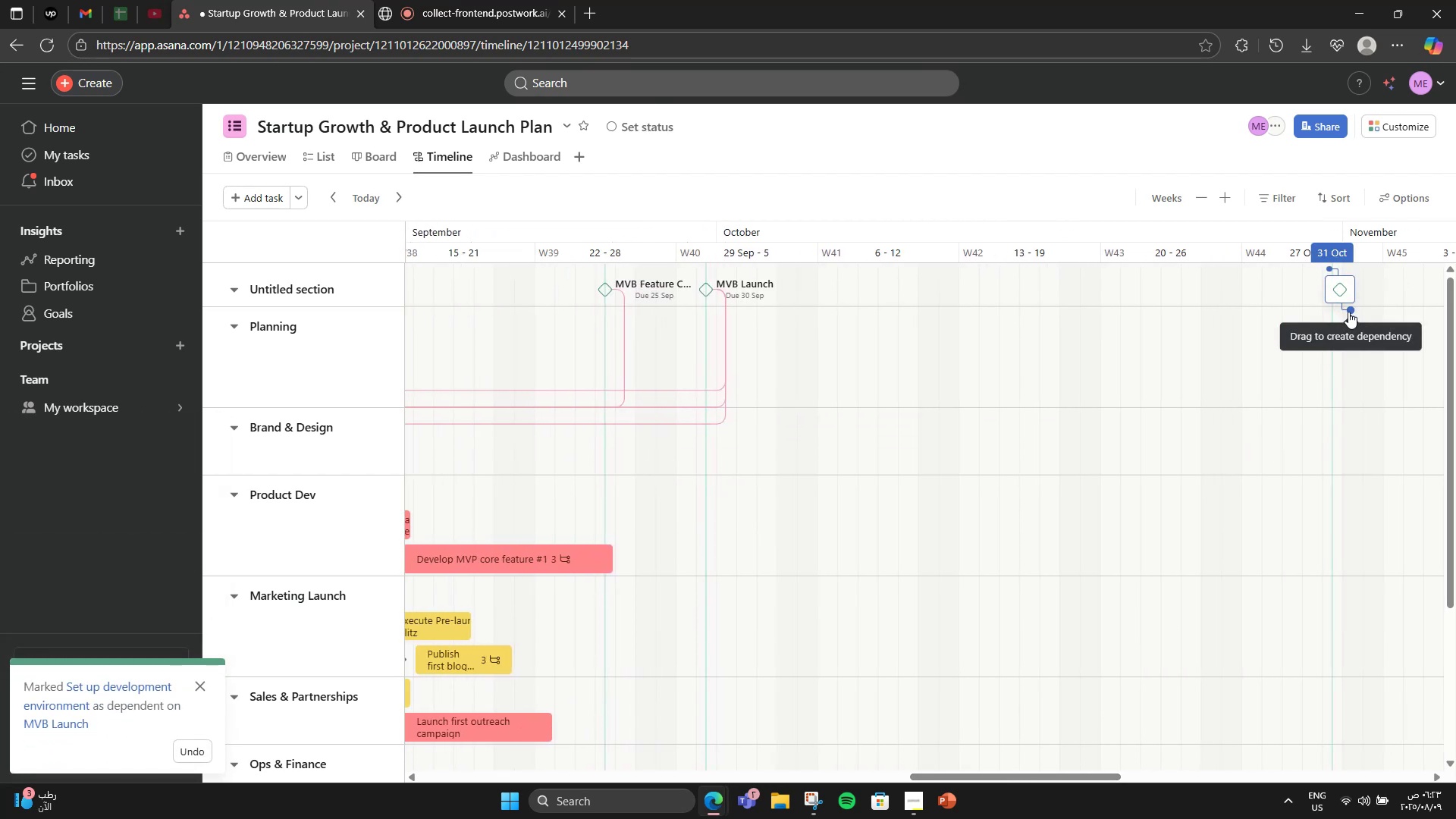 
left_click_drag(start_coordinate=[1350, 312], to_coordinate=[474, 657])
 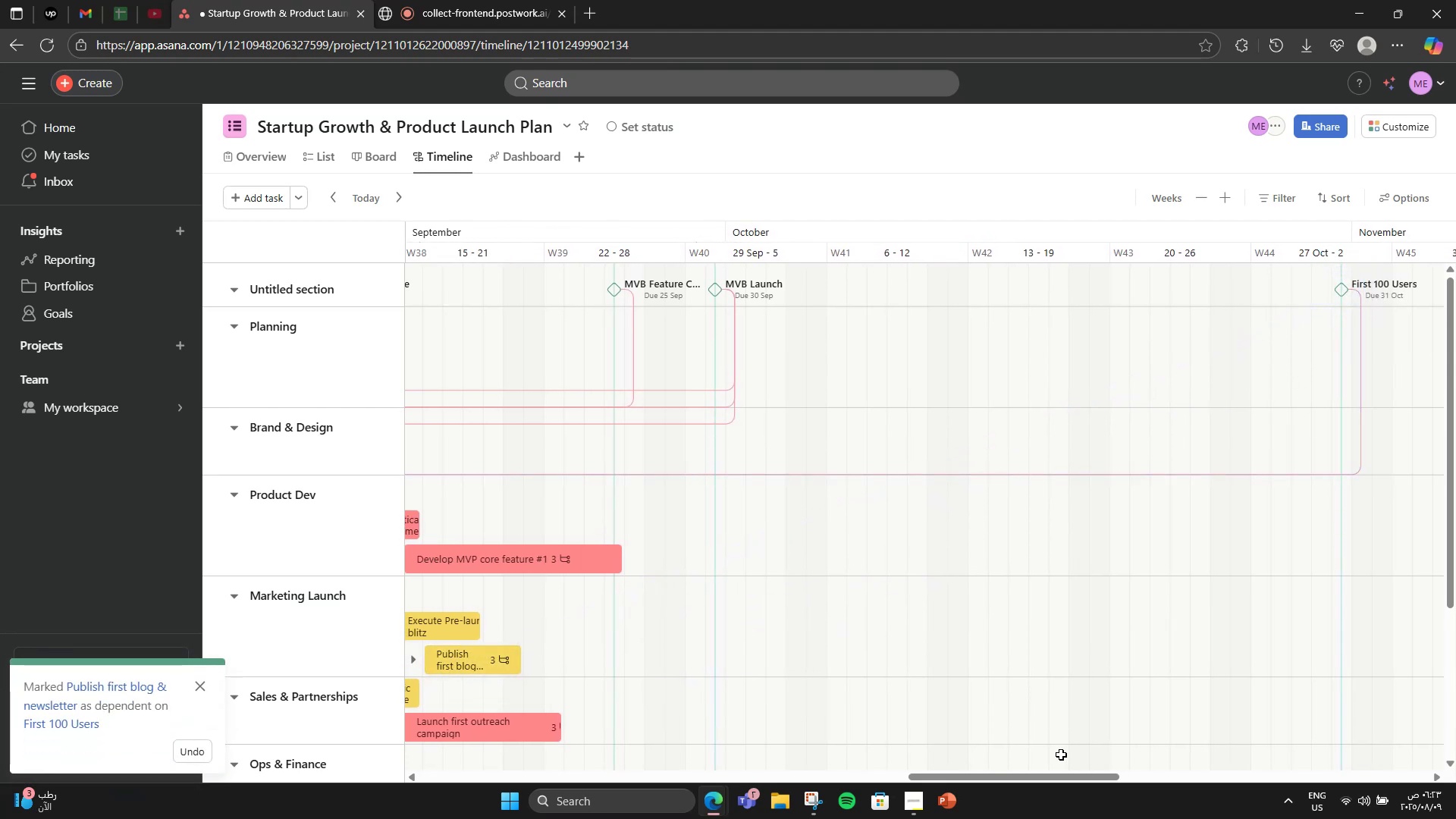 
left_click_drag(start_coordinate=[1052, 779], to_coordinate=[1037, 775])
 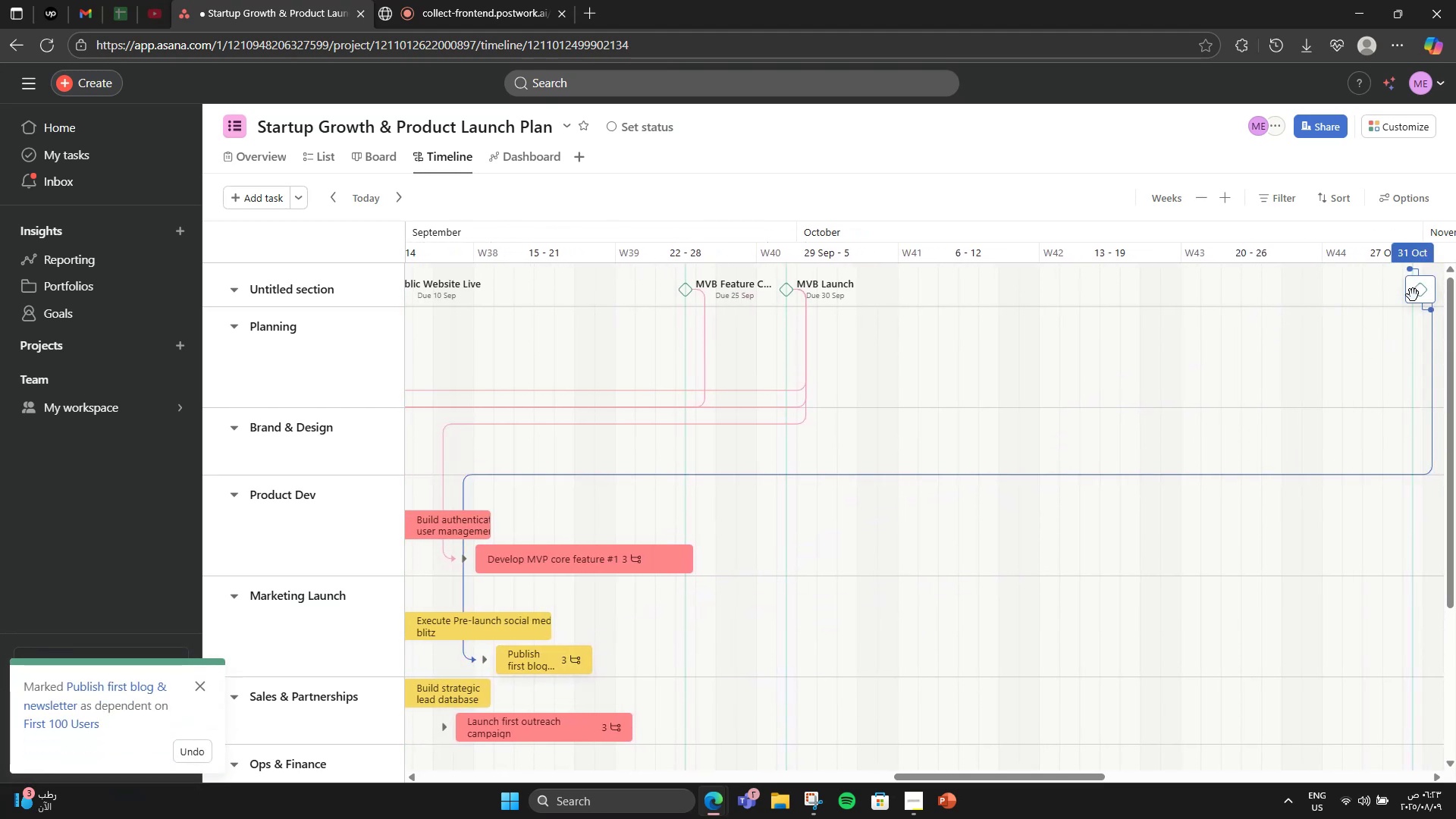 
left_click_drag(start_coordinate=[1427, 309], to_coordinate=[495, 594])
 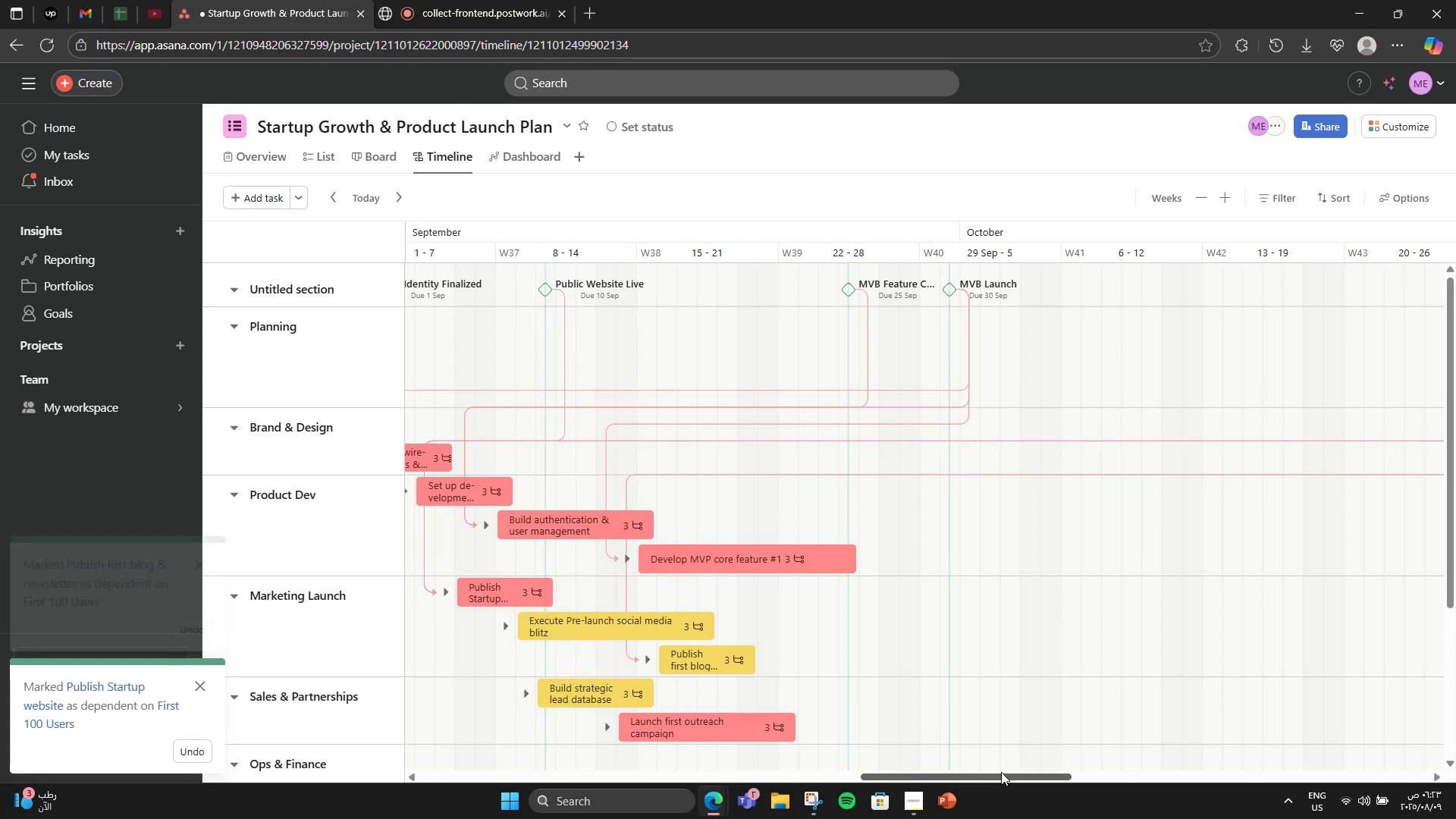 
left_click_drag(start_coordinate=[1002, 773], to_coordinate=[1031, 782])
 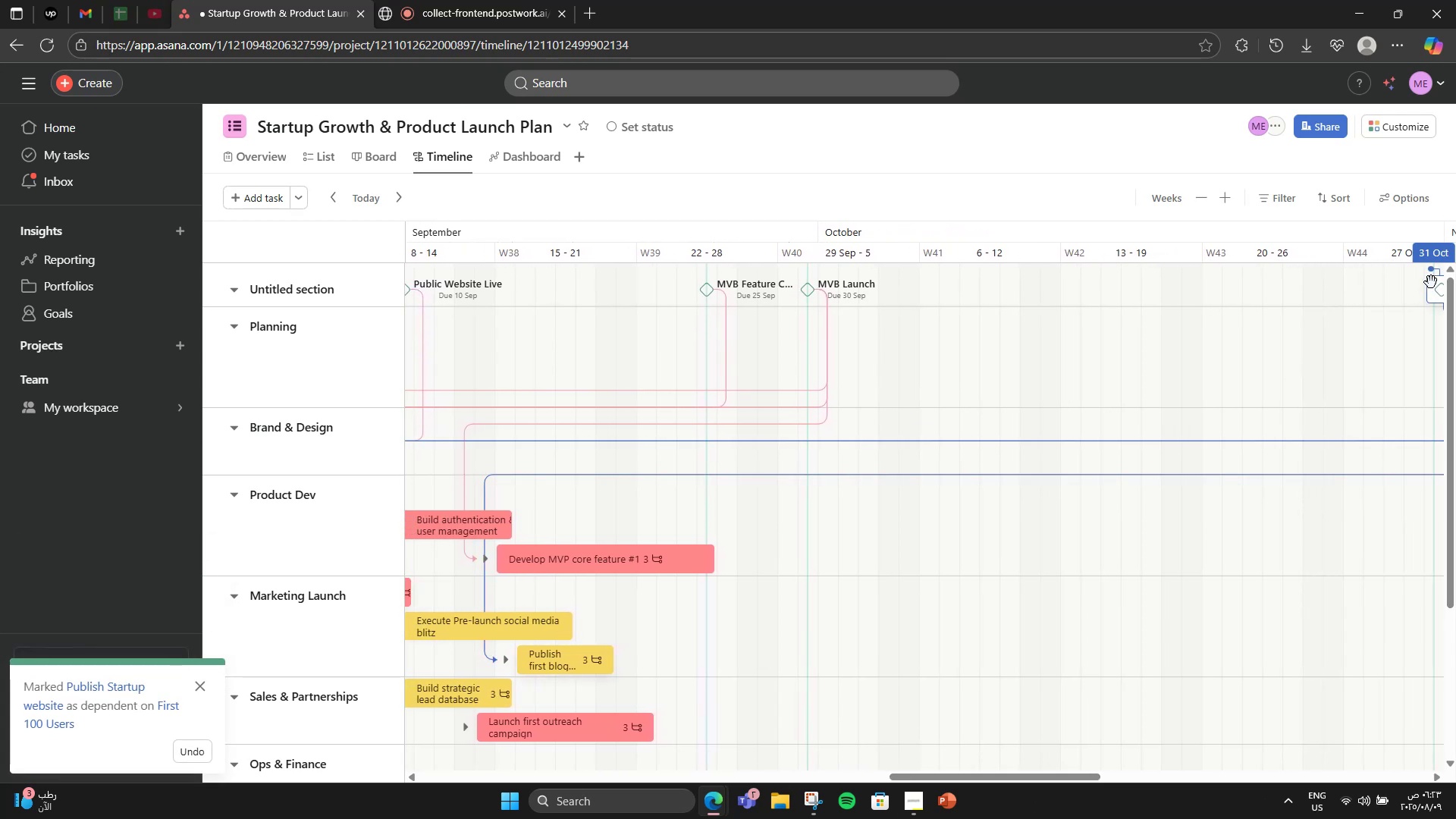 
left_click_drag(start_coordinate=[1430, 274], to_coordinate=[551, 630])
 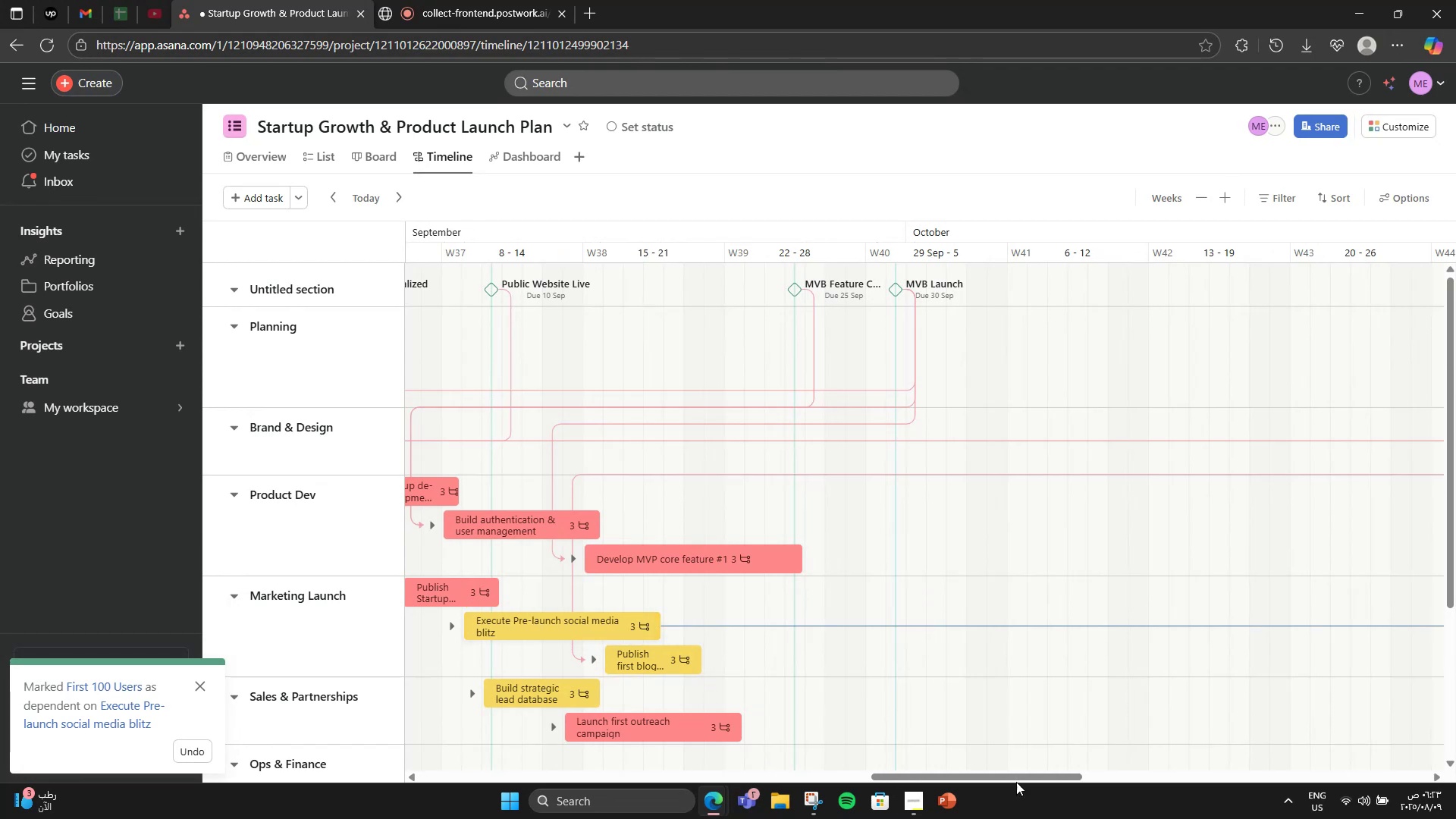 
left_click_drag(start_coordinate=[971, 773], to_coordinate=[996, 778])
 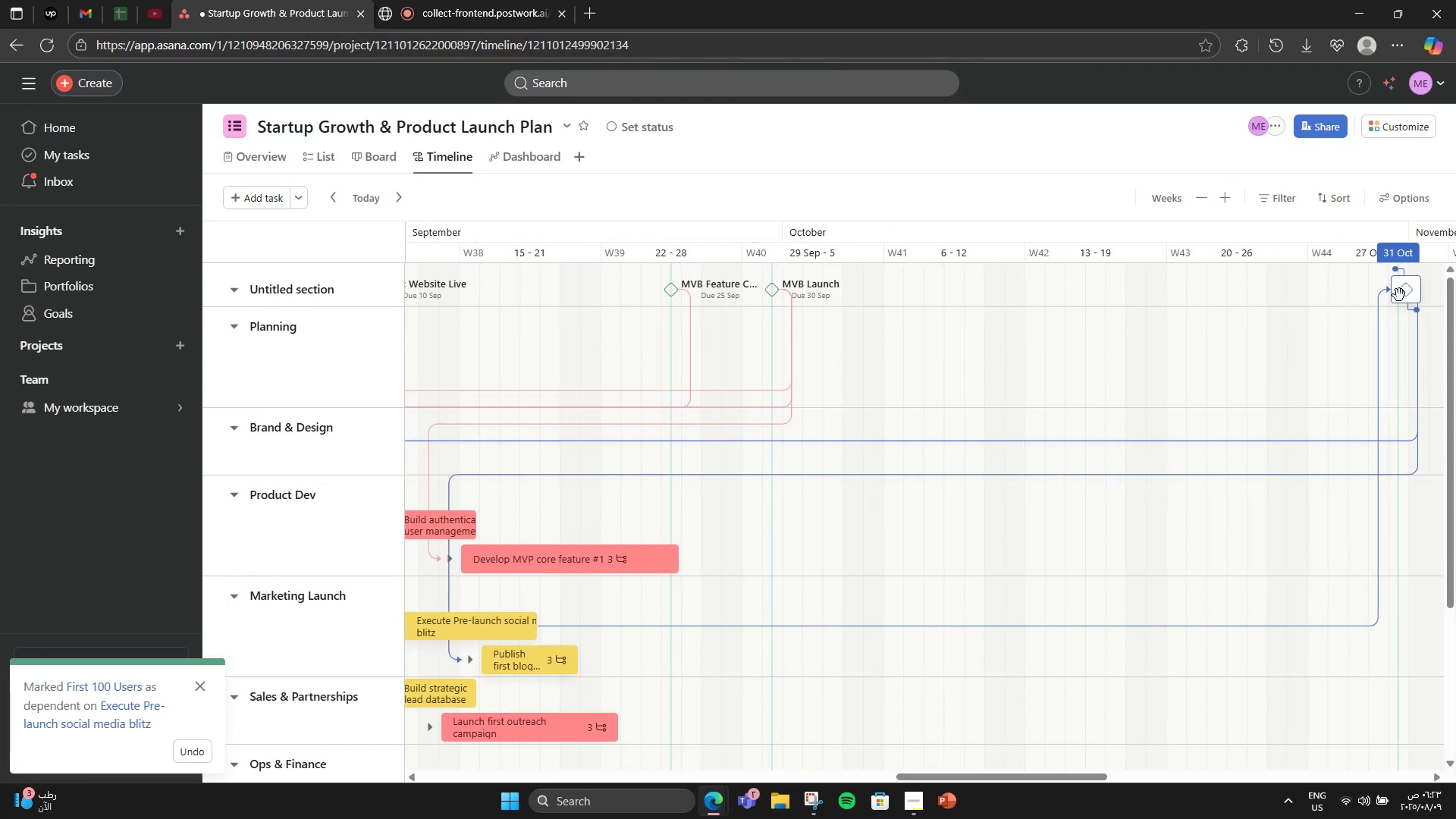 
left_click_drag(start_coordinate=[1412, 308], to_coordinate=[556, 689])
 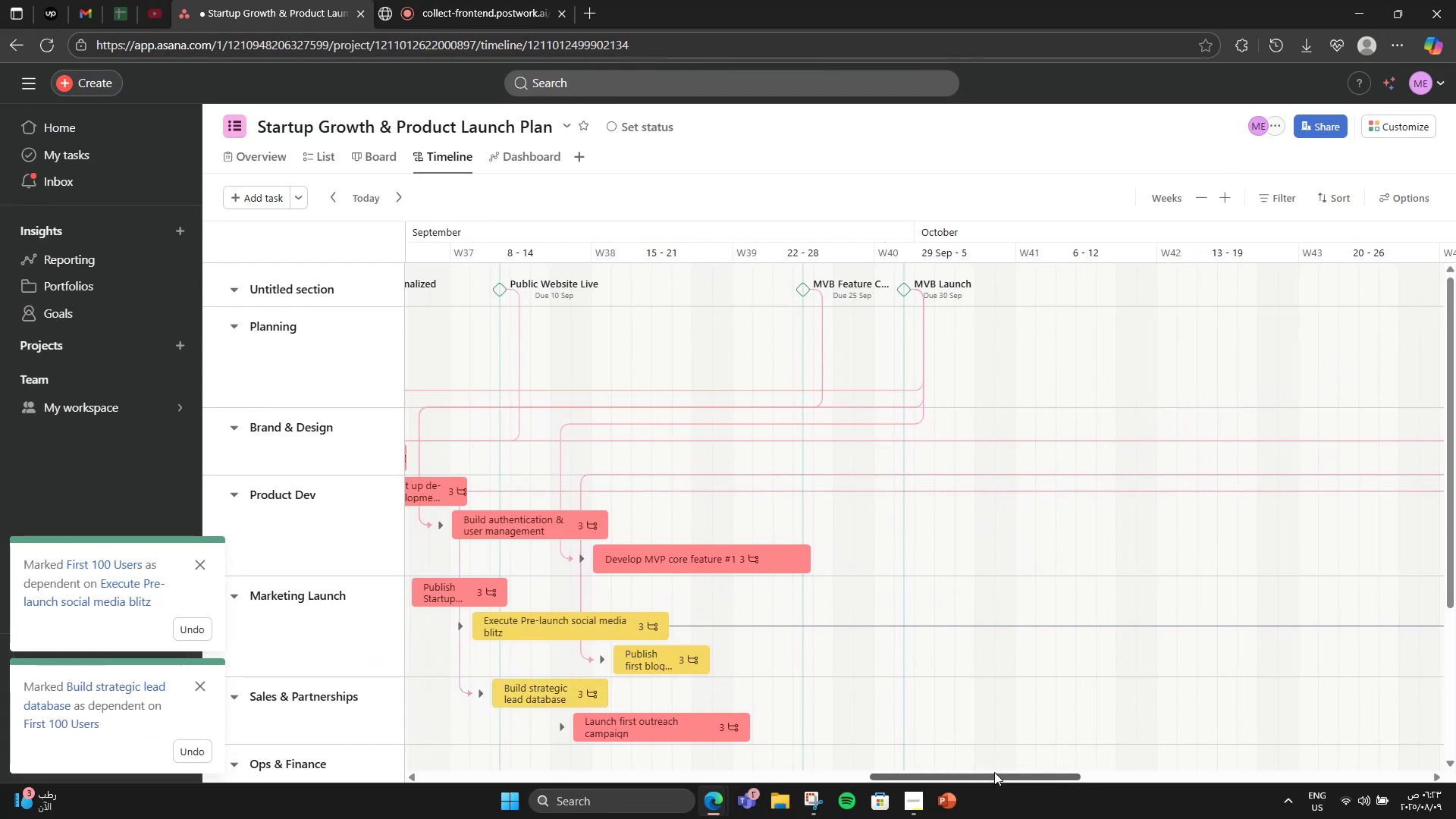 
left_click_drag(start_coordinate=[994, 774], to_coordinate=[1025, 768])
 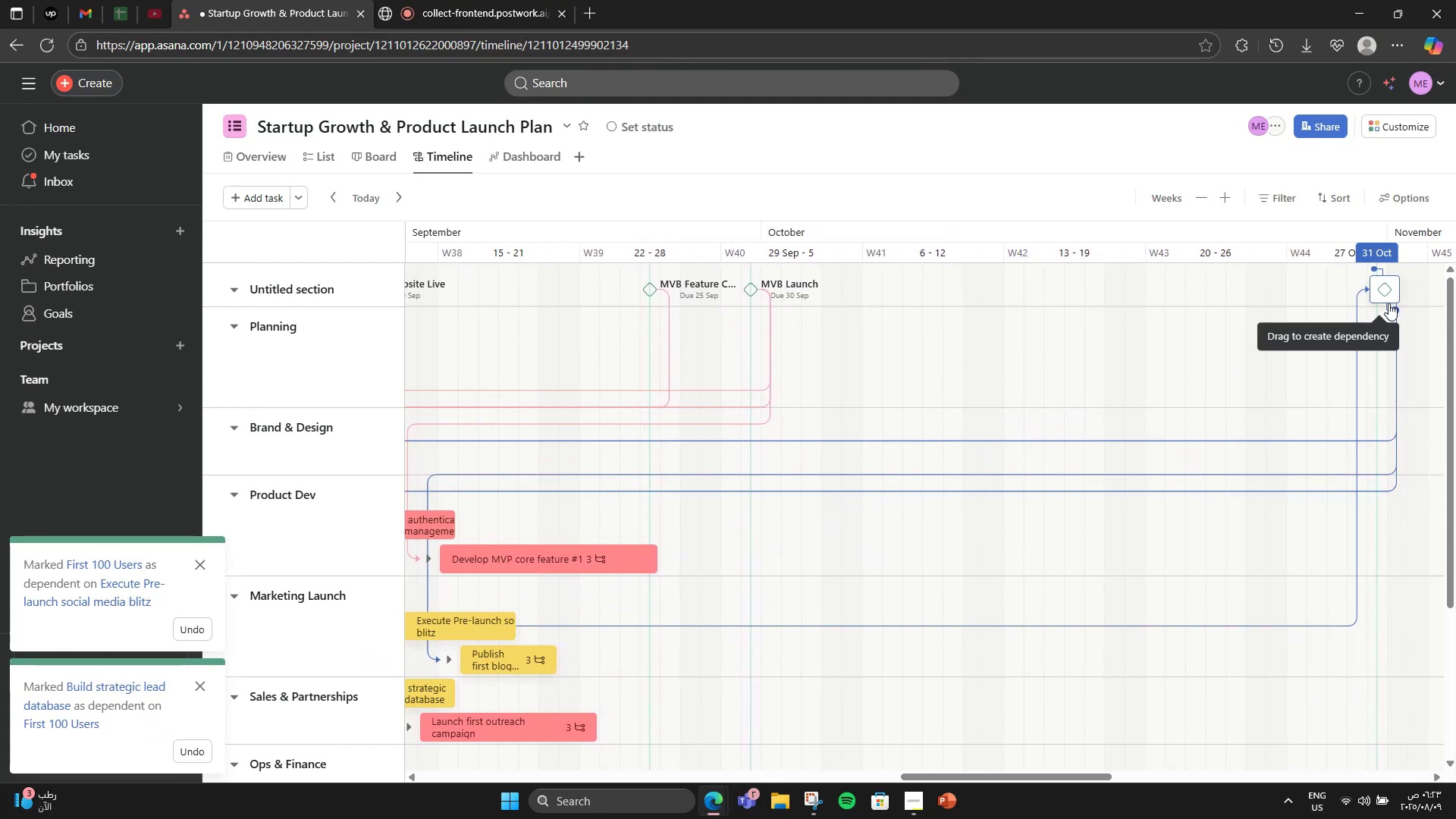 
left_click_drag(start_coordinate=[1391, 309], to_coordinate=[504, 695])
 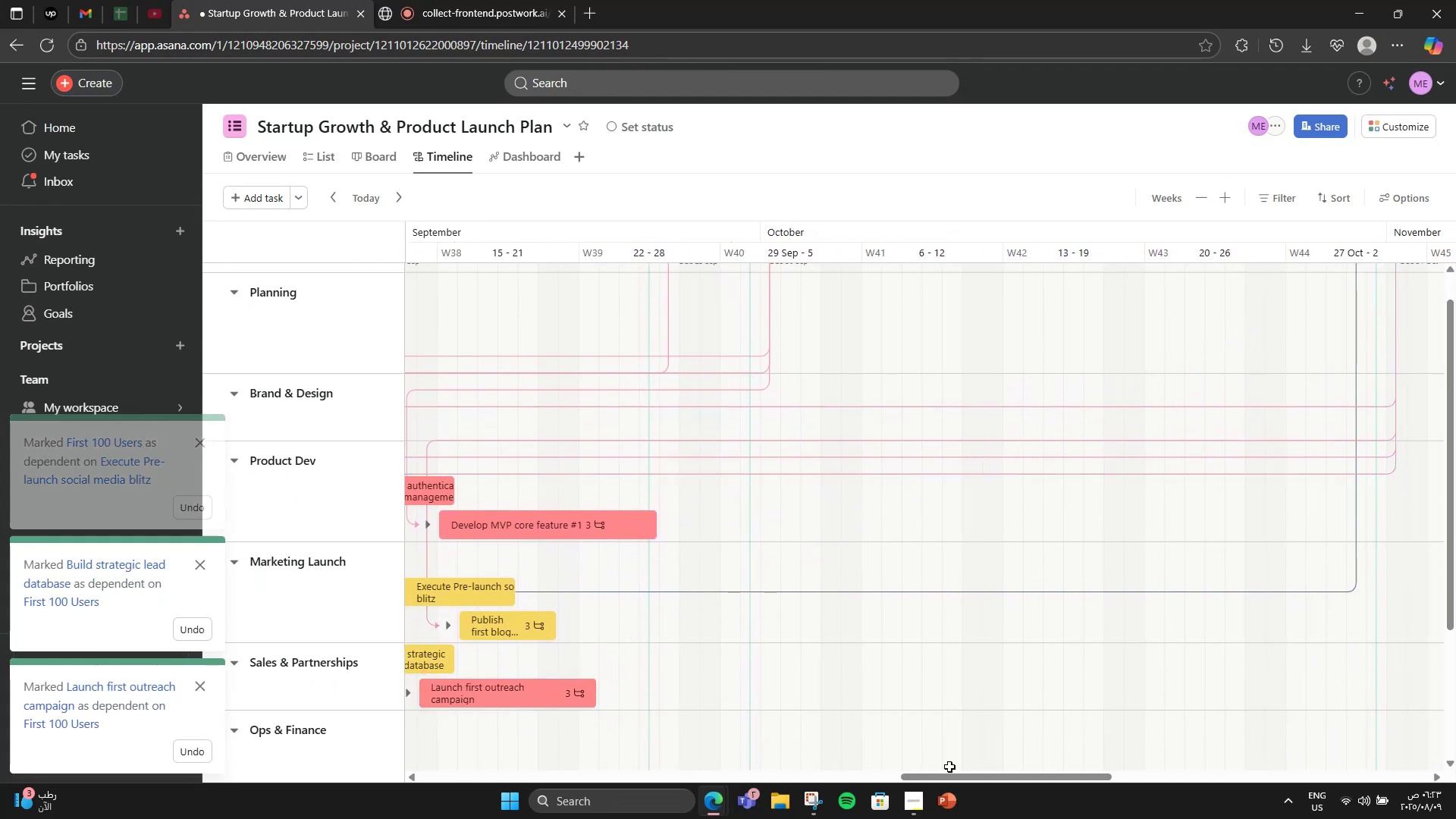 
scroll: coordinate [949, 767], scroll_direction: up, amount: 4.0
 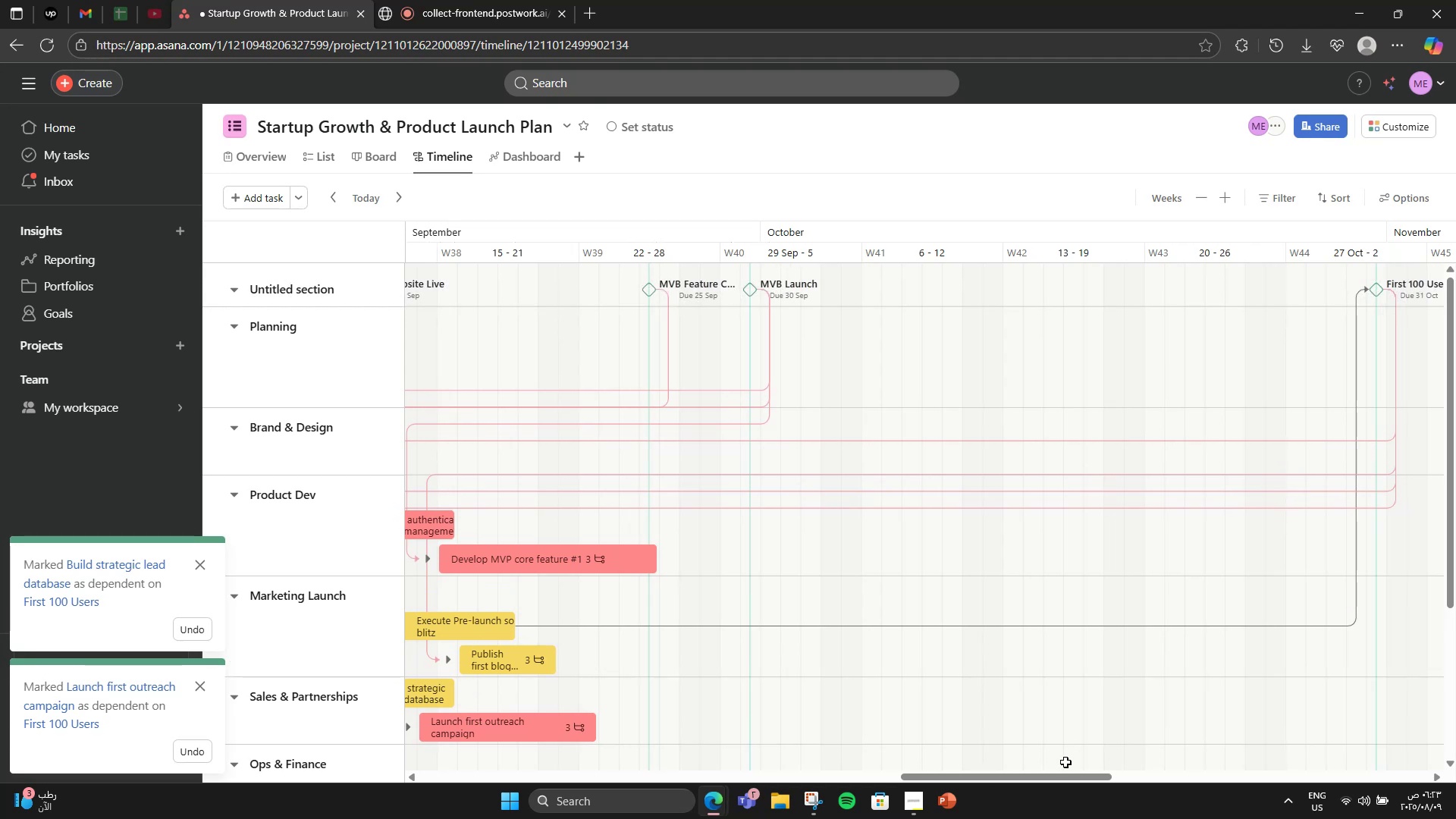 
left_click_drag(start_coordinate=[1053, 775], to_coordinate=[883, 726])
 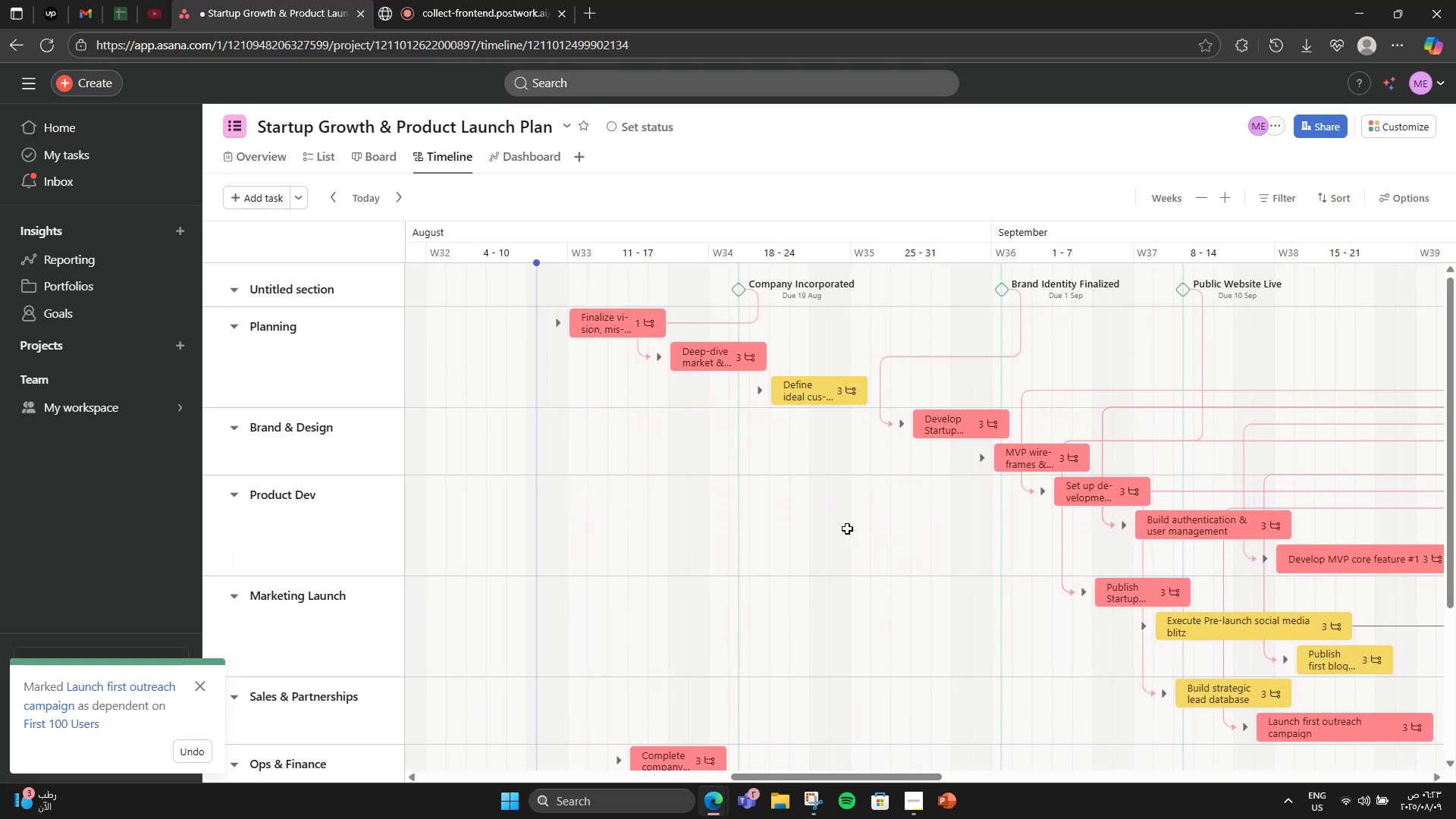 
scroll: coordinate [845, 520], scroll_direction: up, amount: 1.0
 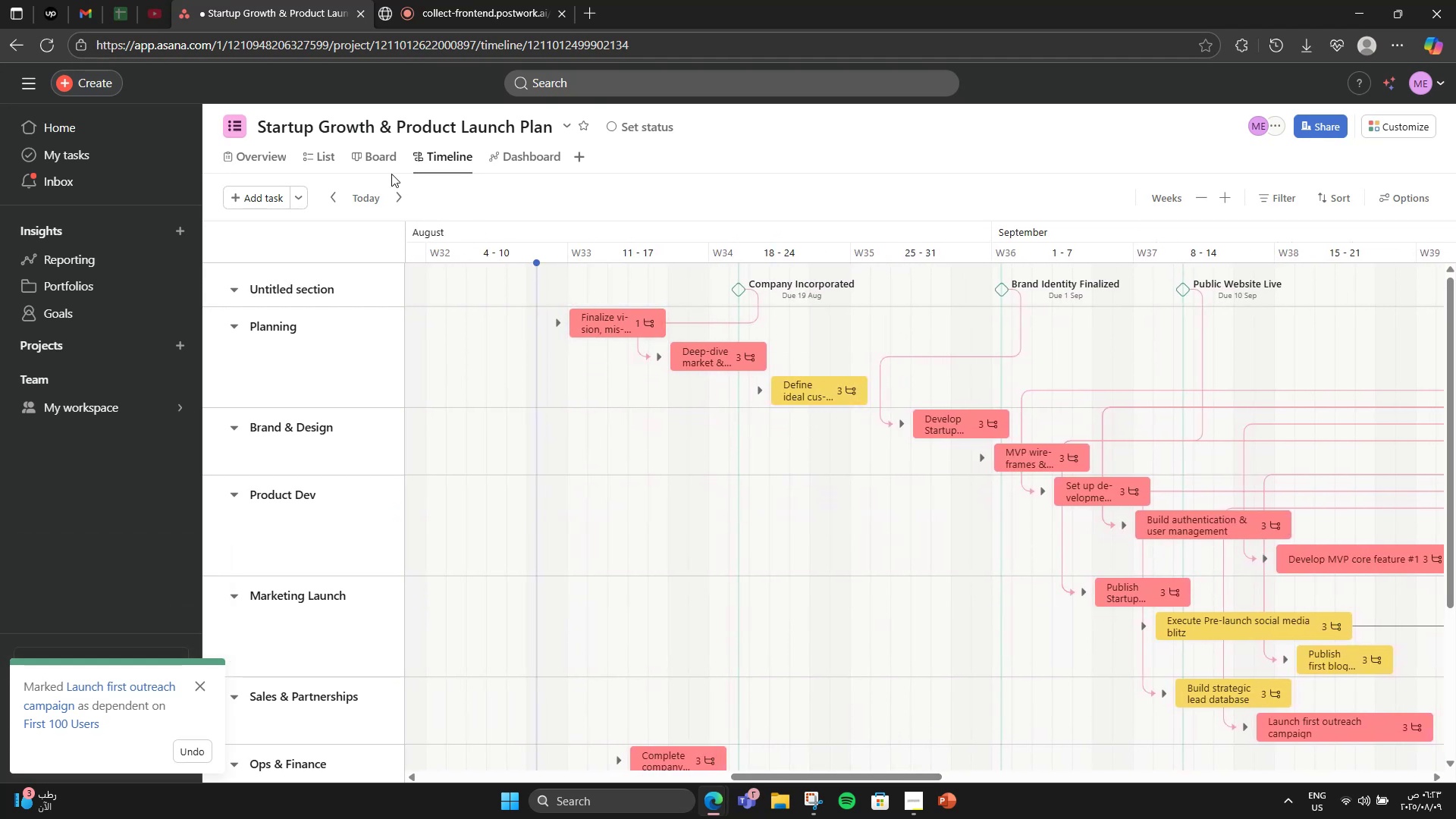 
left_click([389, 162])
 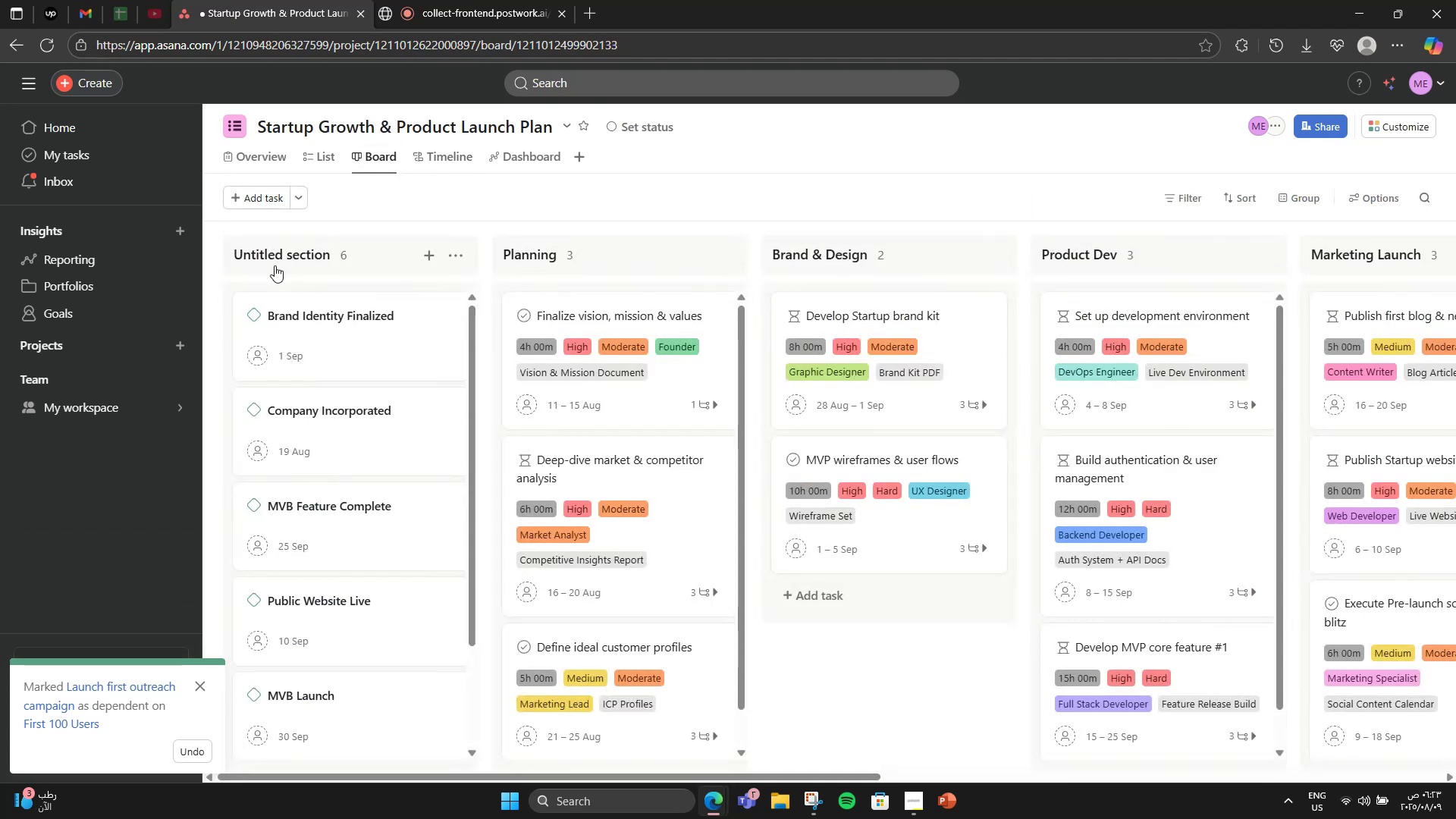 
double_click([273, 255])
 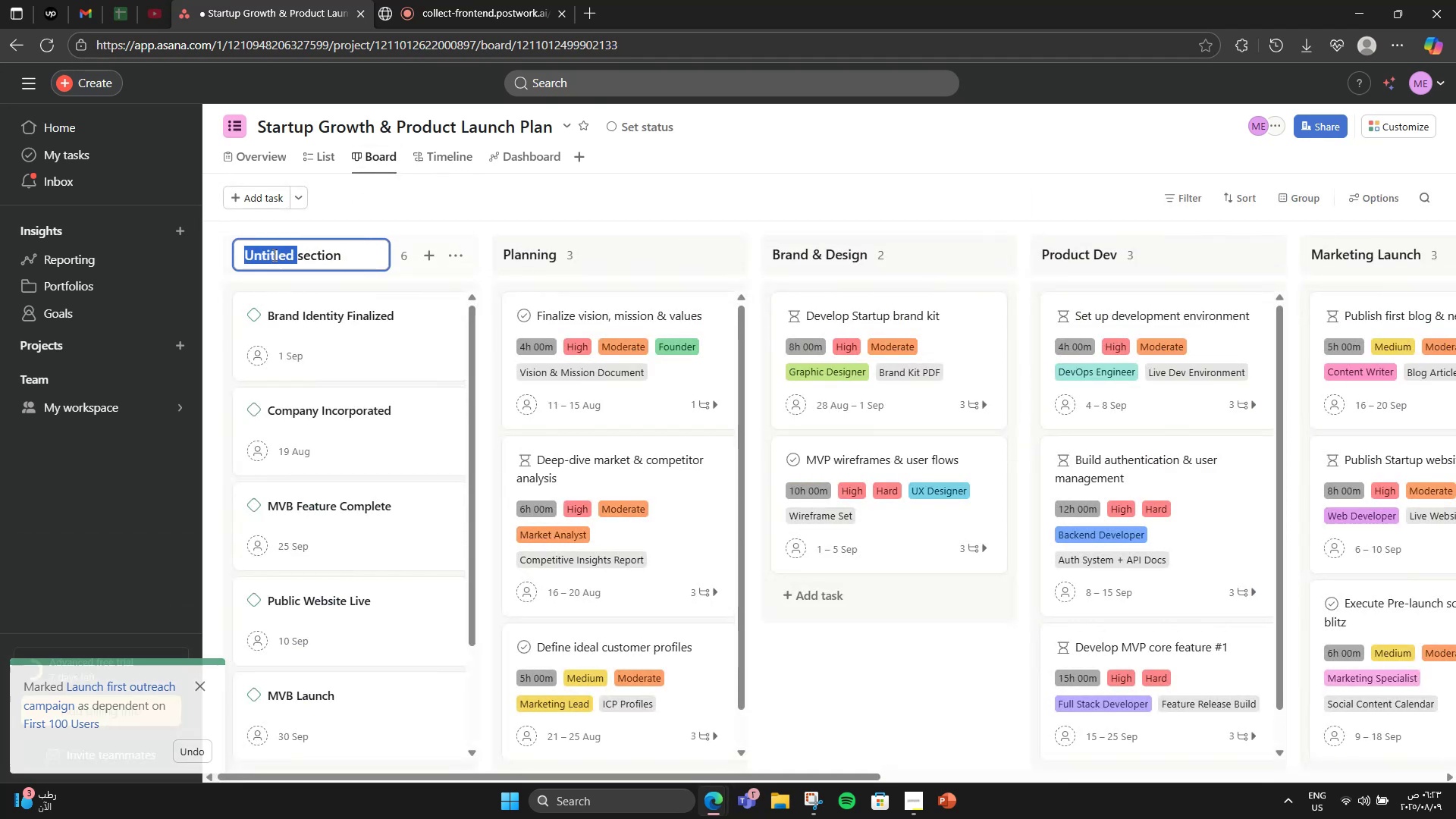 
triple_click([272, 255])
 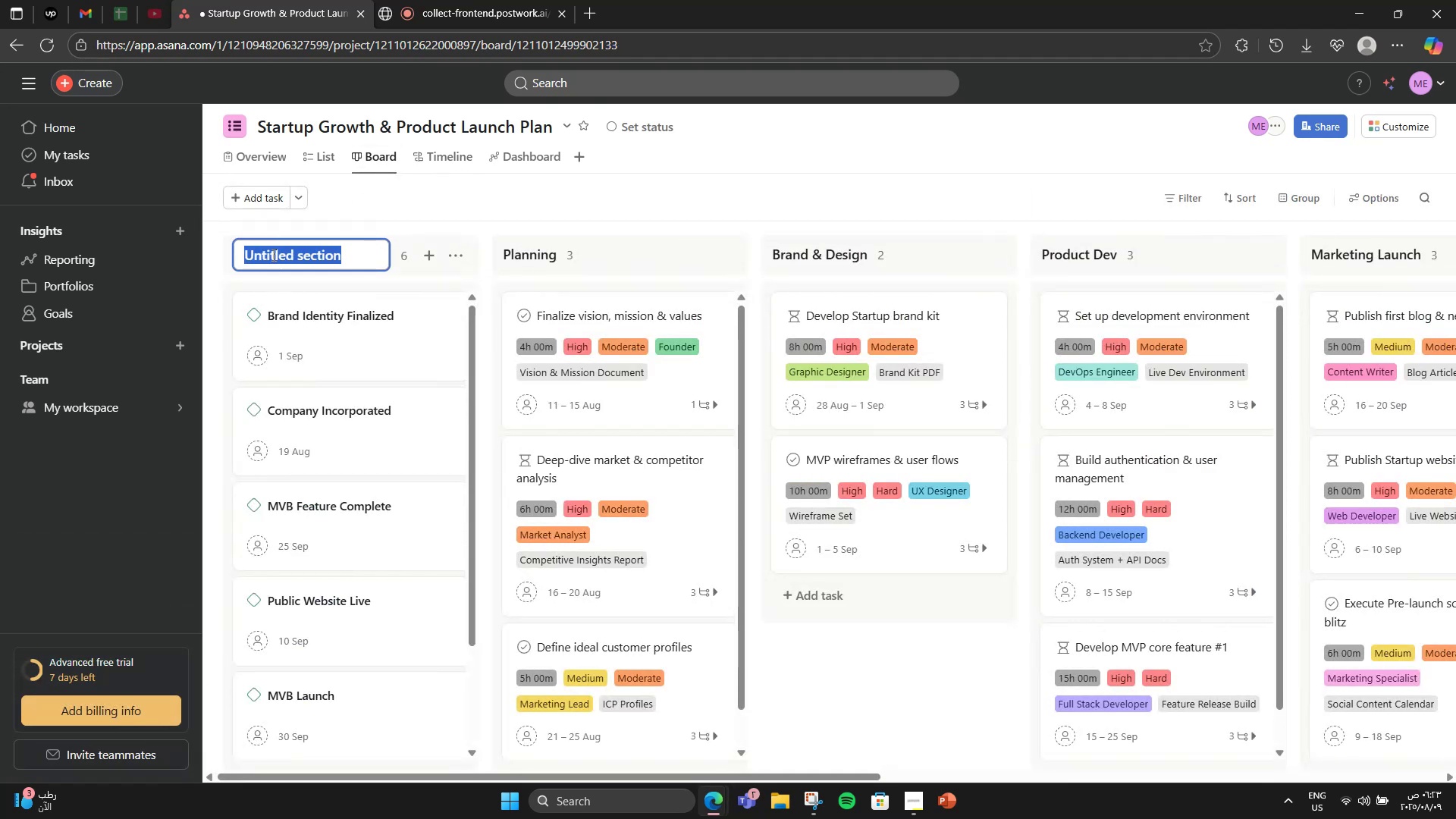 
type(Milestones)
 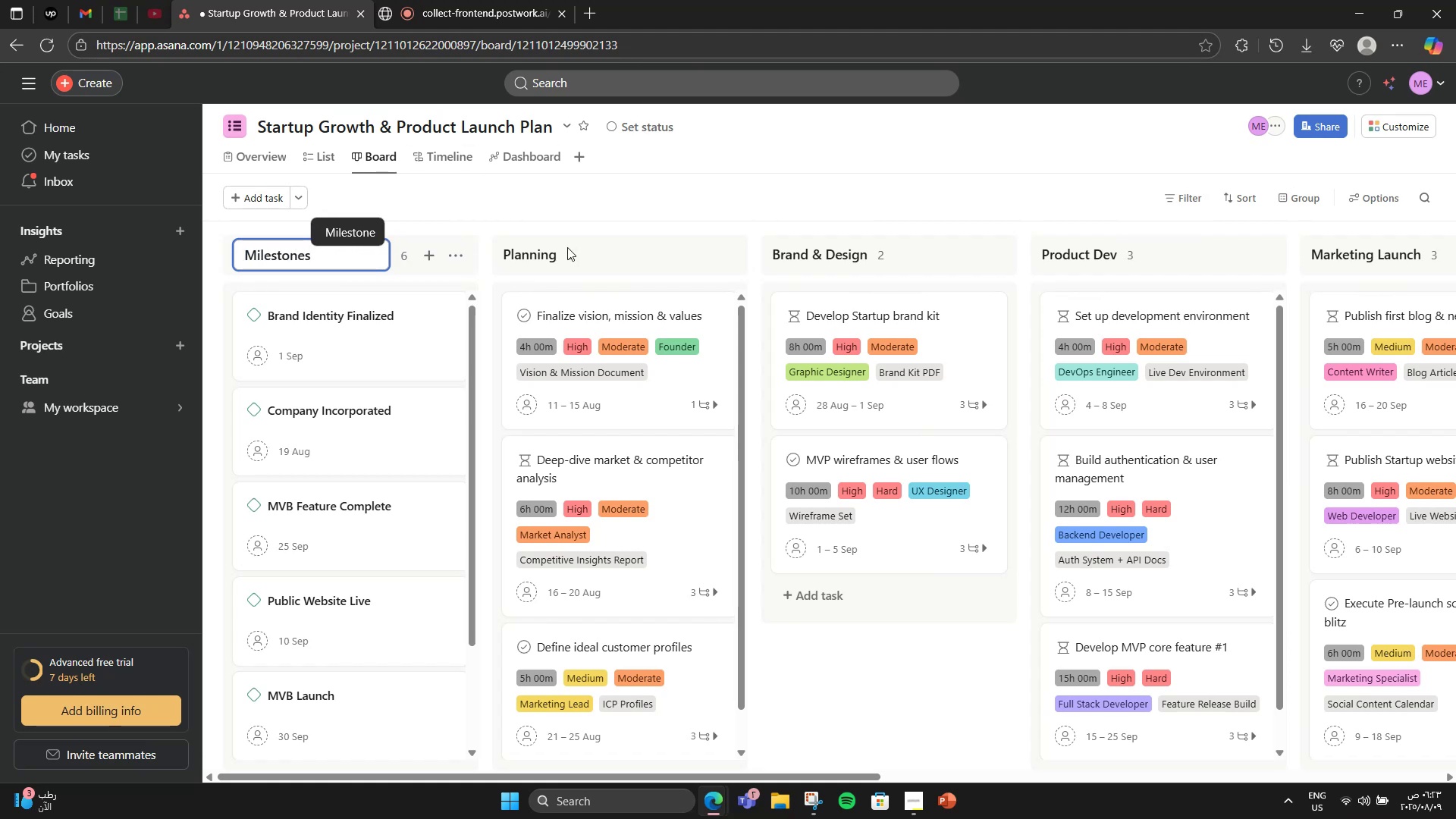 
left_click([578, 231])
 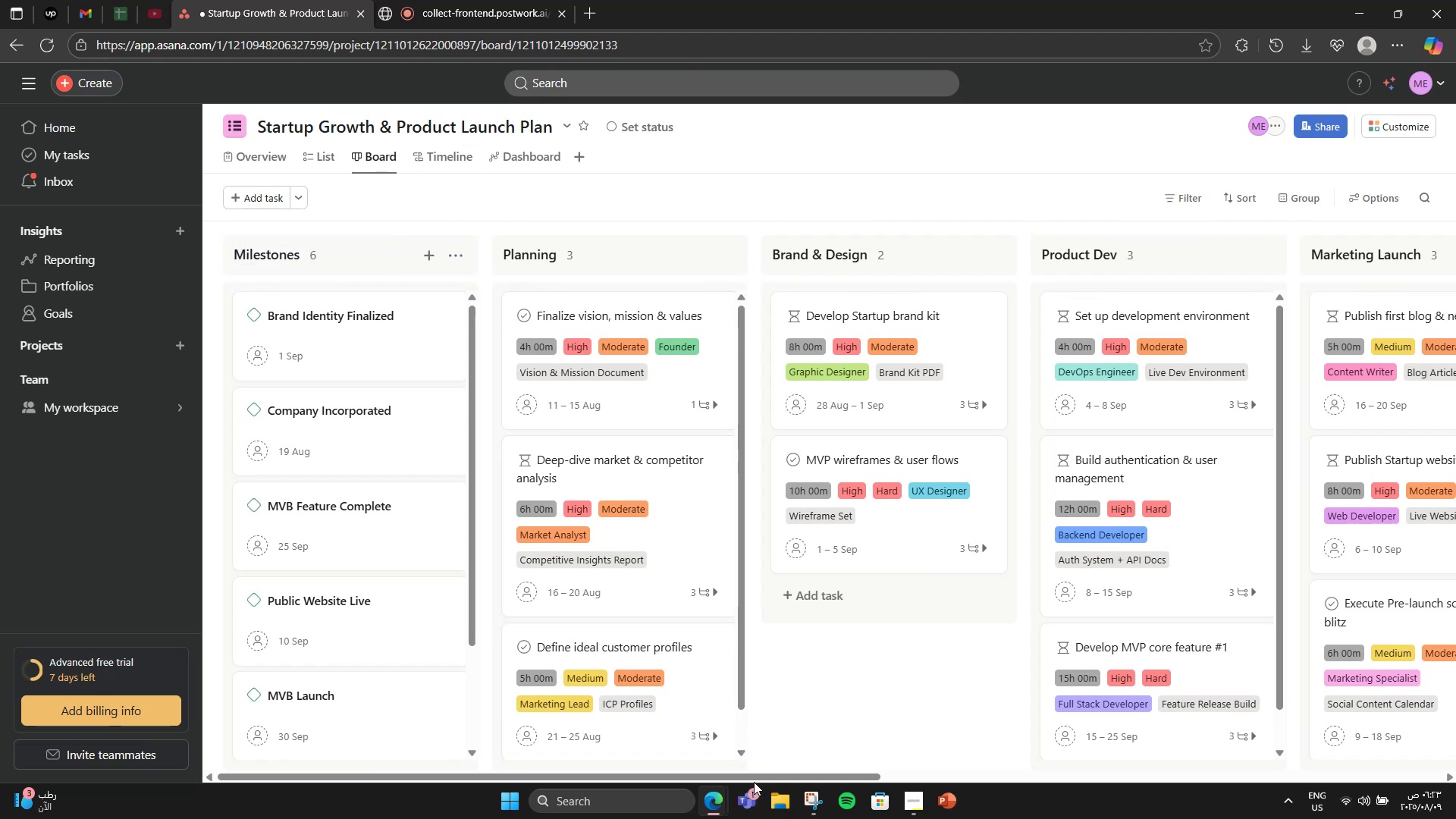 
left_click_drag(start_coordinate=[761, 772], to_coordinate=[1328, 699])
 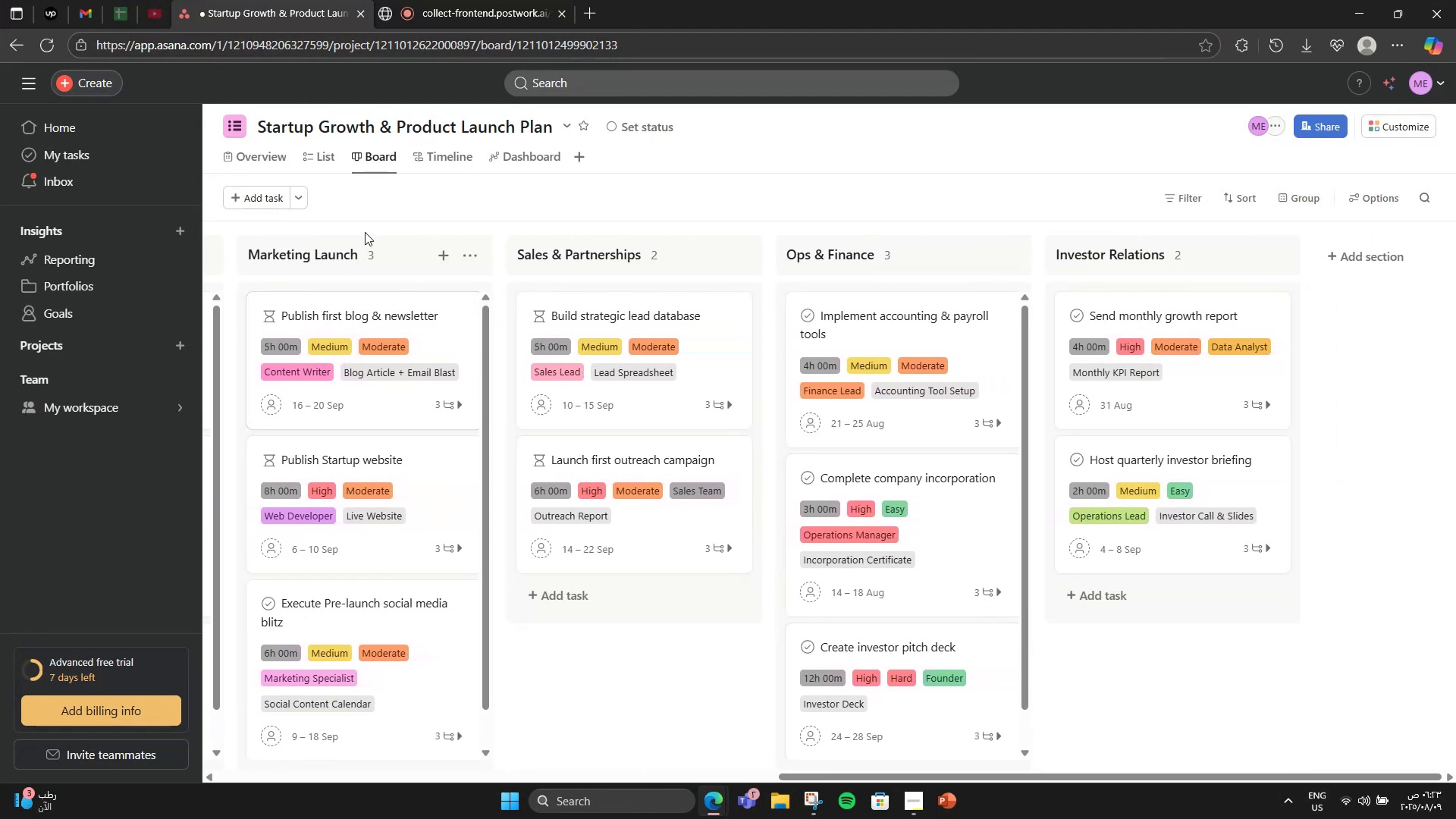 
left_click([327, 161])
 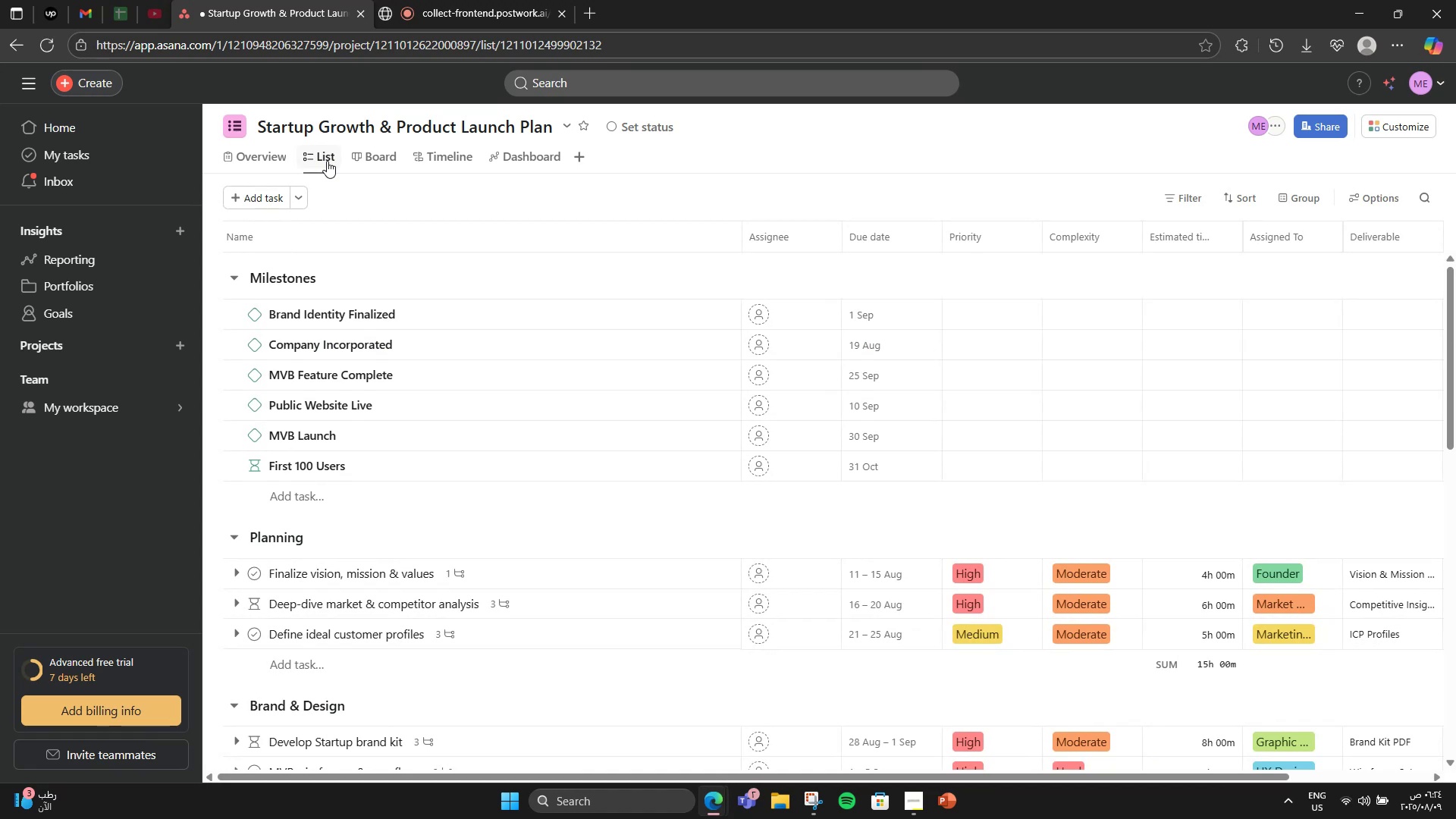 
wait(14.99)
 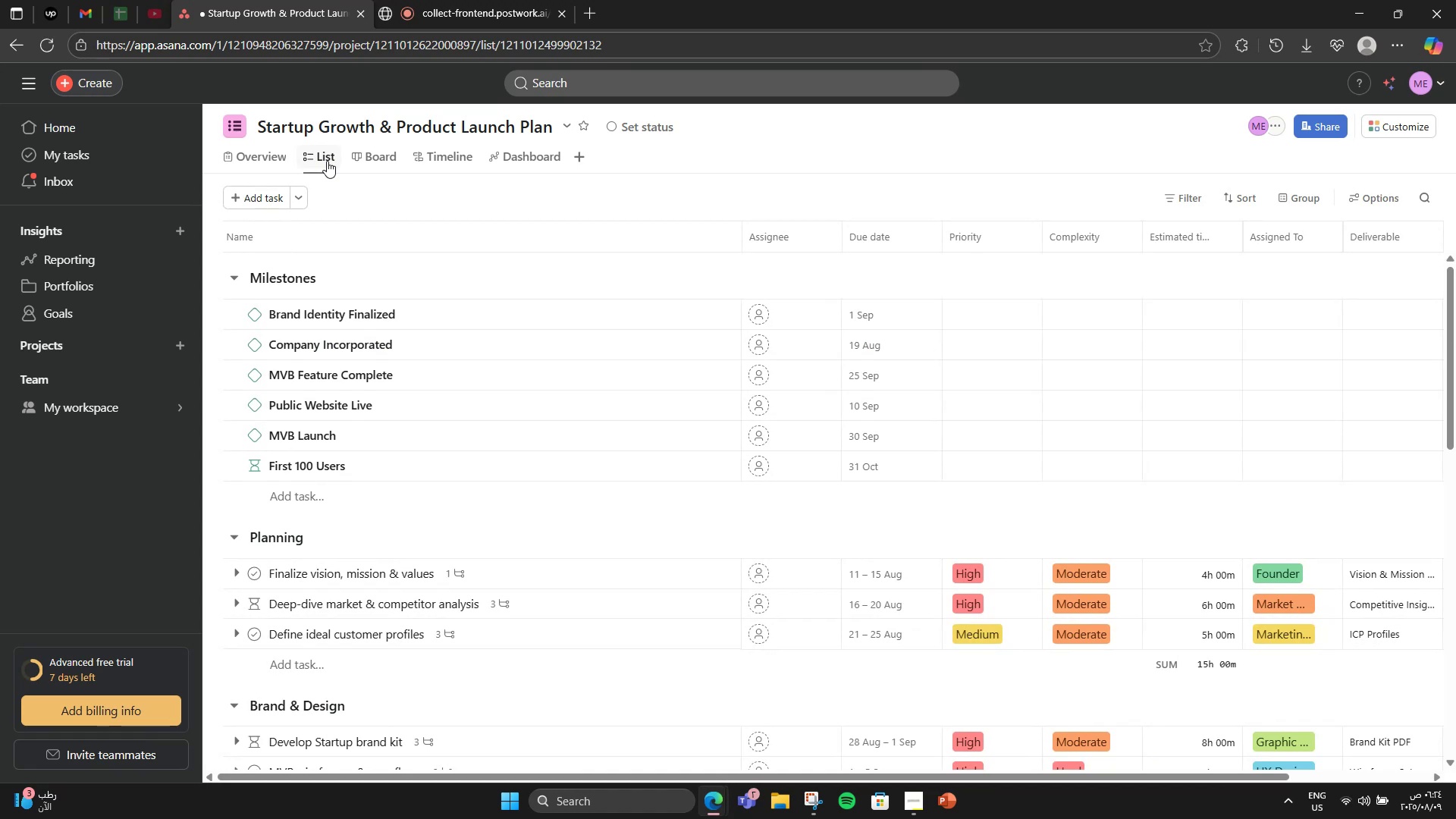 
double_click([1381, 118])
 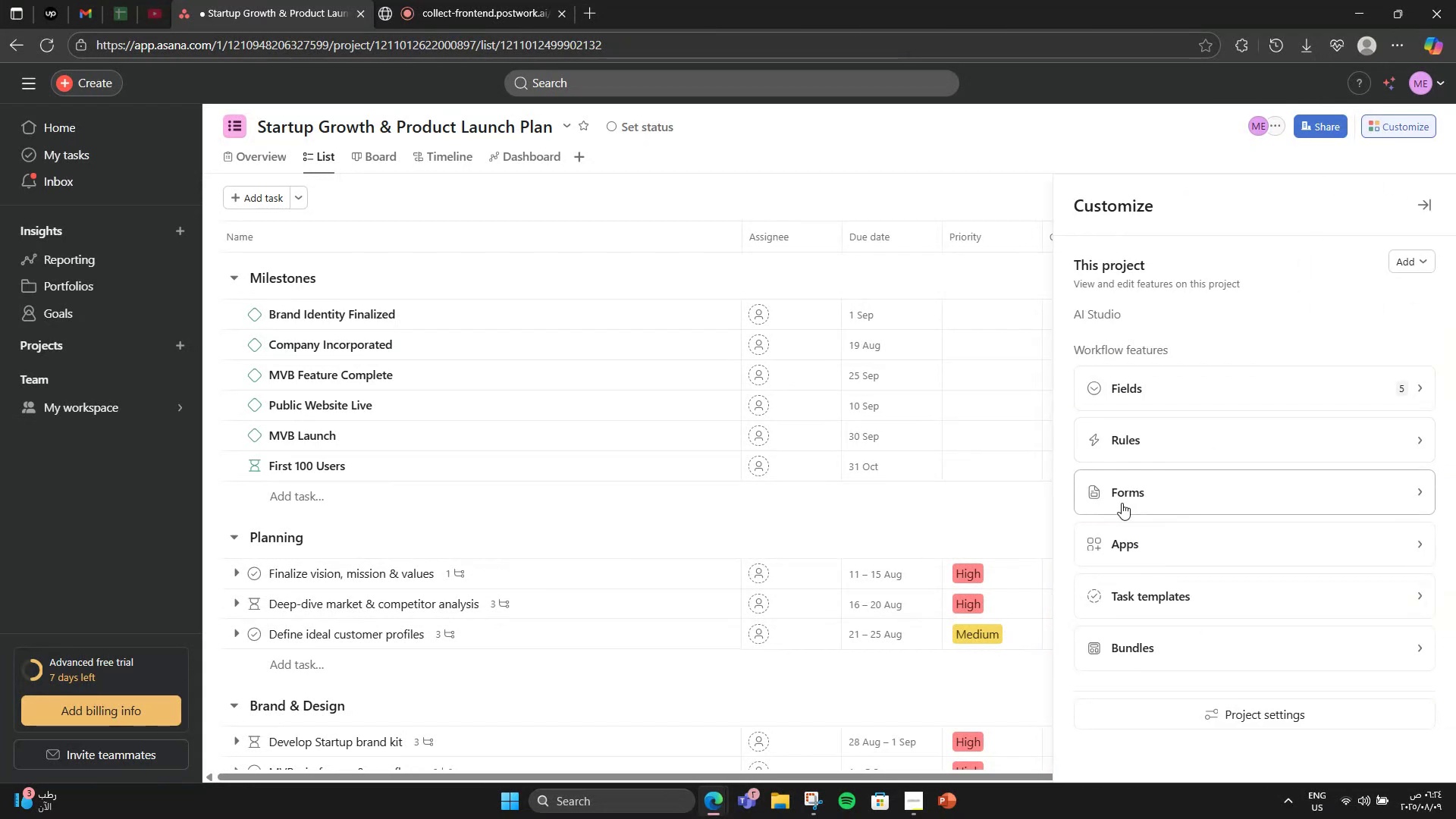 
left_click([1175, 492])
 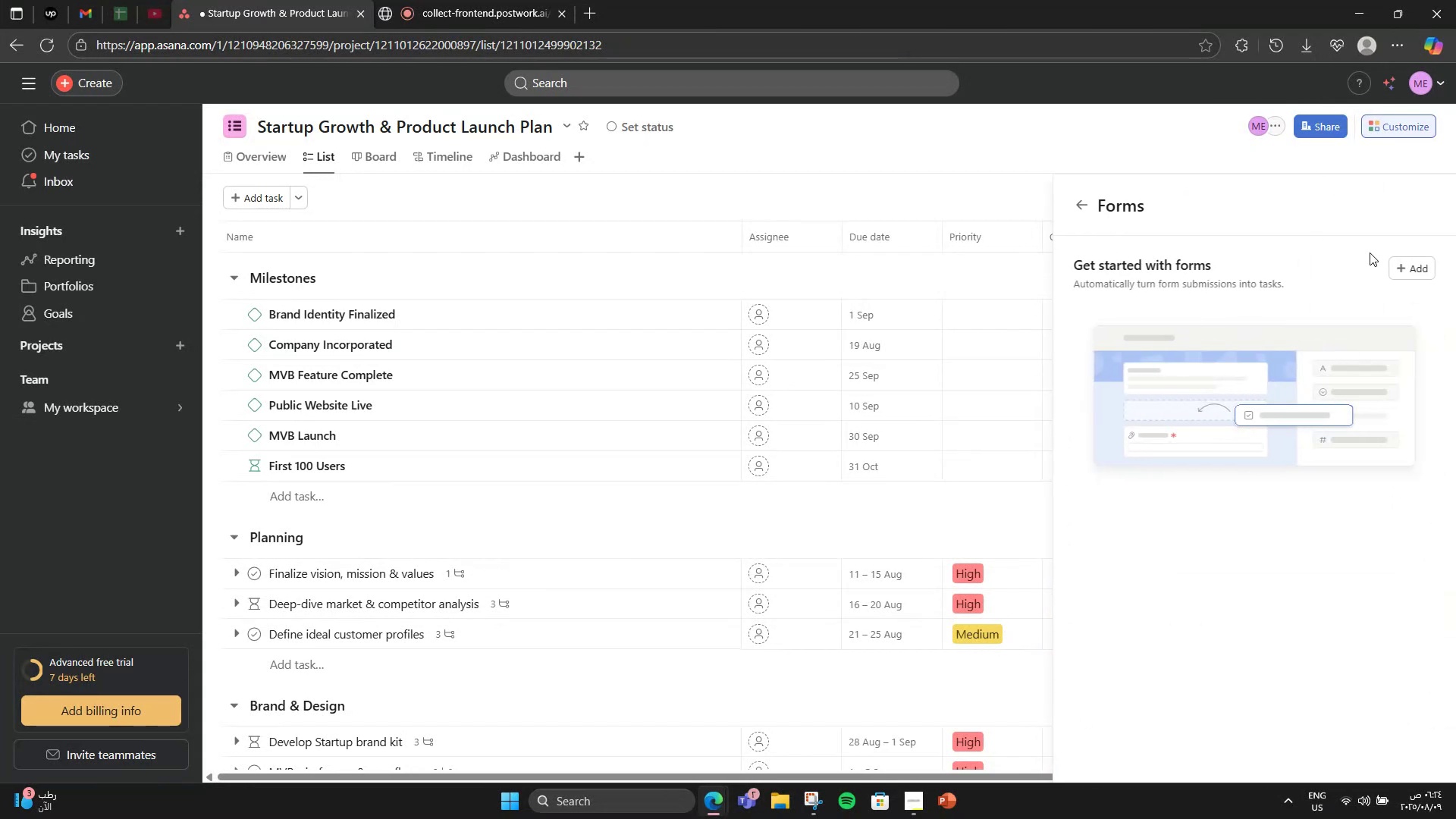 
left_click([1407, 256])
 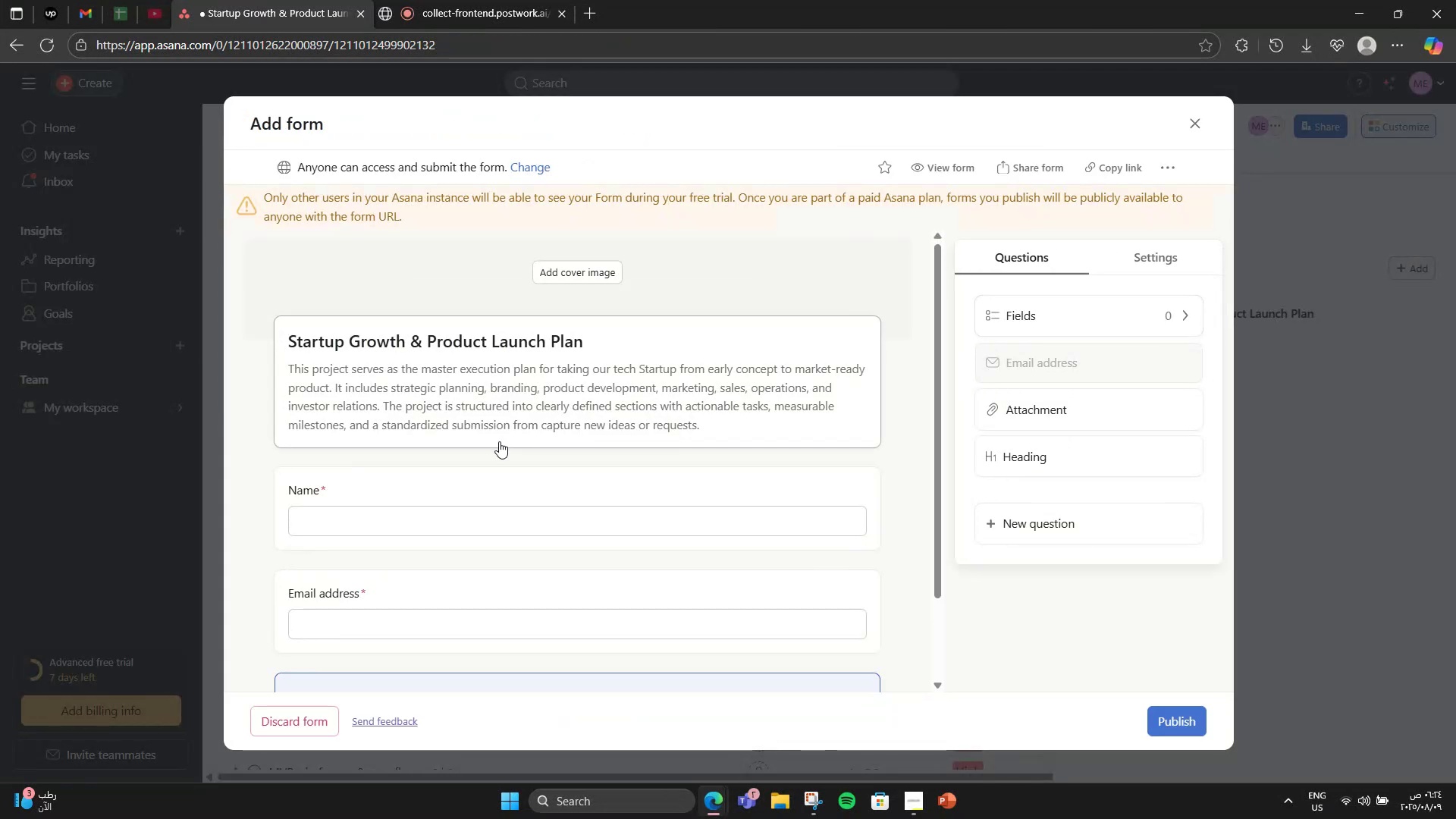 
scroll: coordinate [499, 441], scroll_direction: down, amount: 2.0
 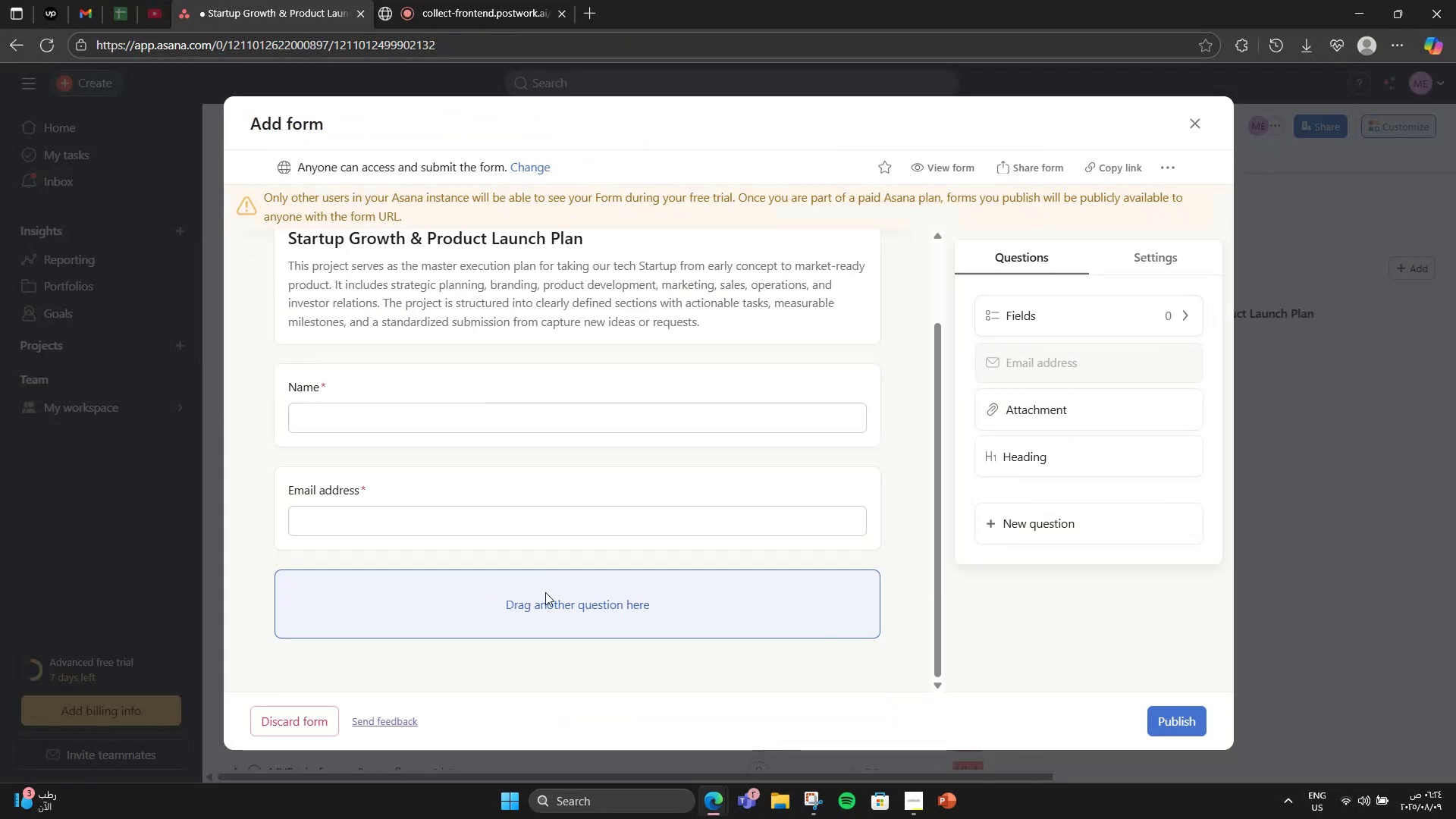 
wait(6.17)
 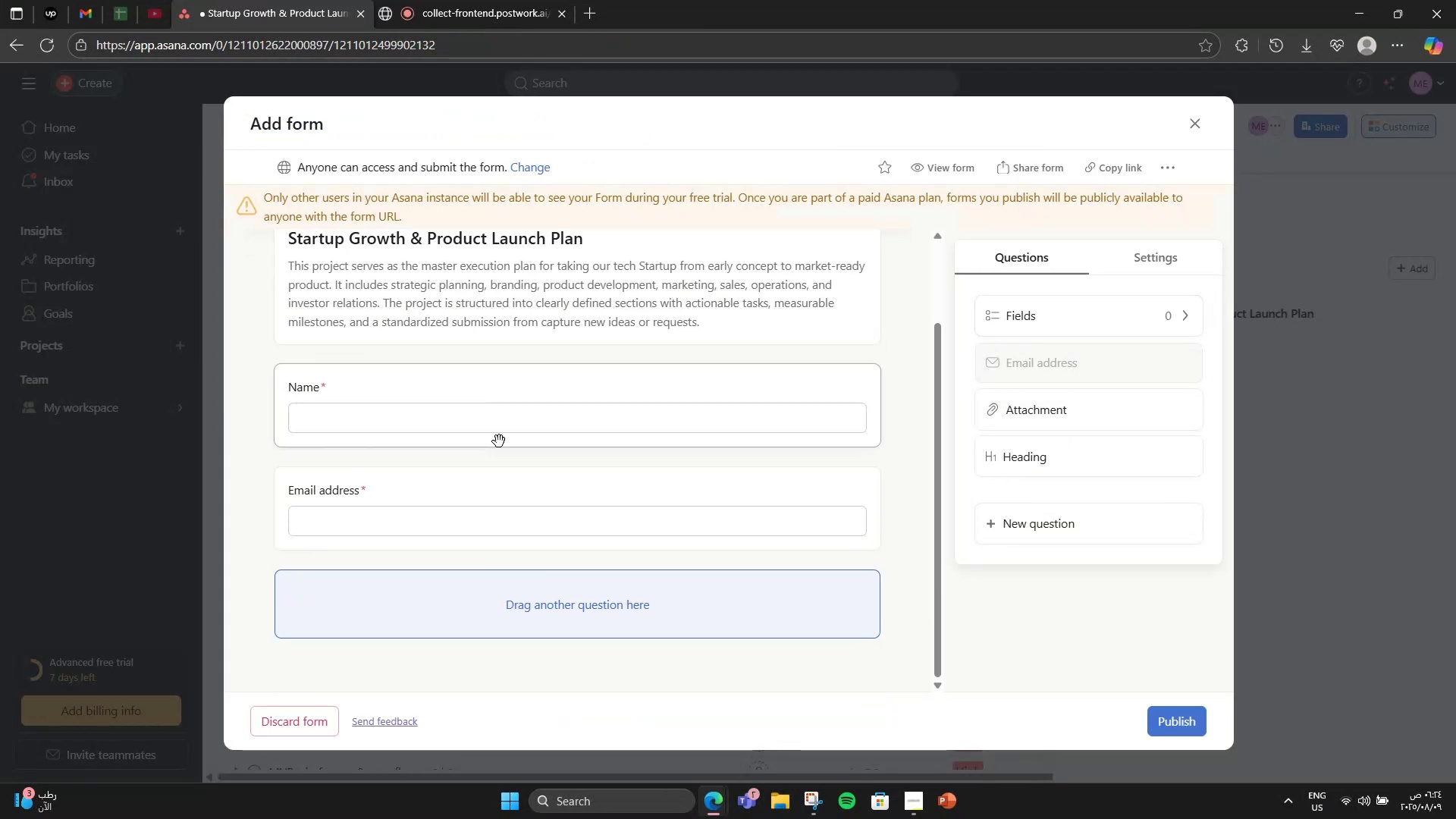 
left_click_drag(start_coordinate=[1080, 509], to_coordinate=[626, 592])
 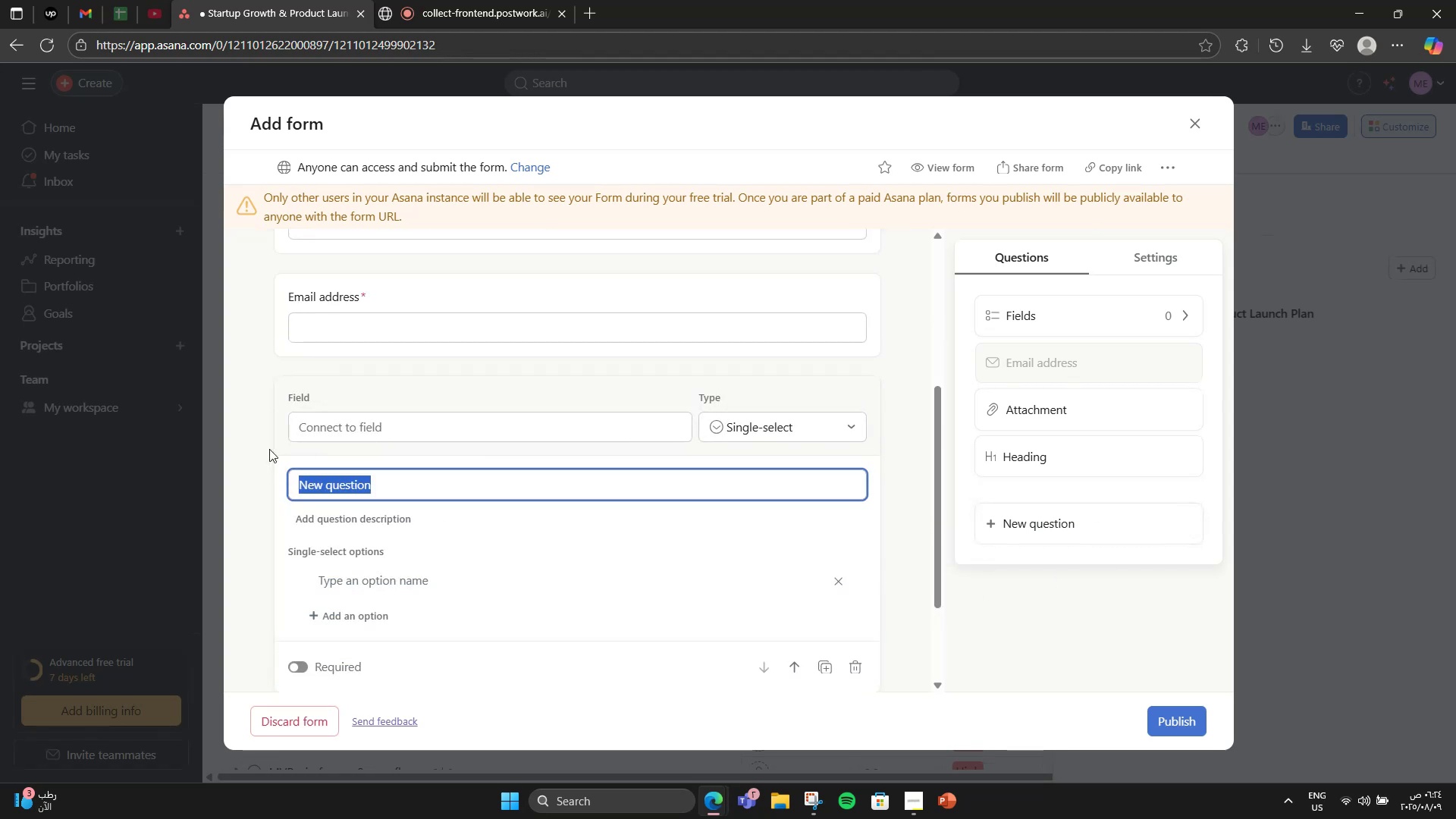 
left_click([855, 675])
 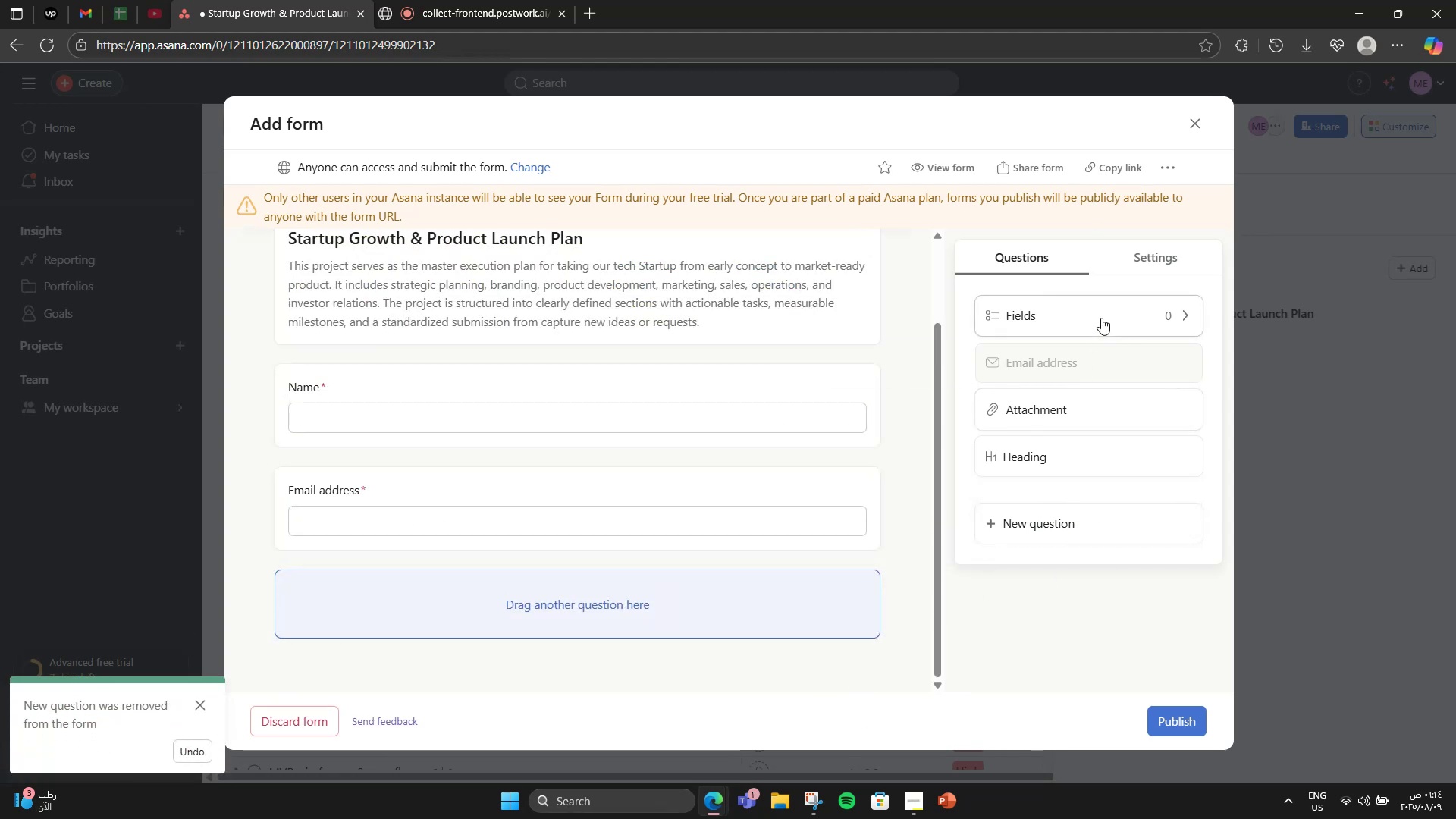 
left_click([1131, 271])
 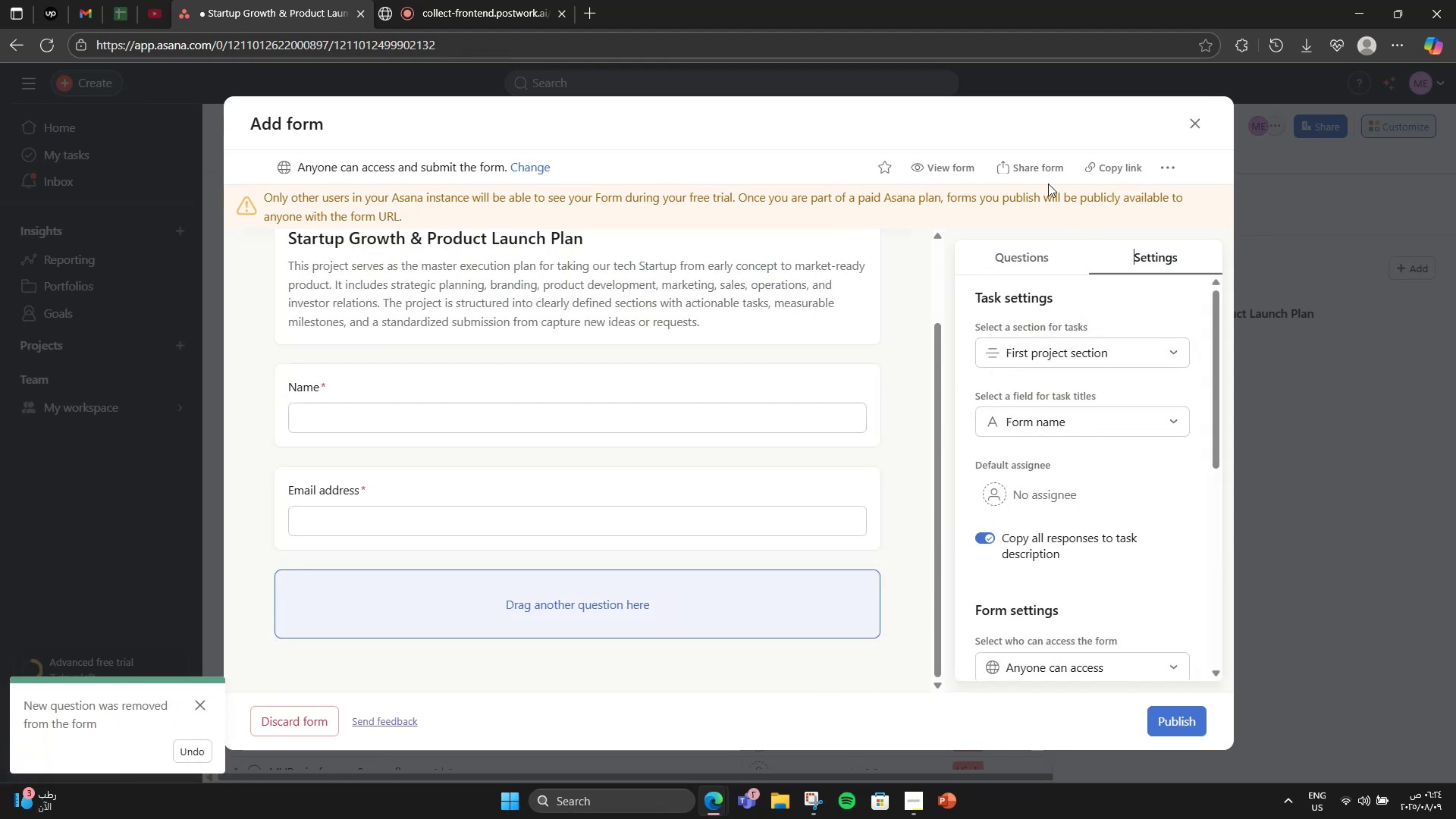 
double_click([1035, 243])
 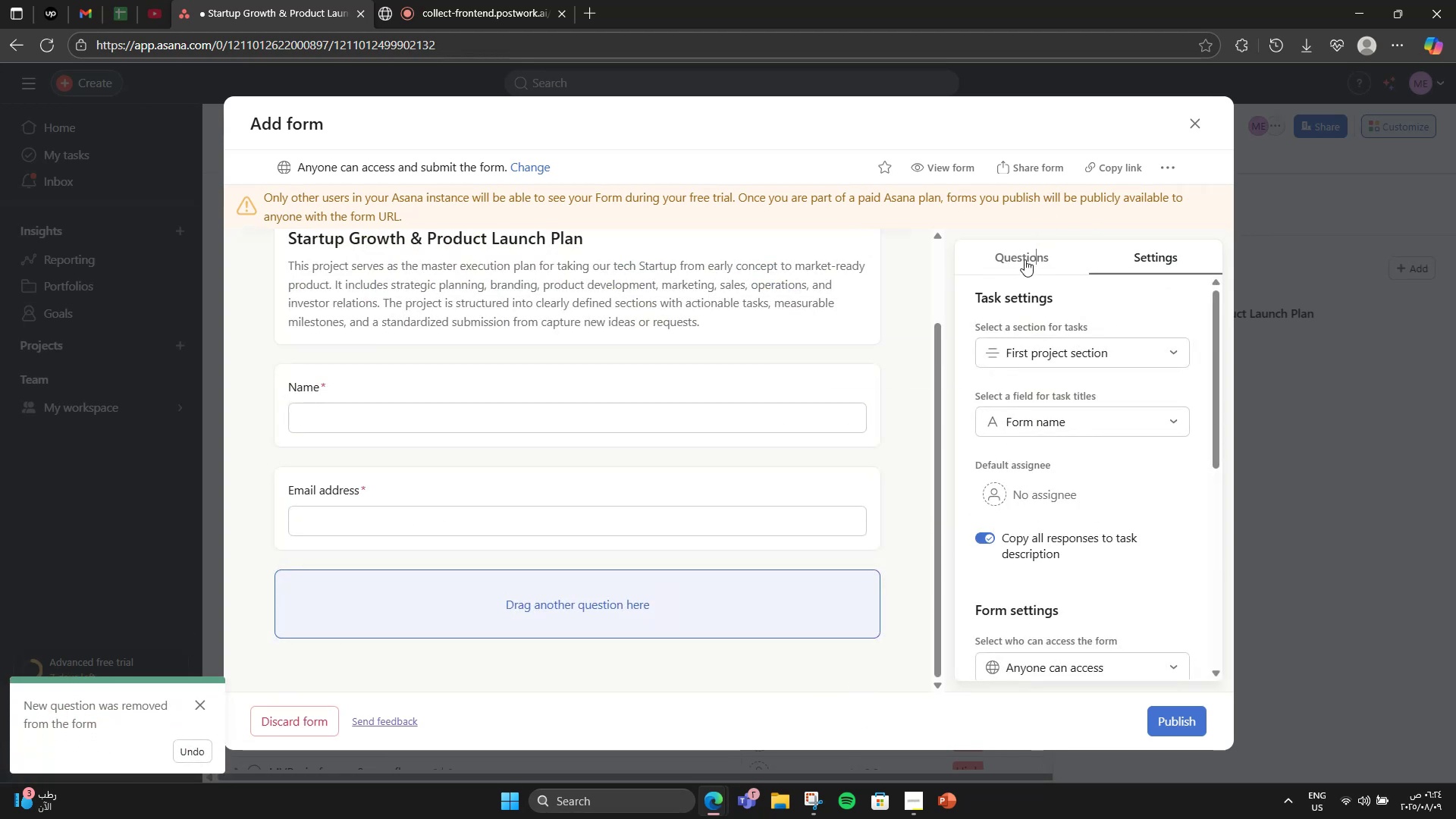 
triple_click([1025, 260])
 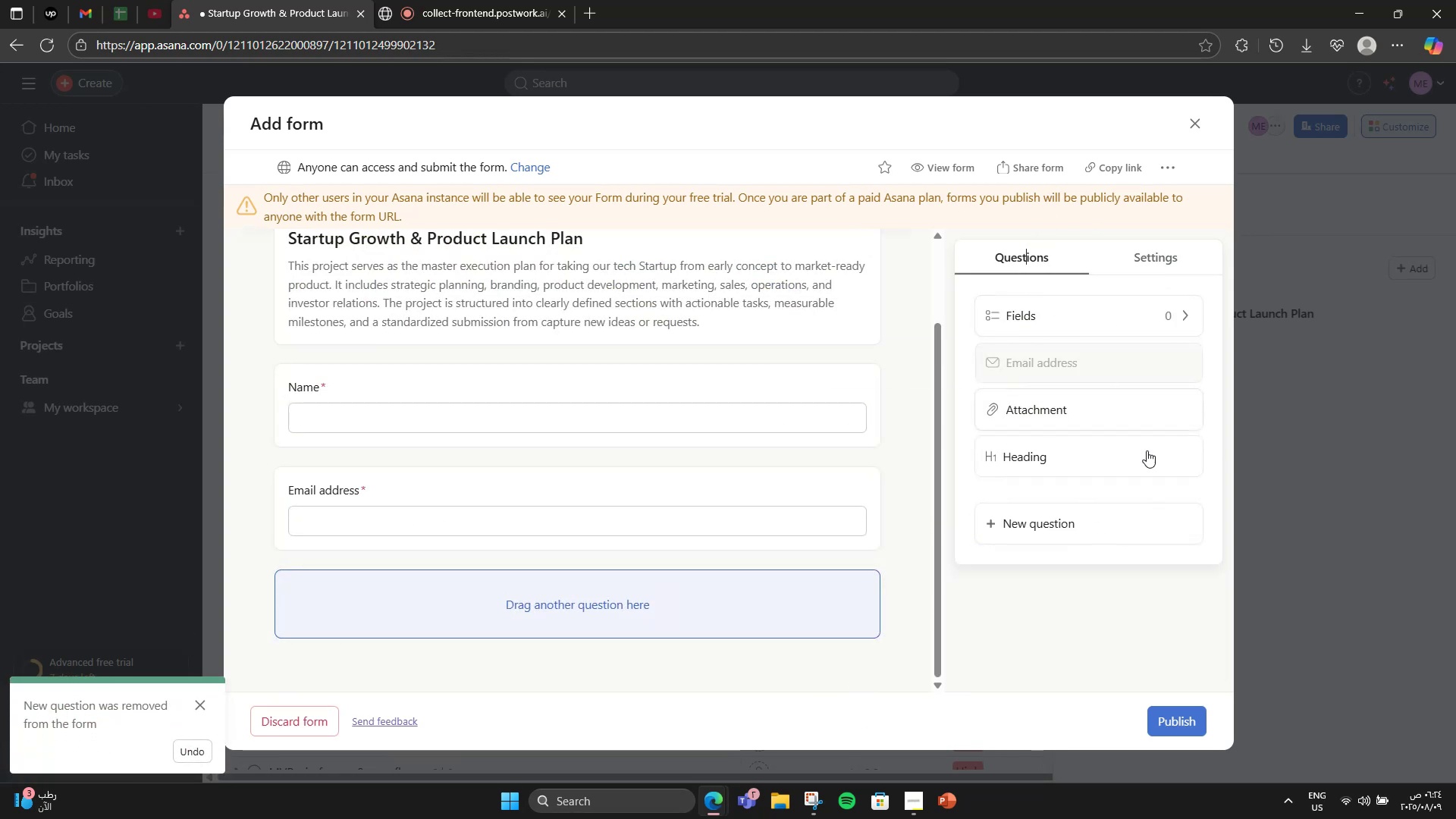 
scroll: coordinate [1151, 462], scroll_direction: up, amount: 1.0
 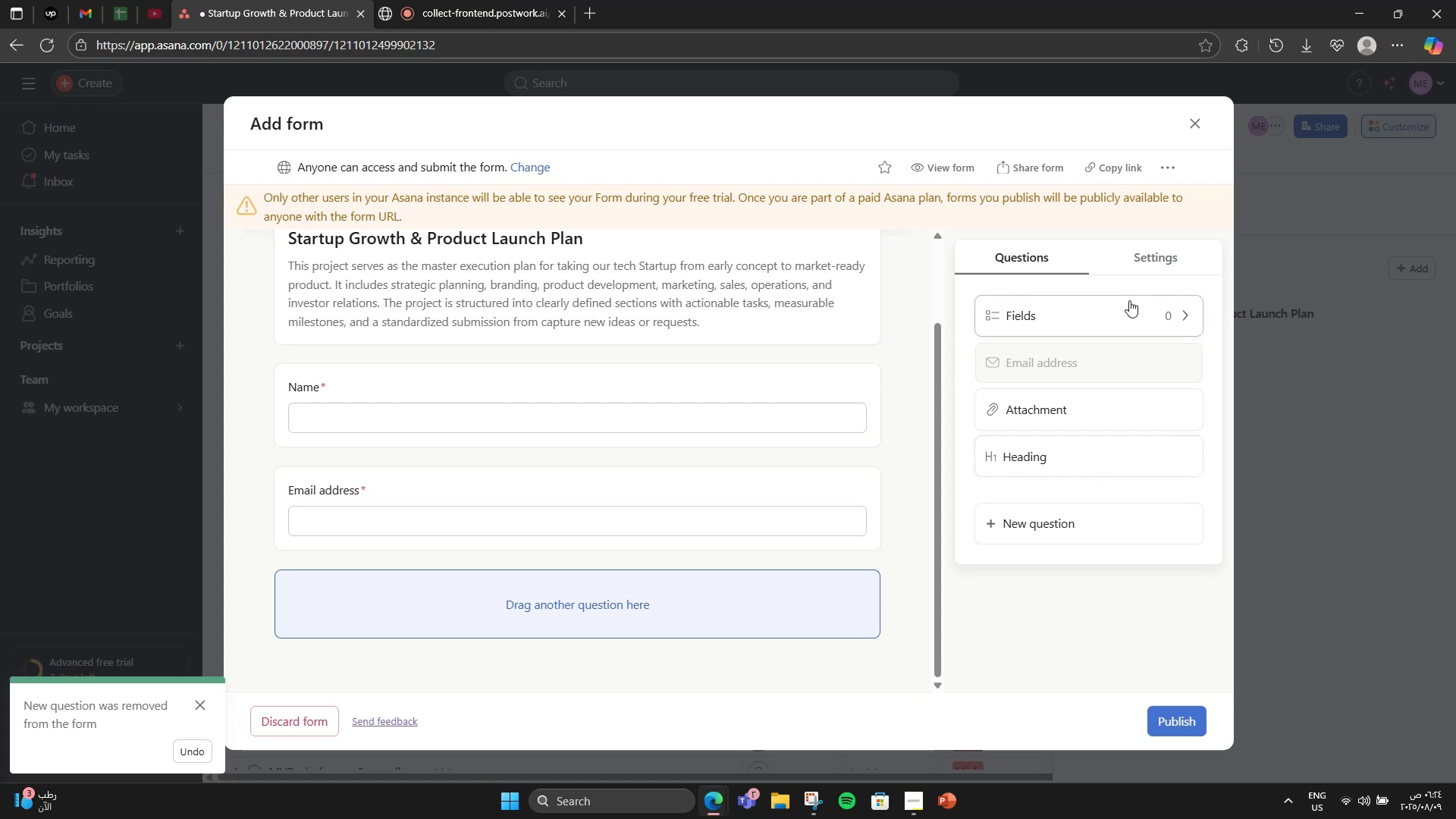 
left_click([1129, 300])
 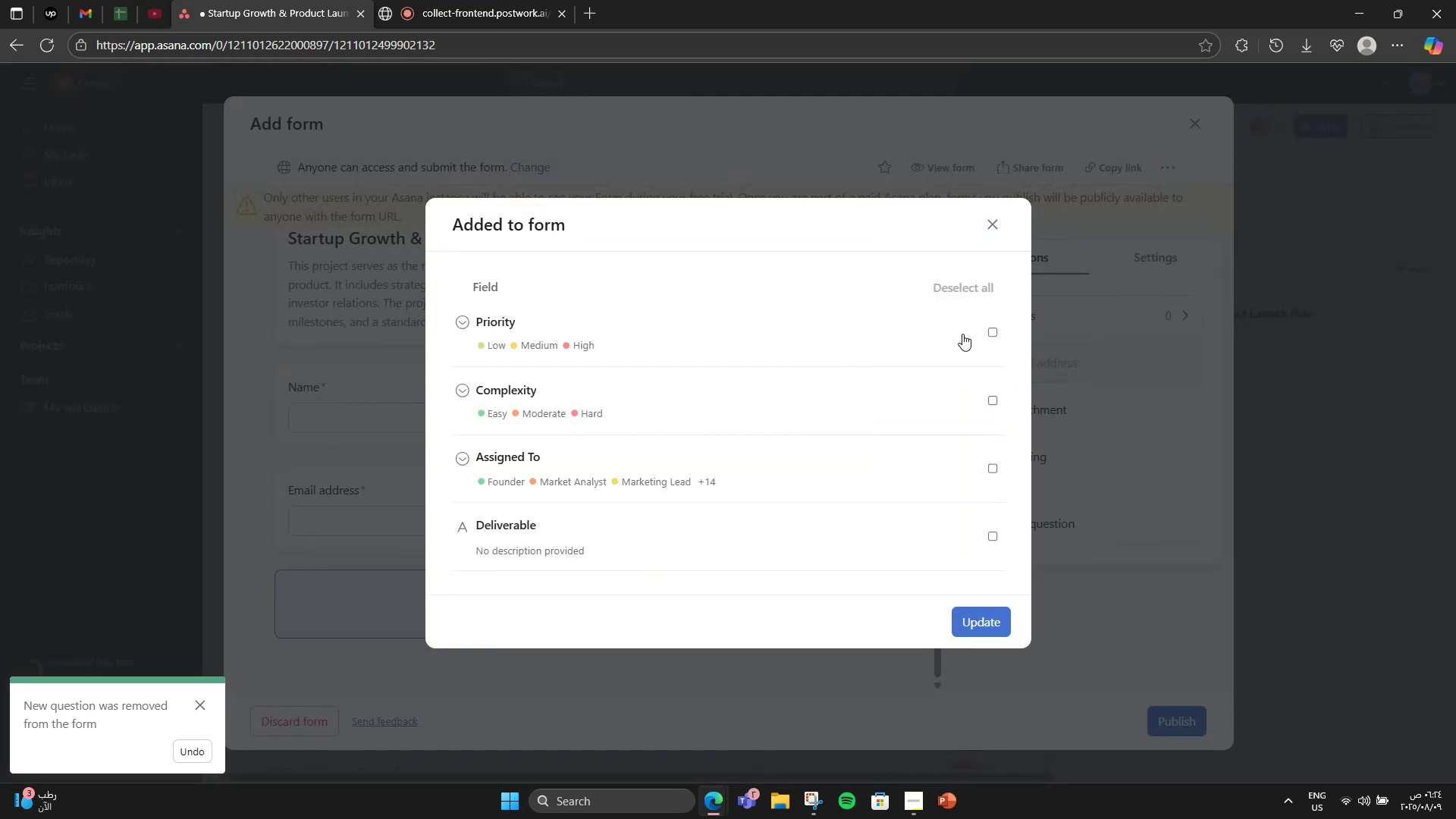 
left_click([990, 328])
 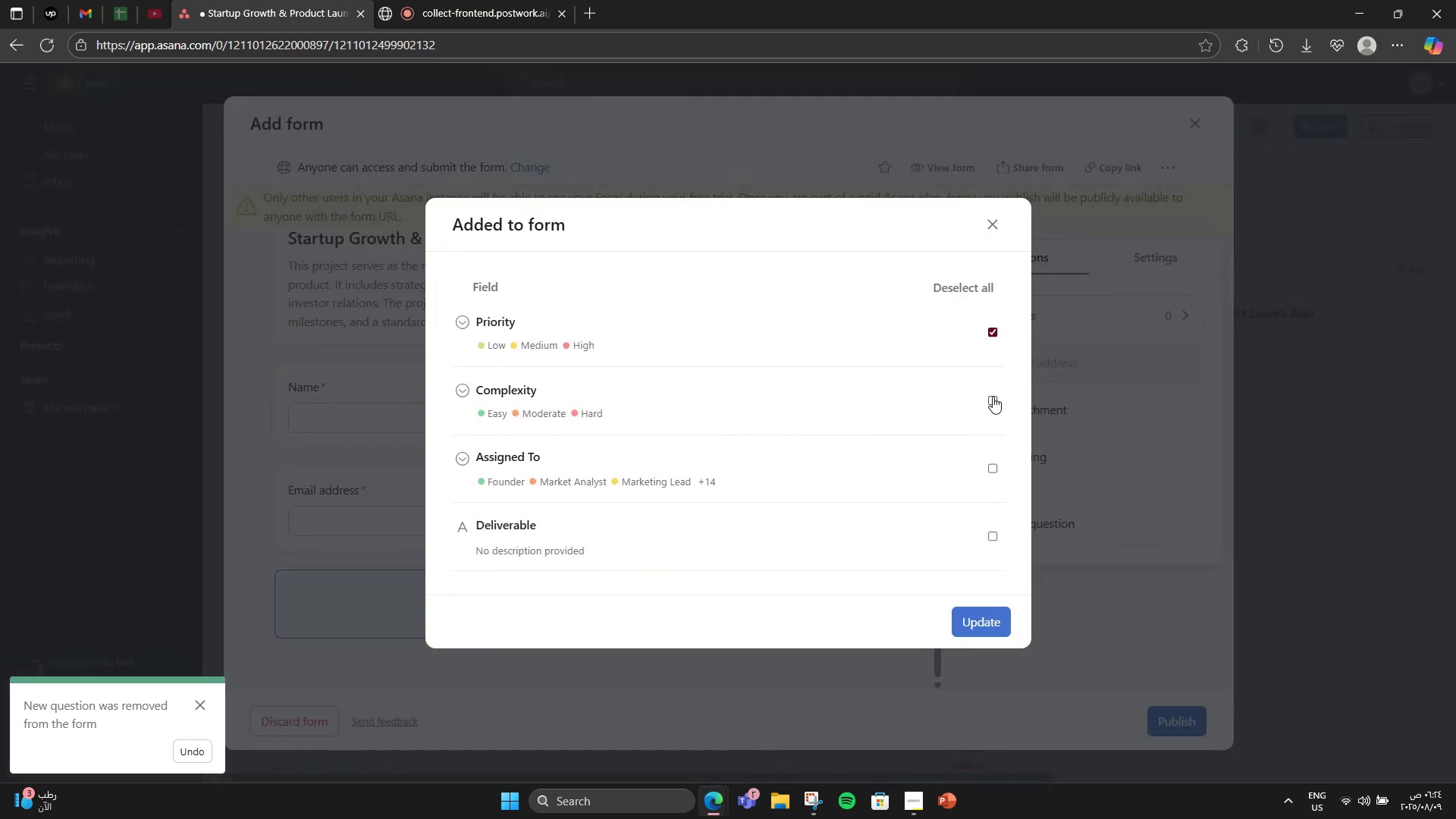 
left_click([993, 397])
 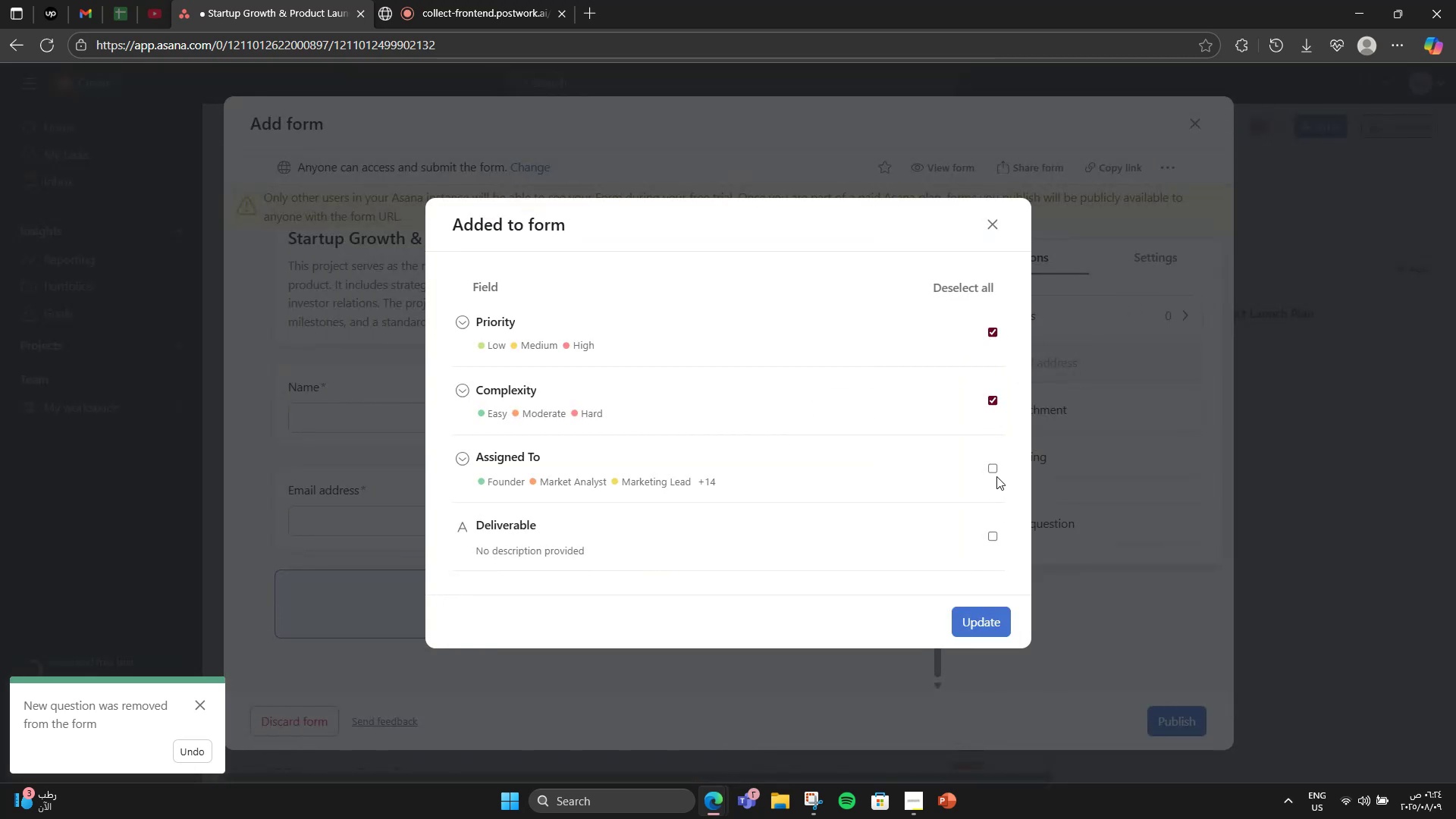 
left_click([993, 472])
 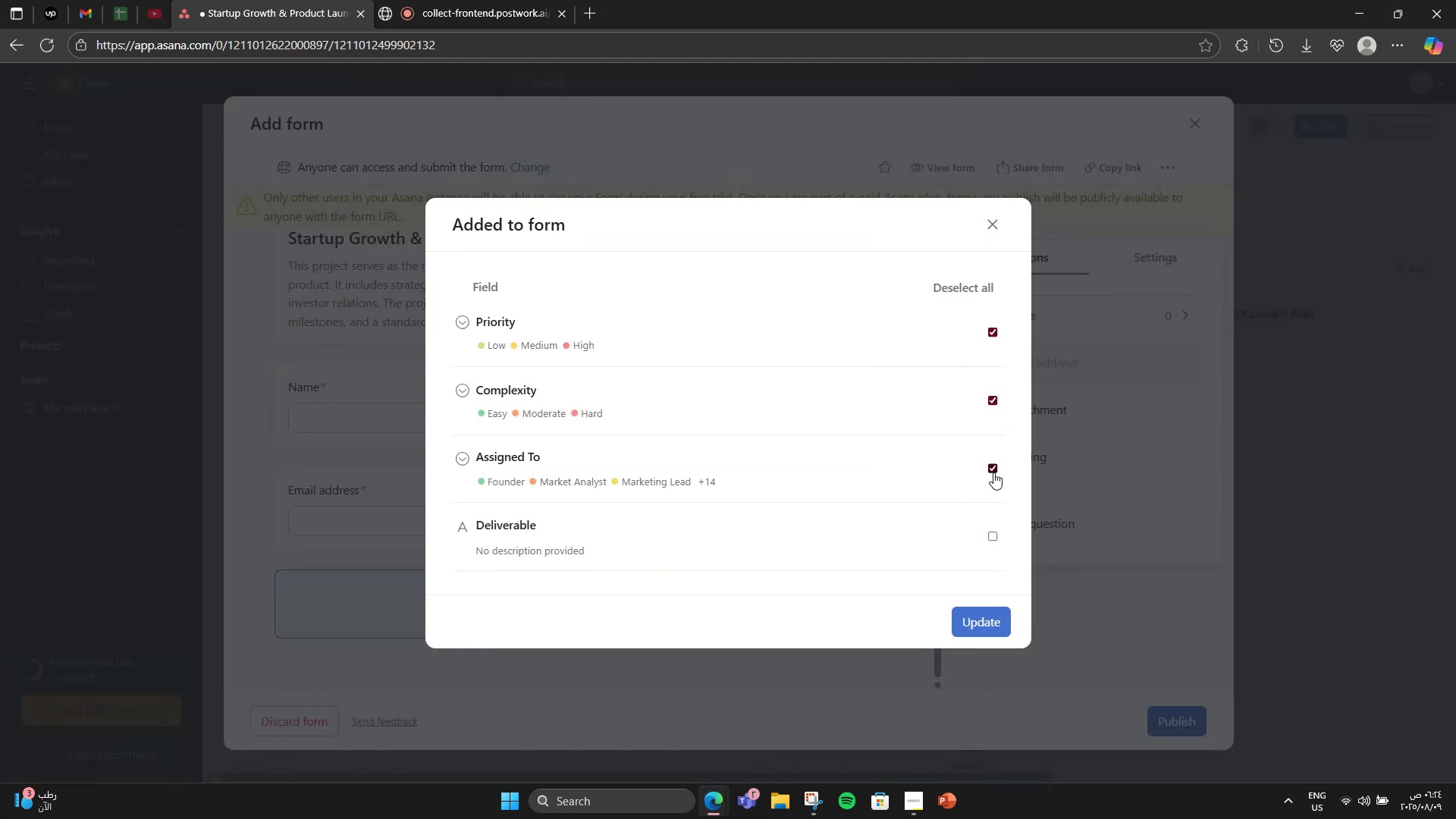 
left_click([993, 472])
 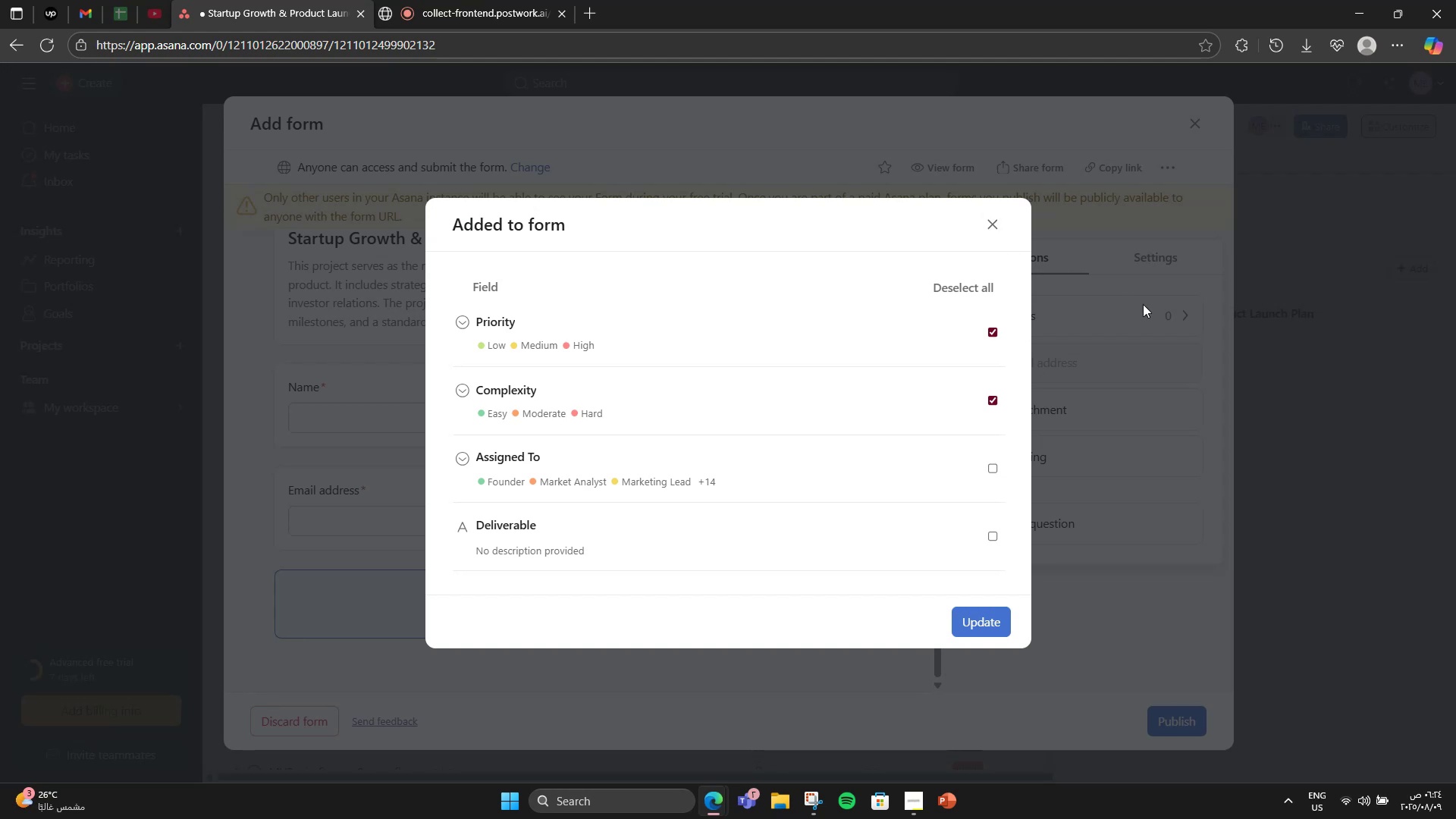 
wait(15.16)
 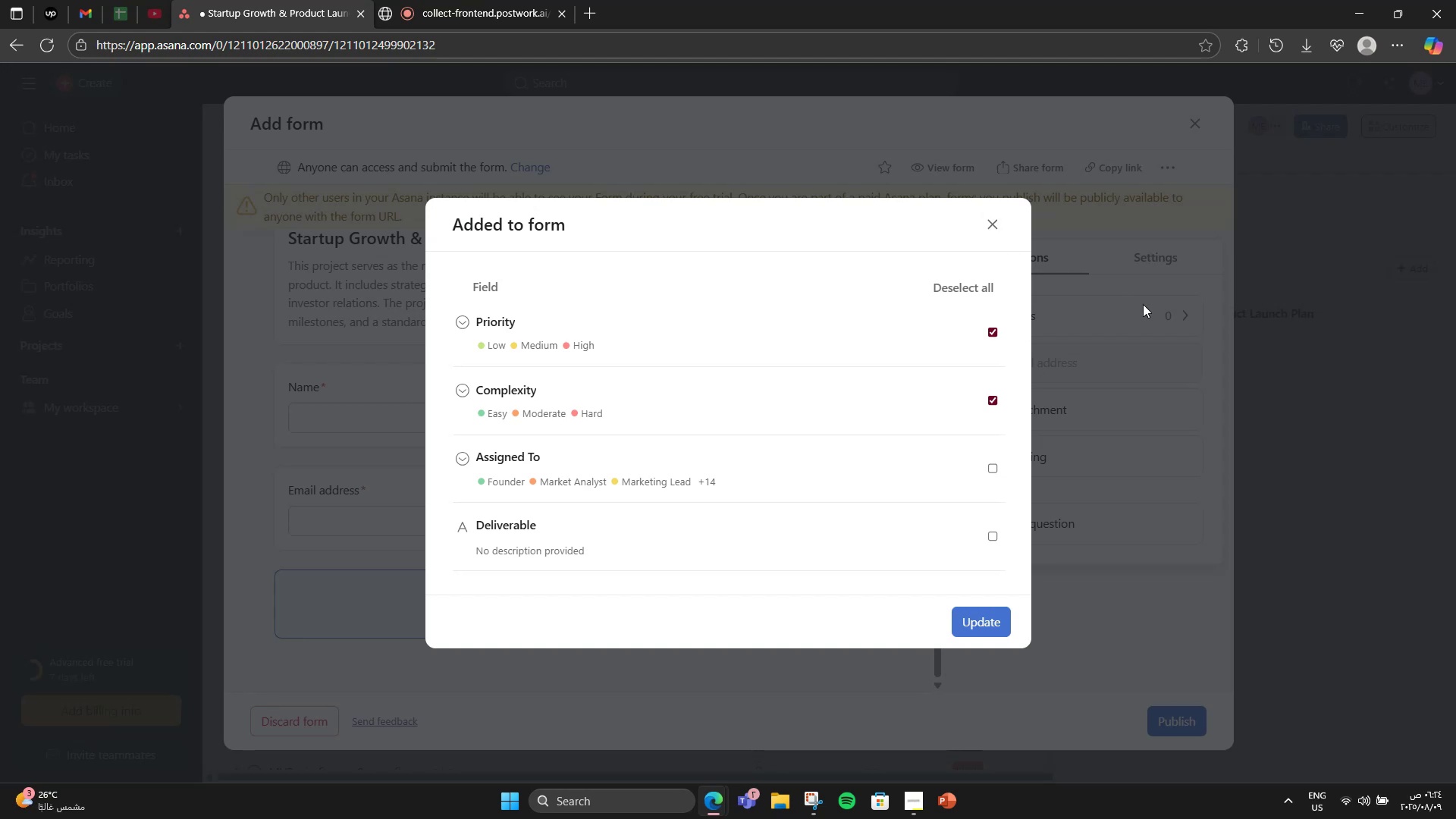 
left_click([992, 221])
 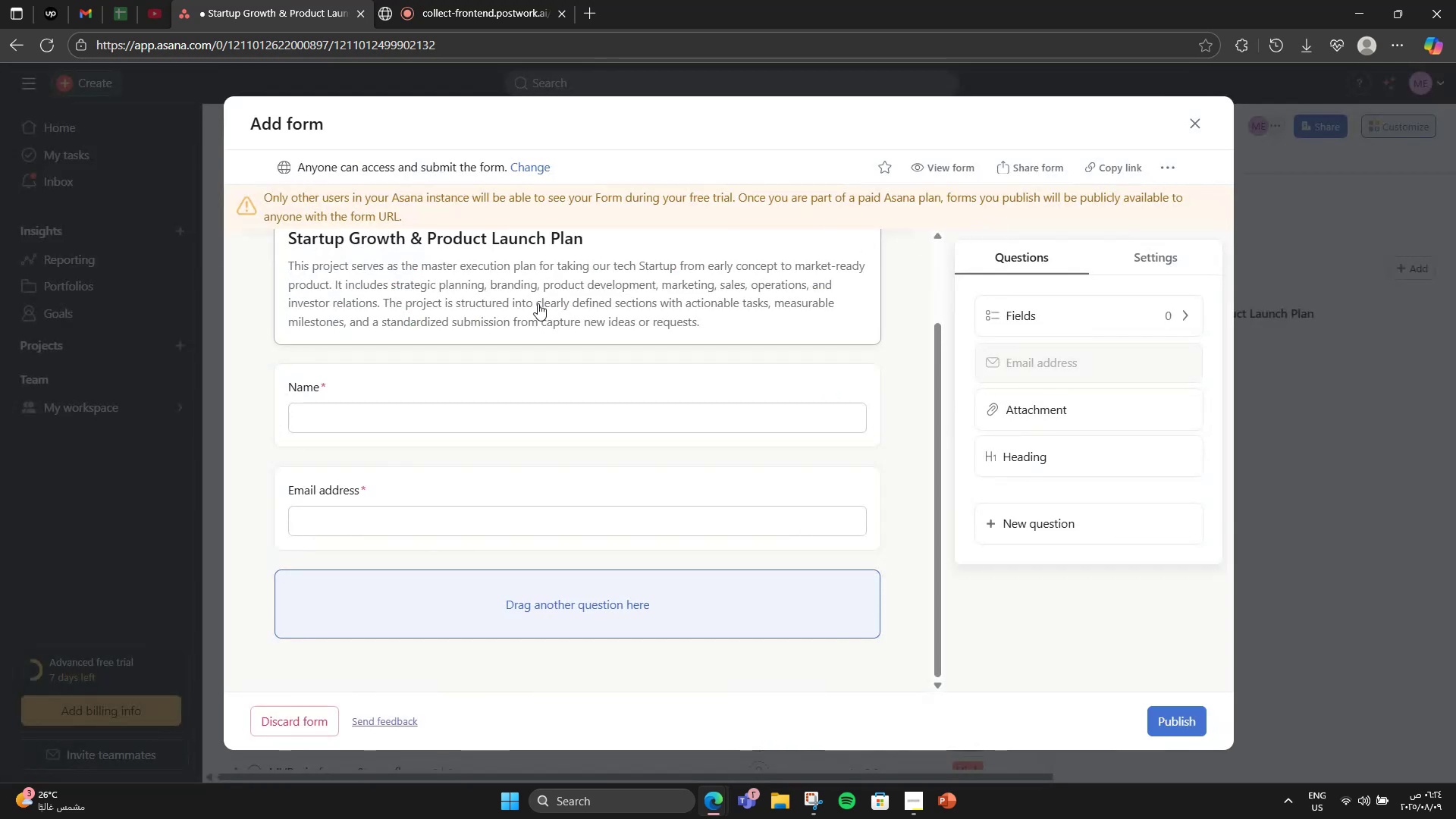 
scroll: coordinate [539, 303], scroll_direction: up, amount: 3.0
 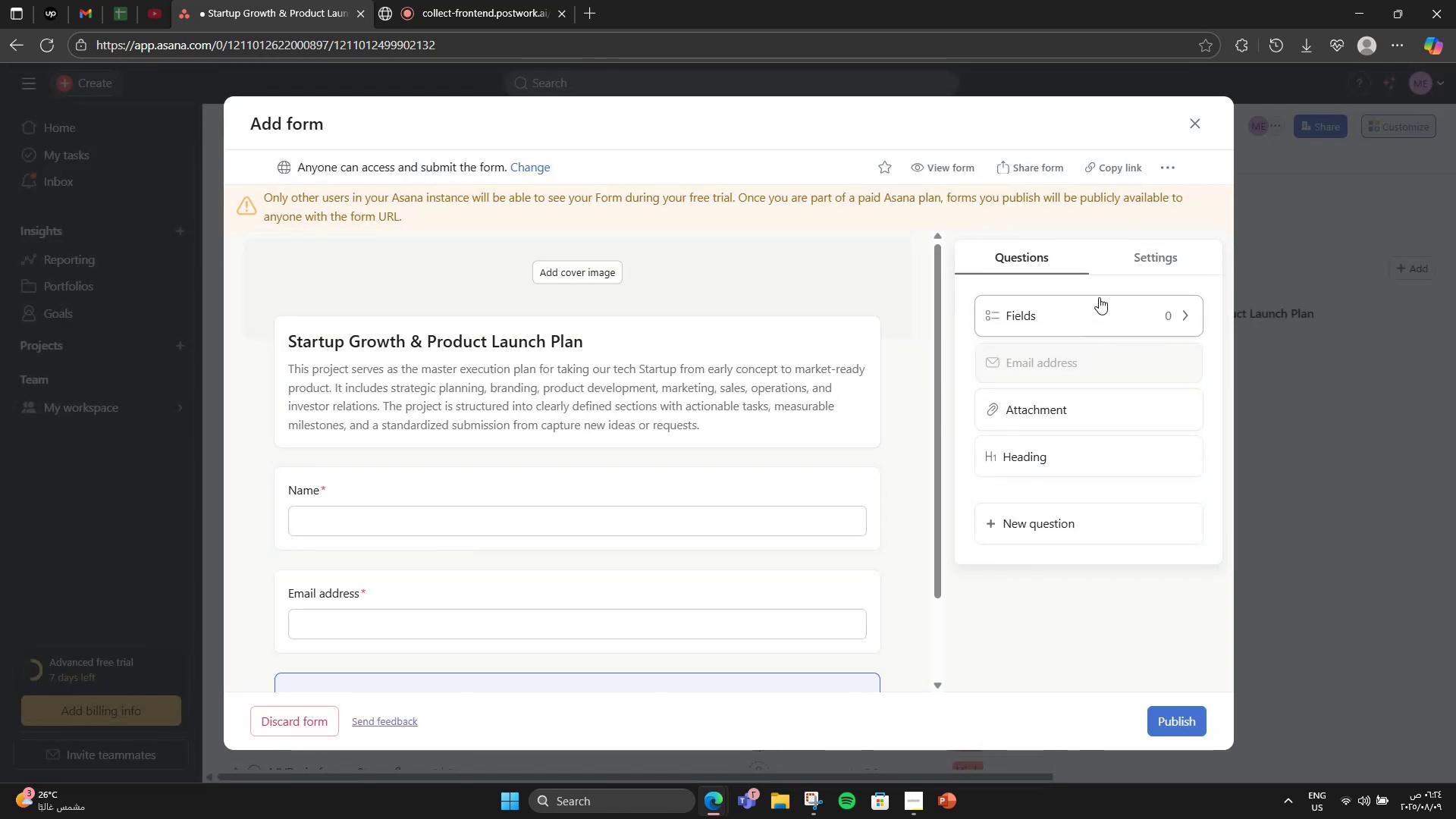 
double_click([1135, 259])
 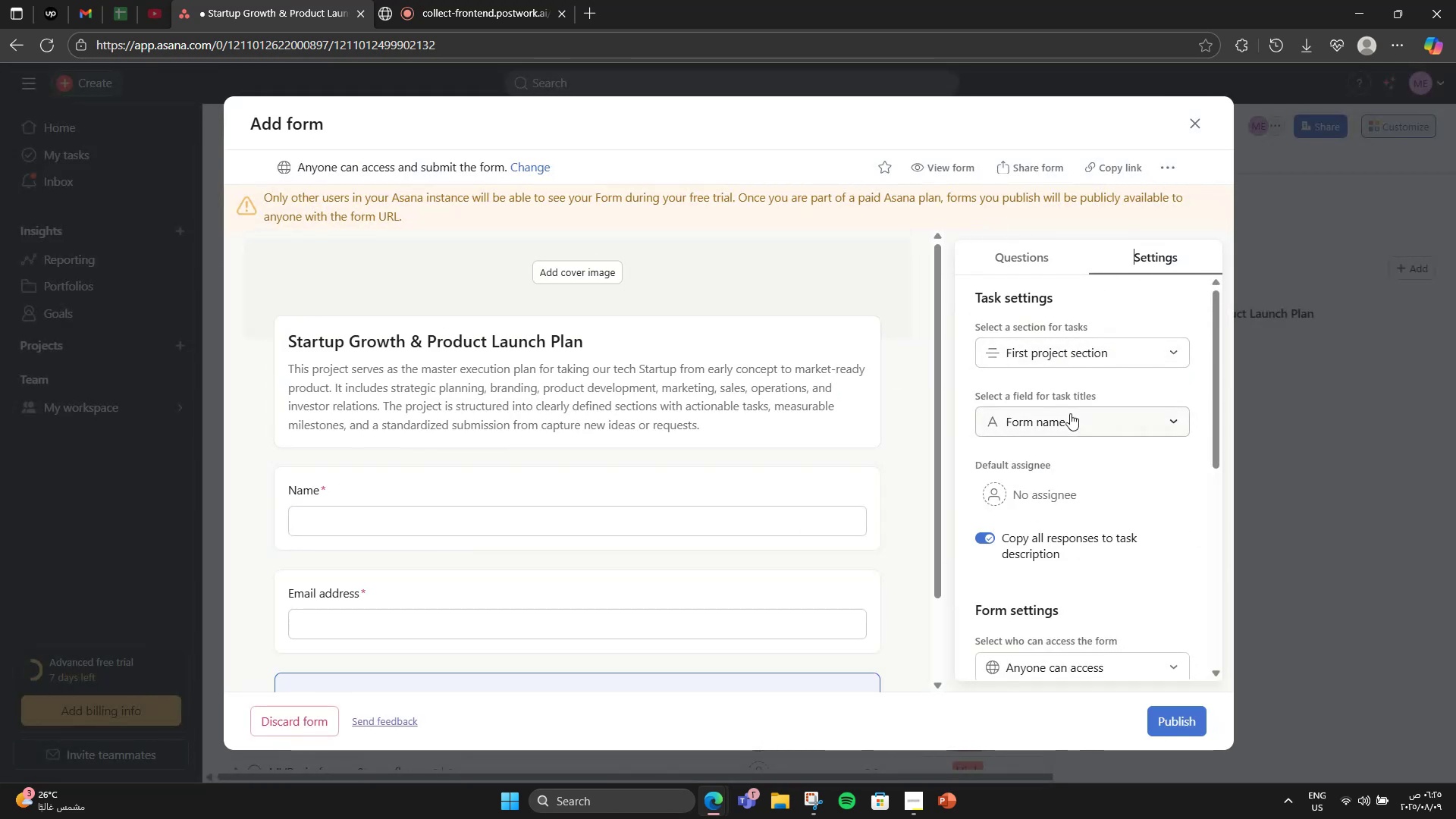 
left_click([1070, 413])
 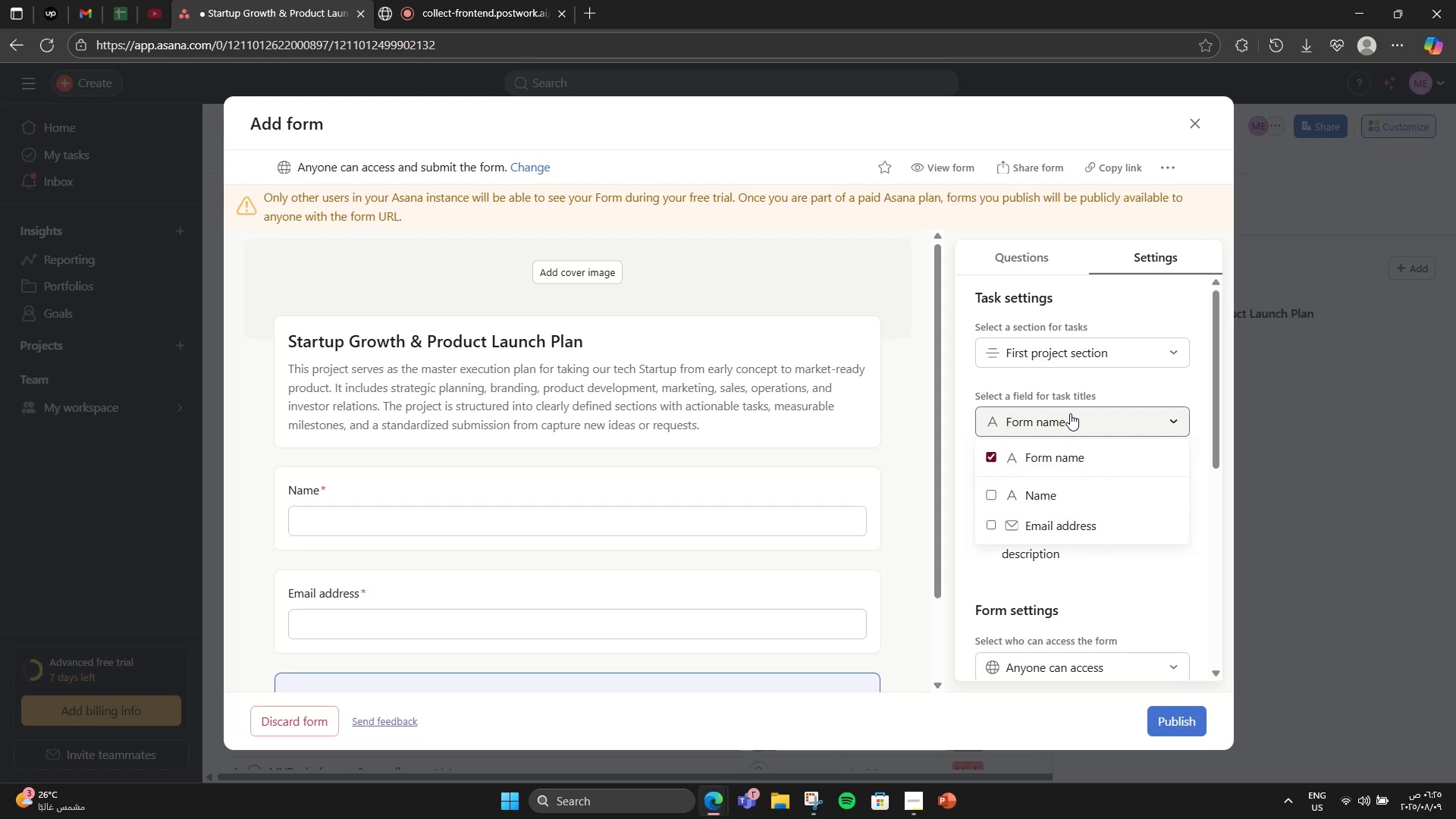 
left_click([1070, 413])
 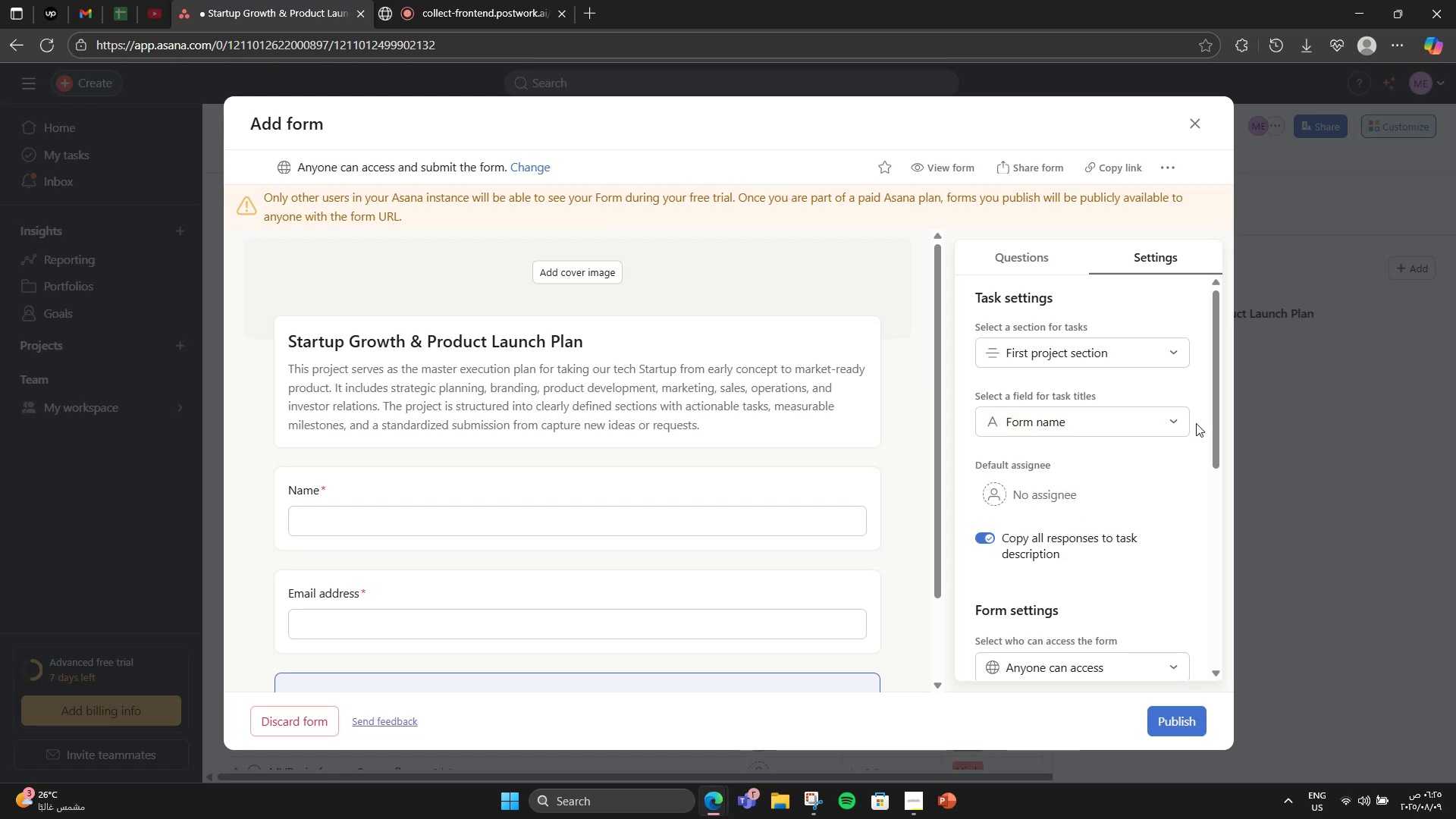 
scroll: coordinate [1056, 422], scroll_direction: down, amount: 8.0
 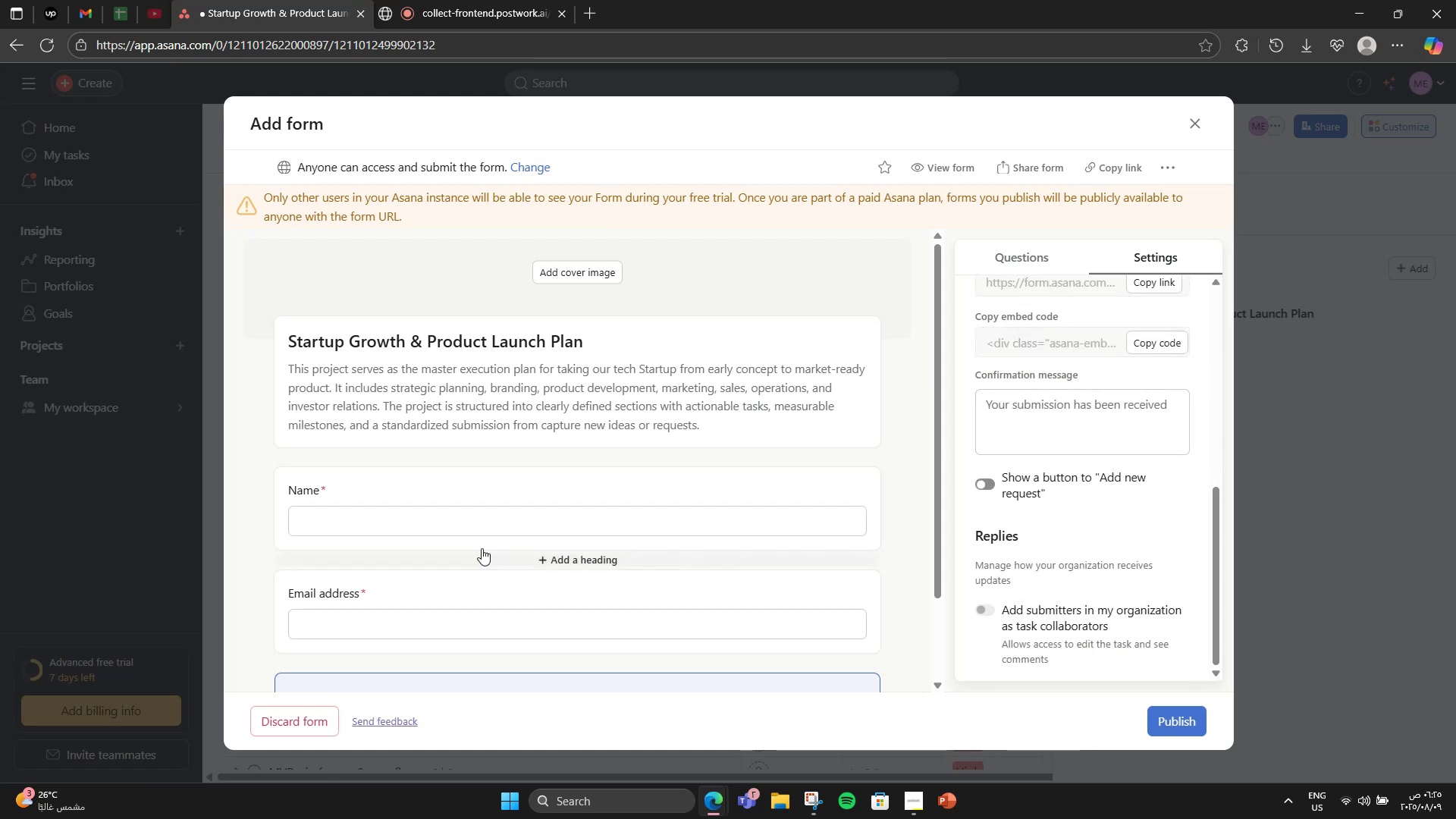 
scroll: coordinate [441, 525], scroll_direction: up, amount: 2.0
 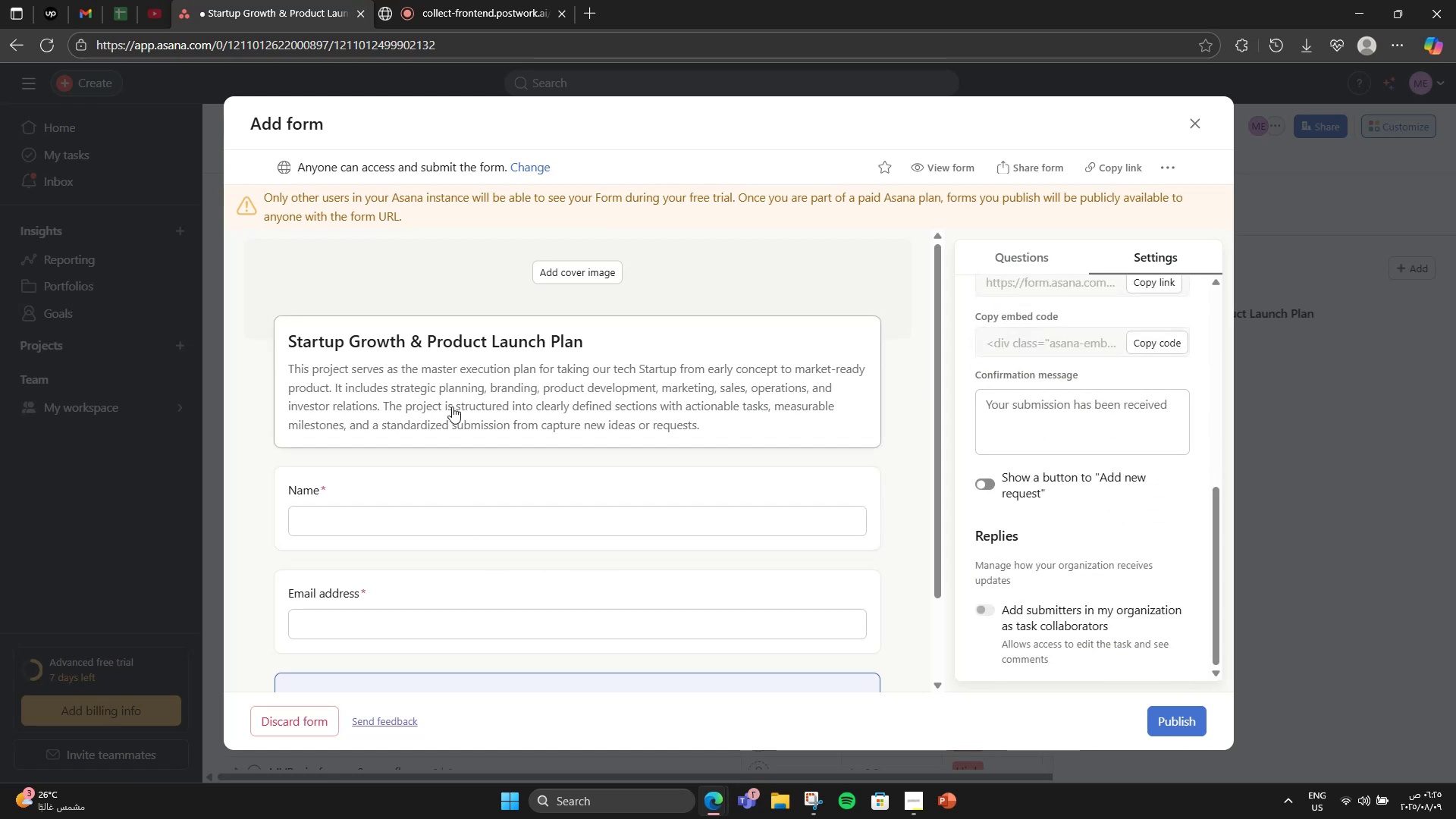 
left_click([452, 406])
 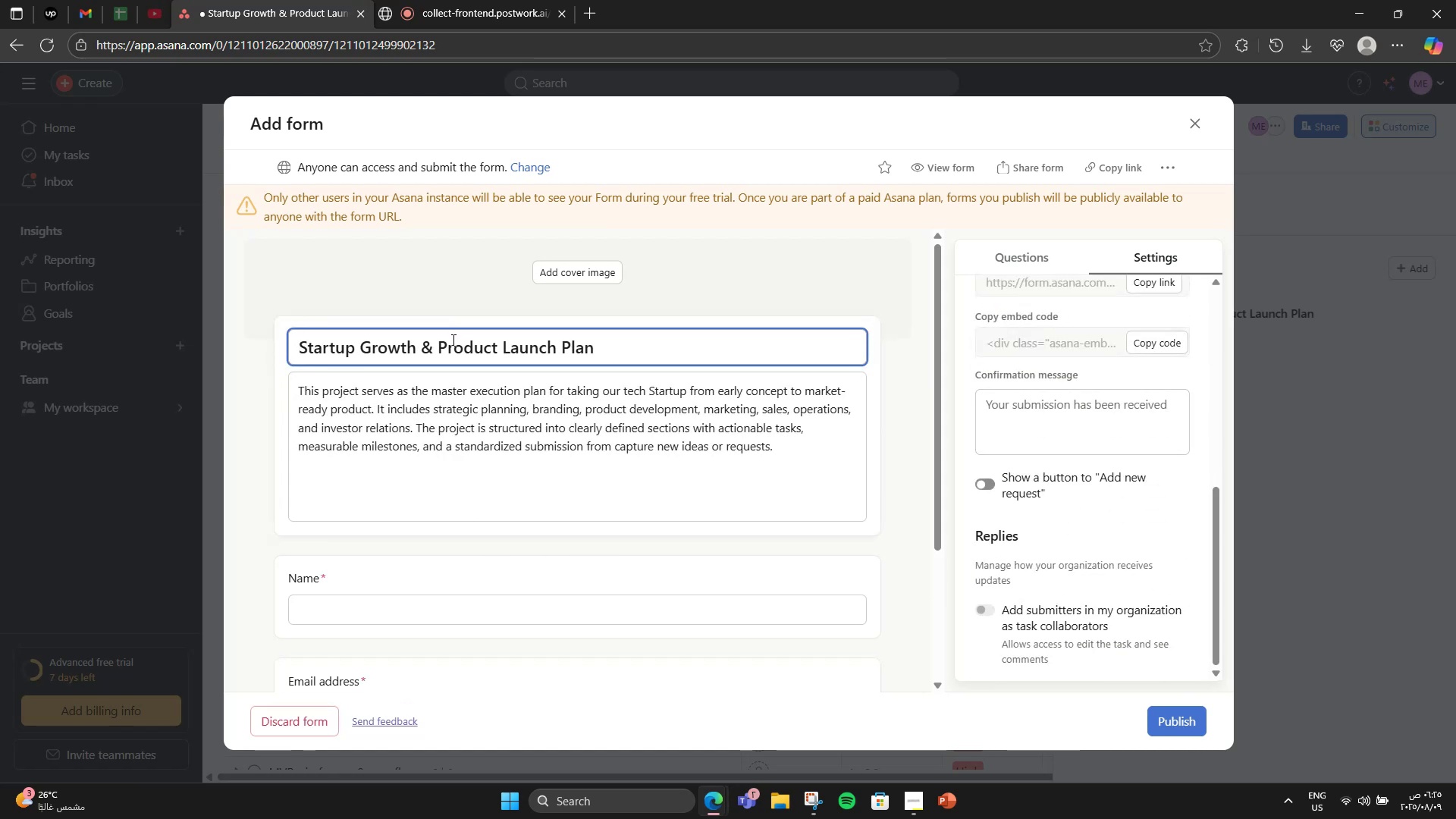 
double_click([452, 340])
 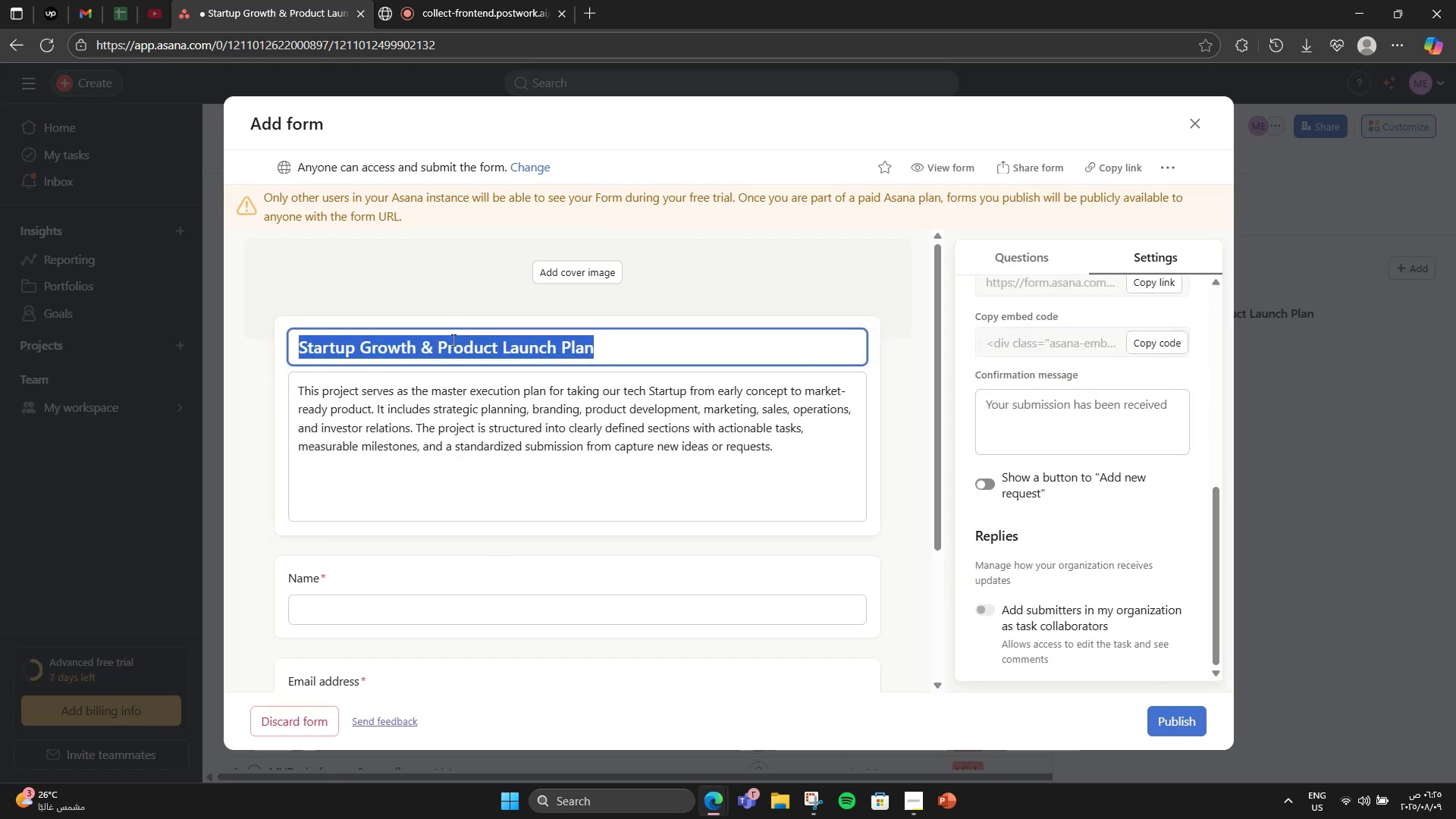 
triple_click([452, 340])
 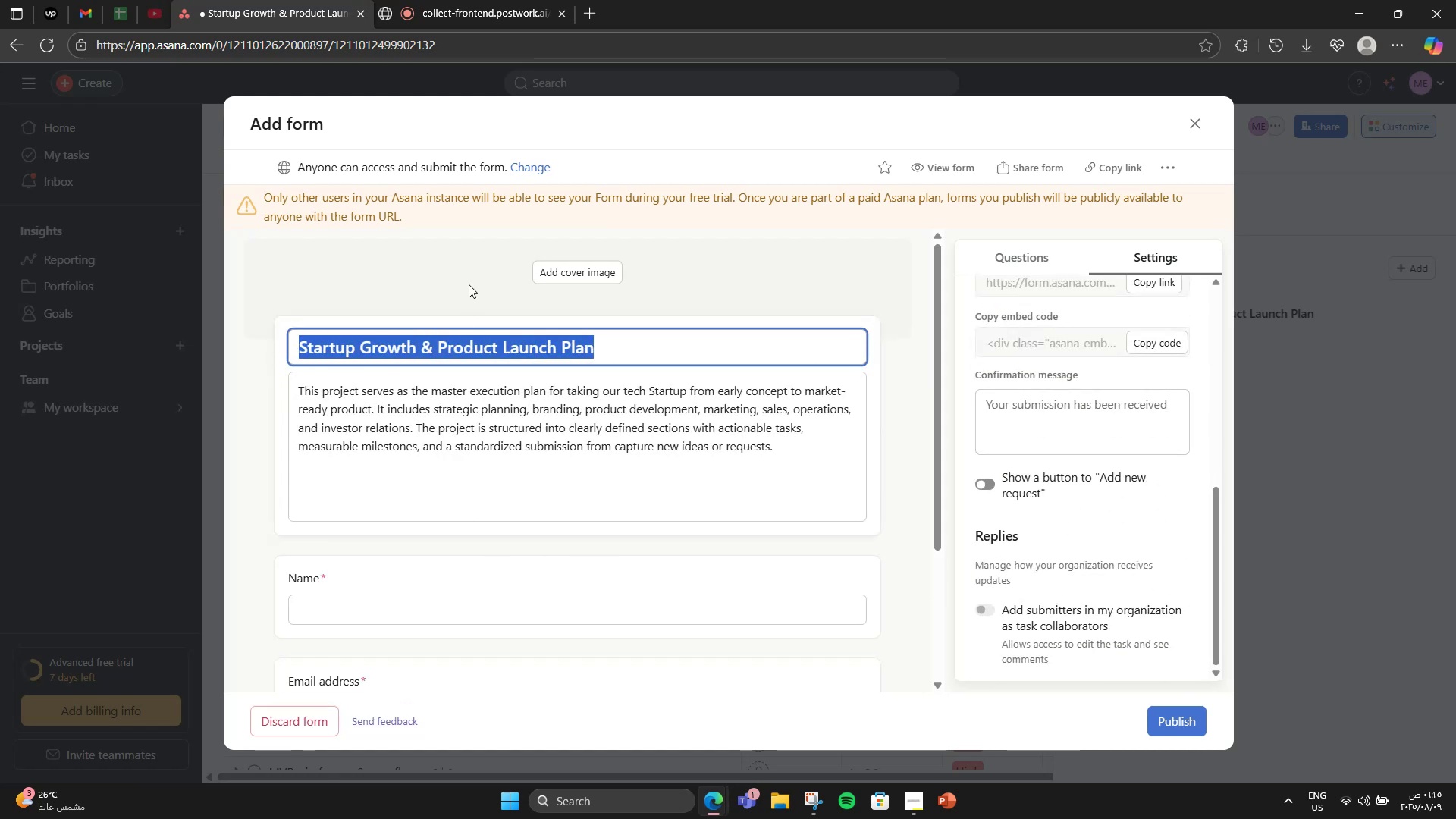 
left_click([469, 284])
 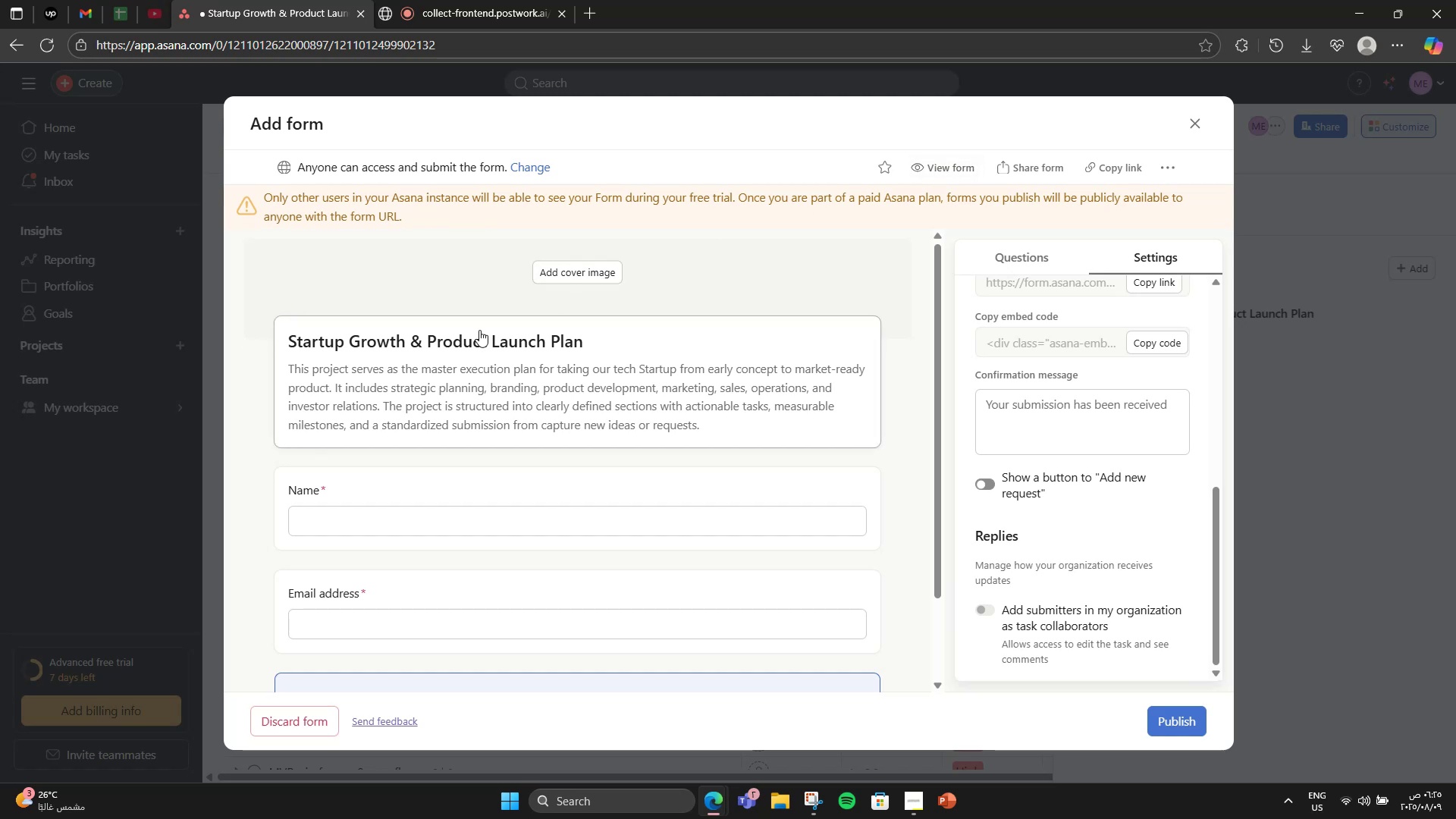 
double_click([479, 338])
 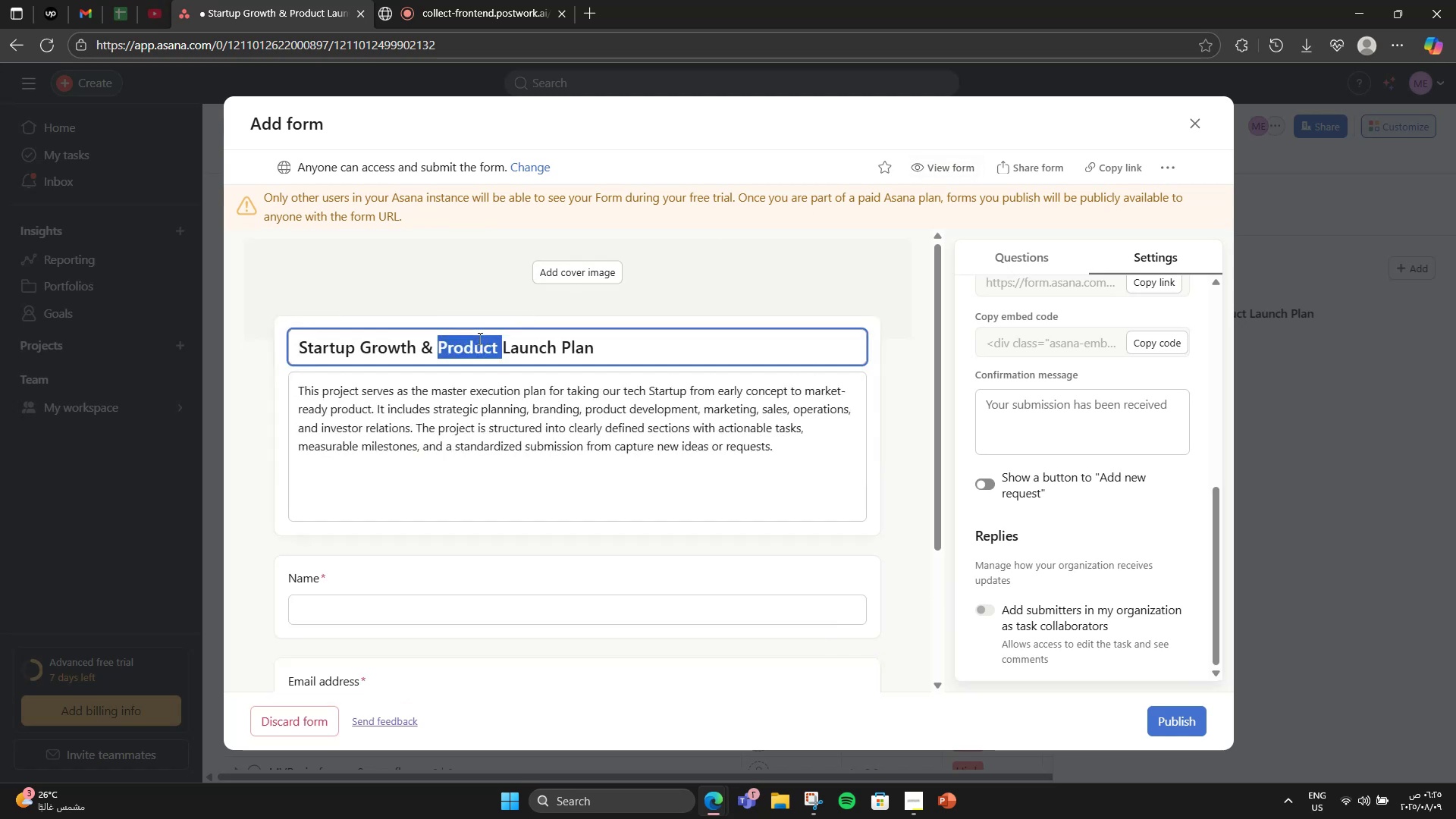 
double_click([479, 338])
 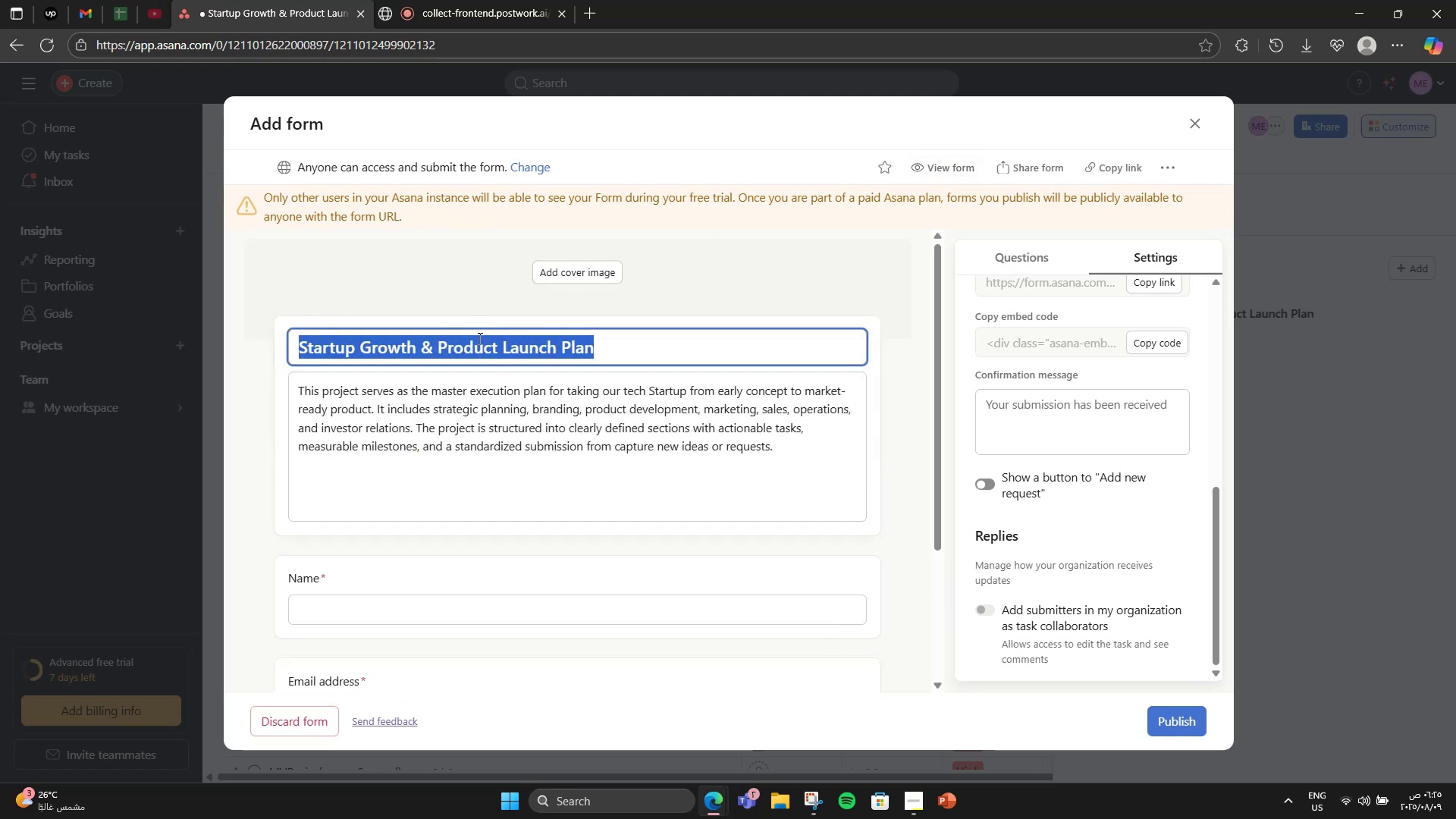 
triple_click([479, 338])
 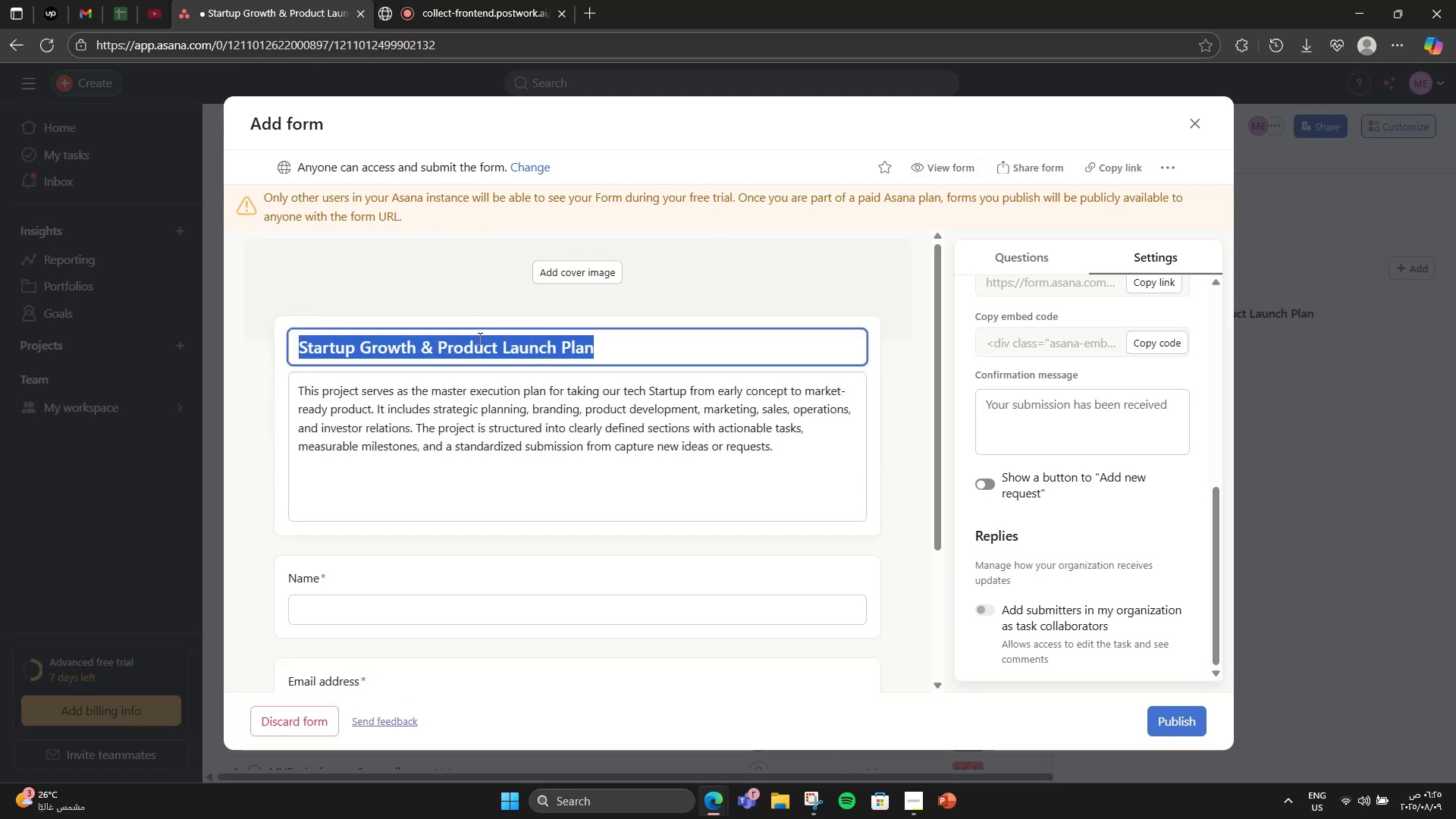 
type(F)
key(Backspace)
type(New Task/ )
 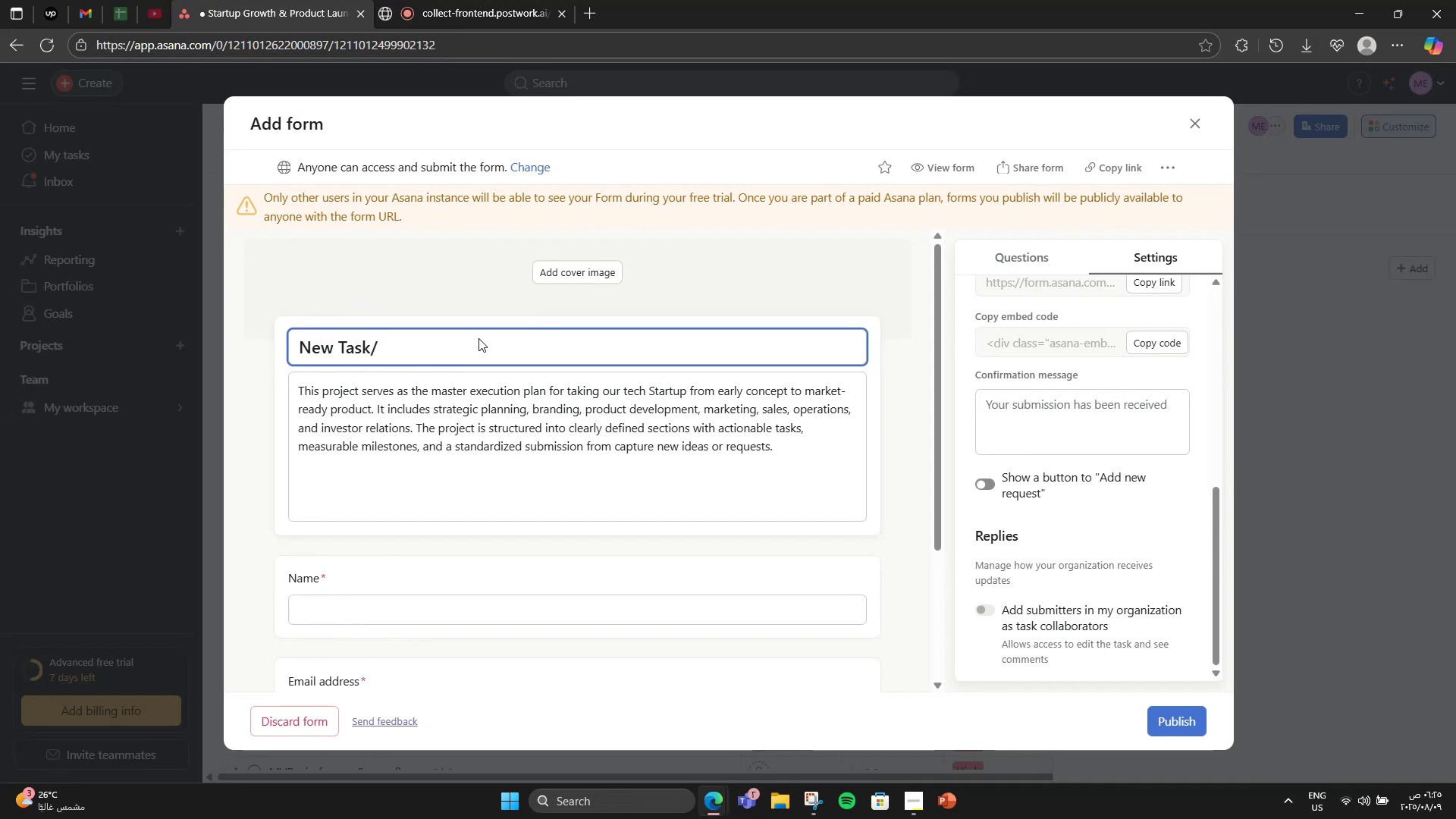 
key(ArrowLeft)
 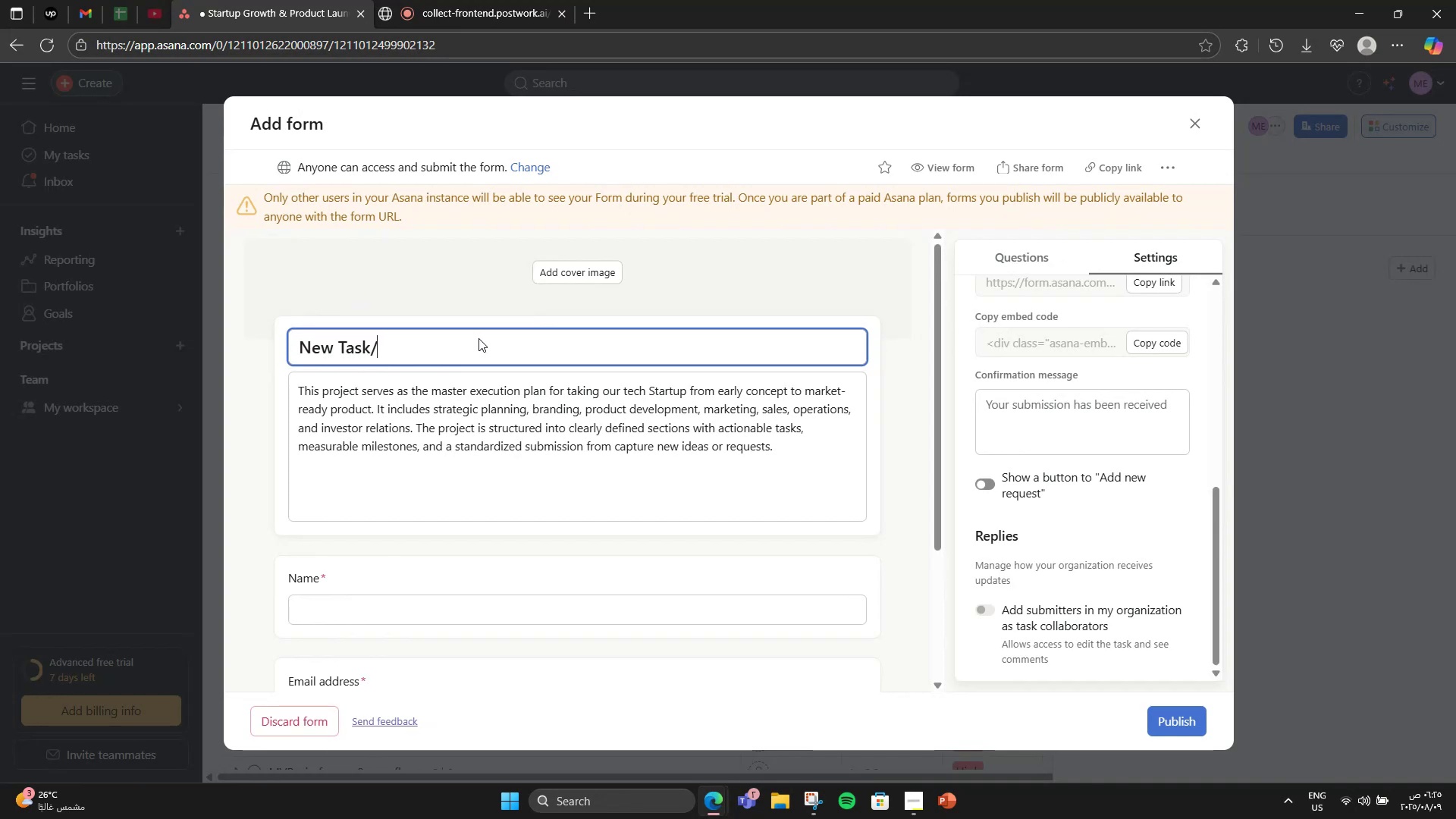 
key(ArrowLeft)
 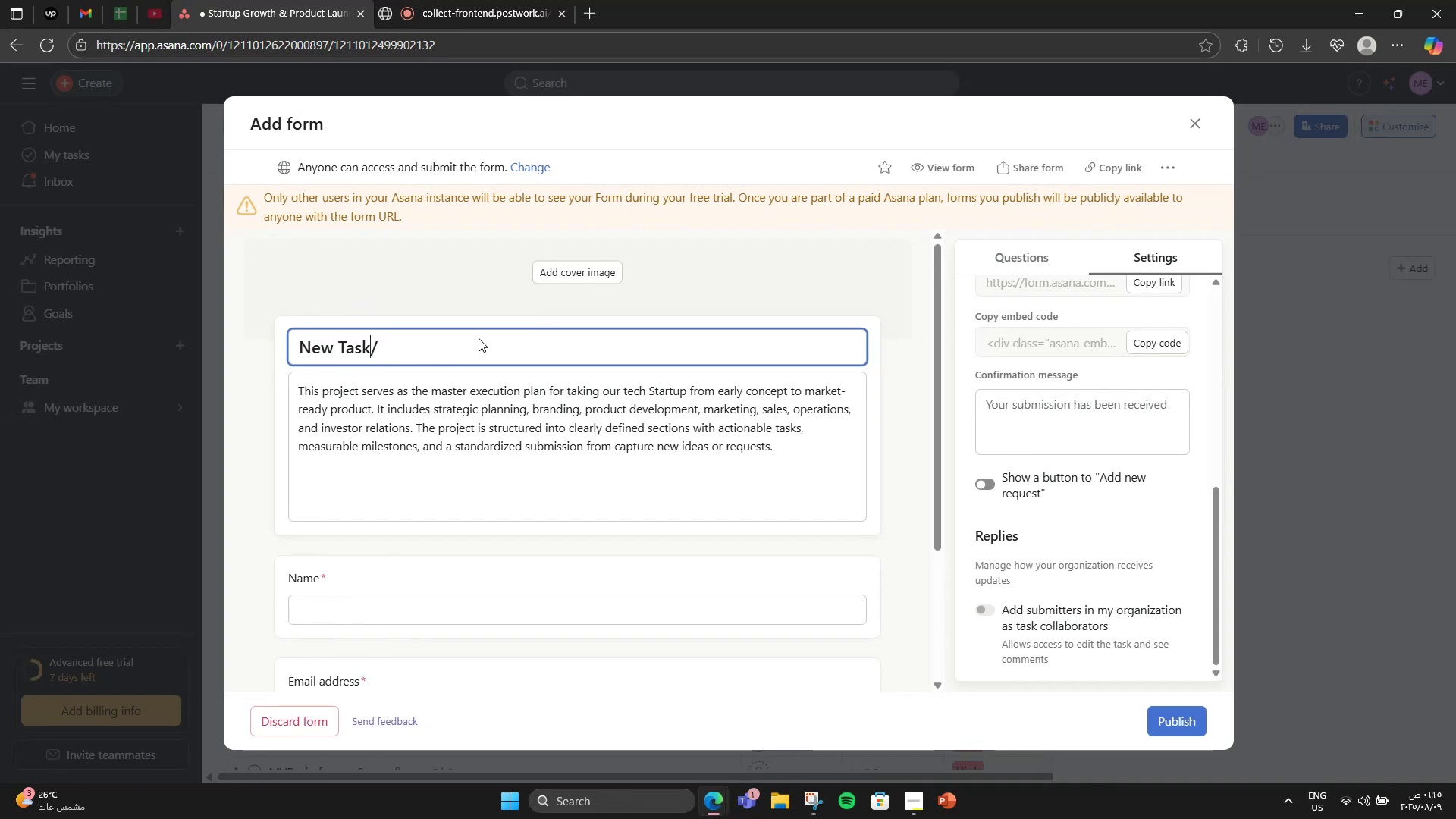 
type(  Feature RE)
key(Backspace)
type(rquest )
 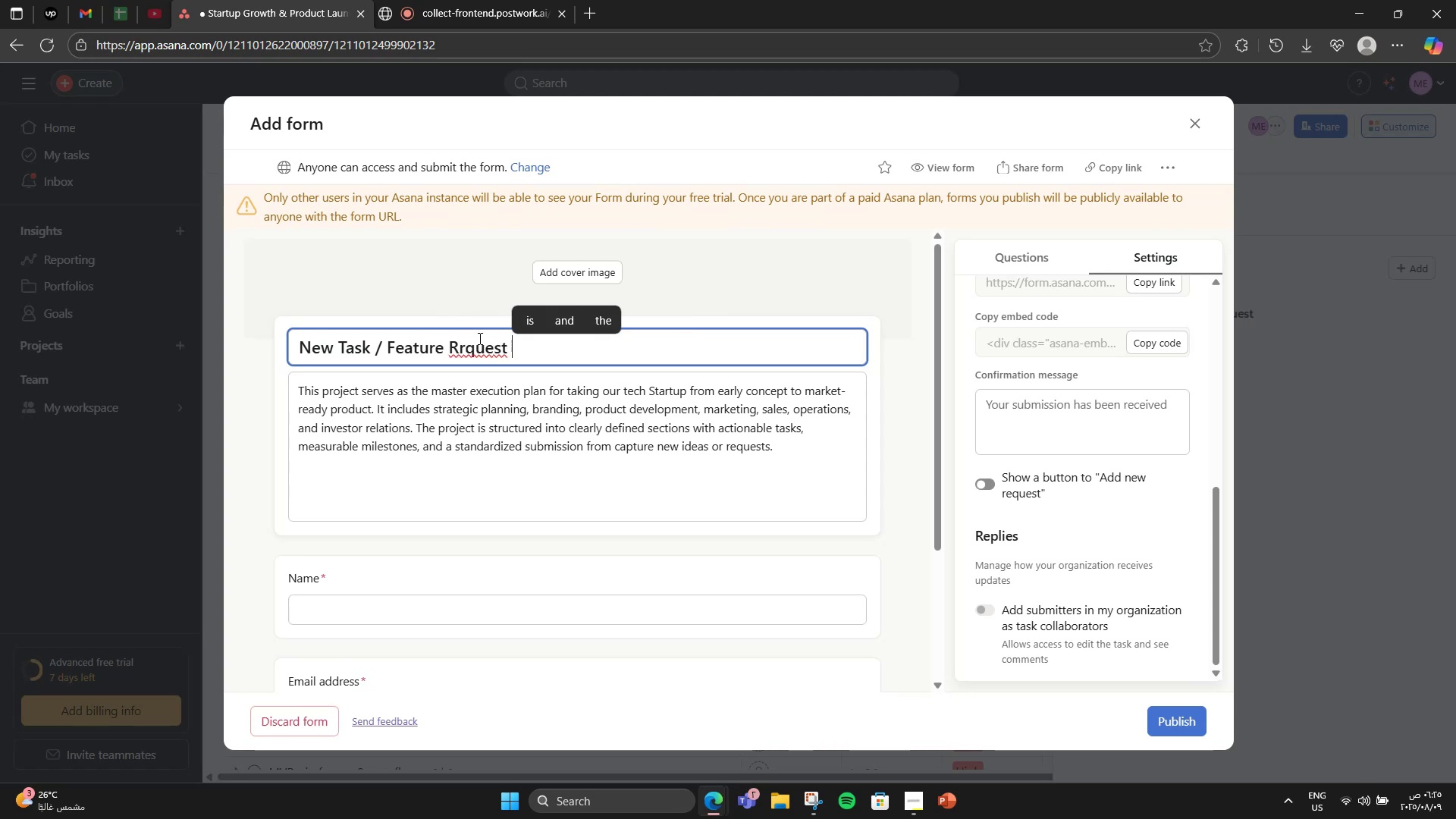 
hold_key(key=ArrowRight, duration=0.36)
 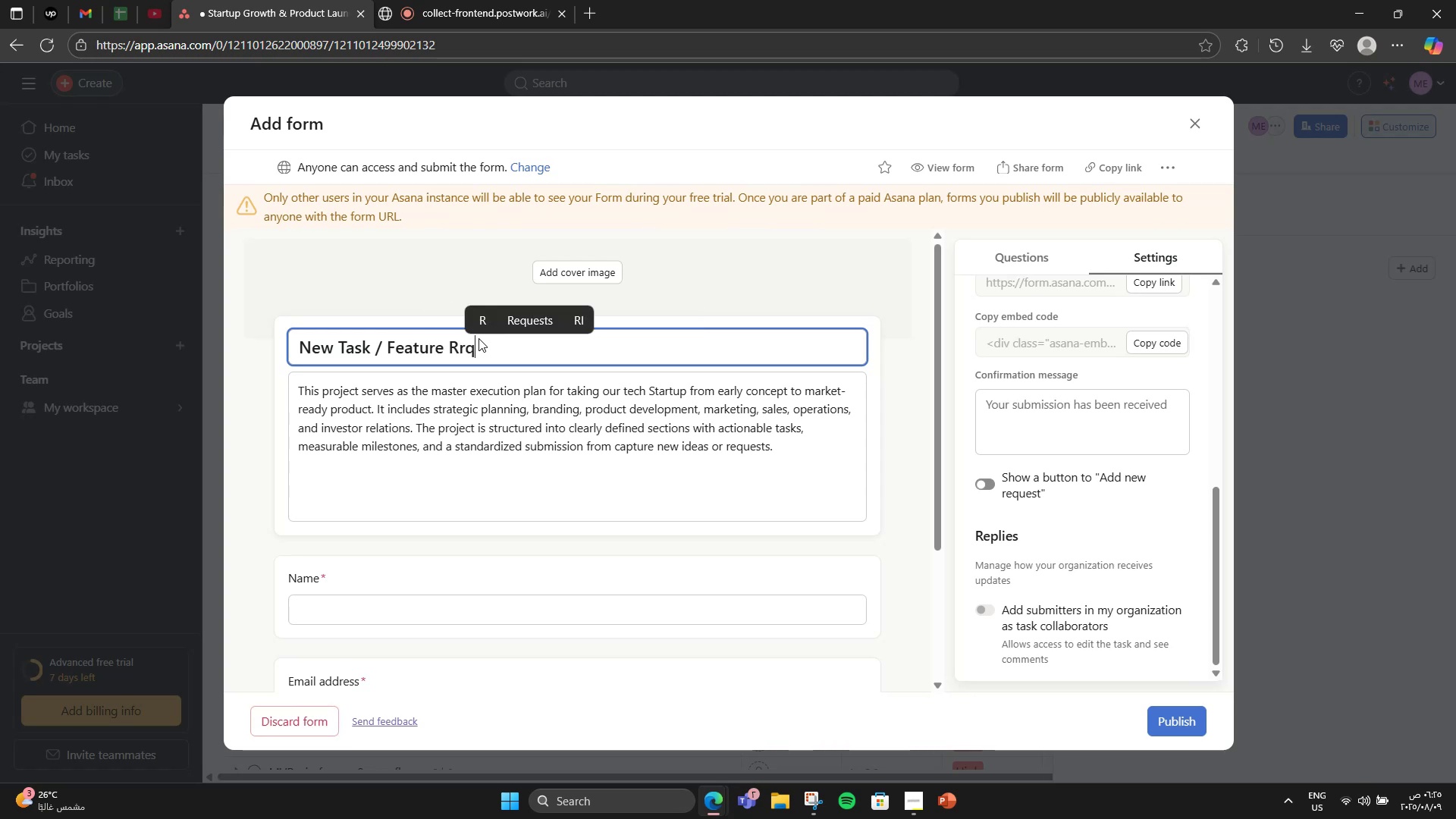 
left_click([489, 353])
 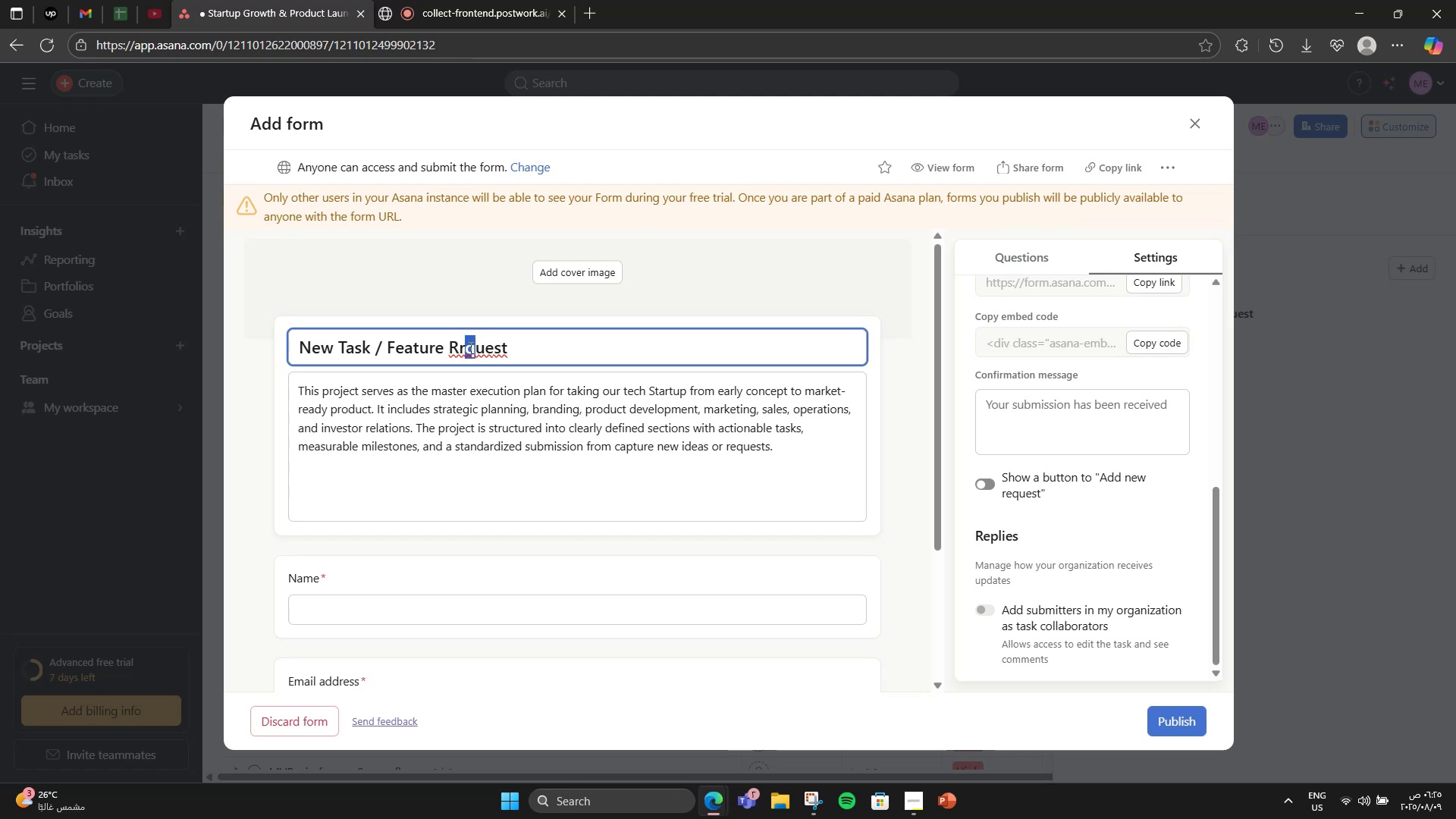 
left_click([469, 347])
 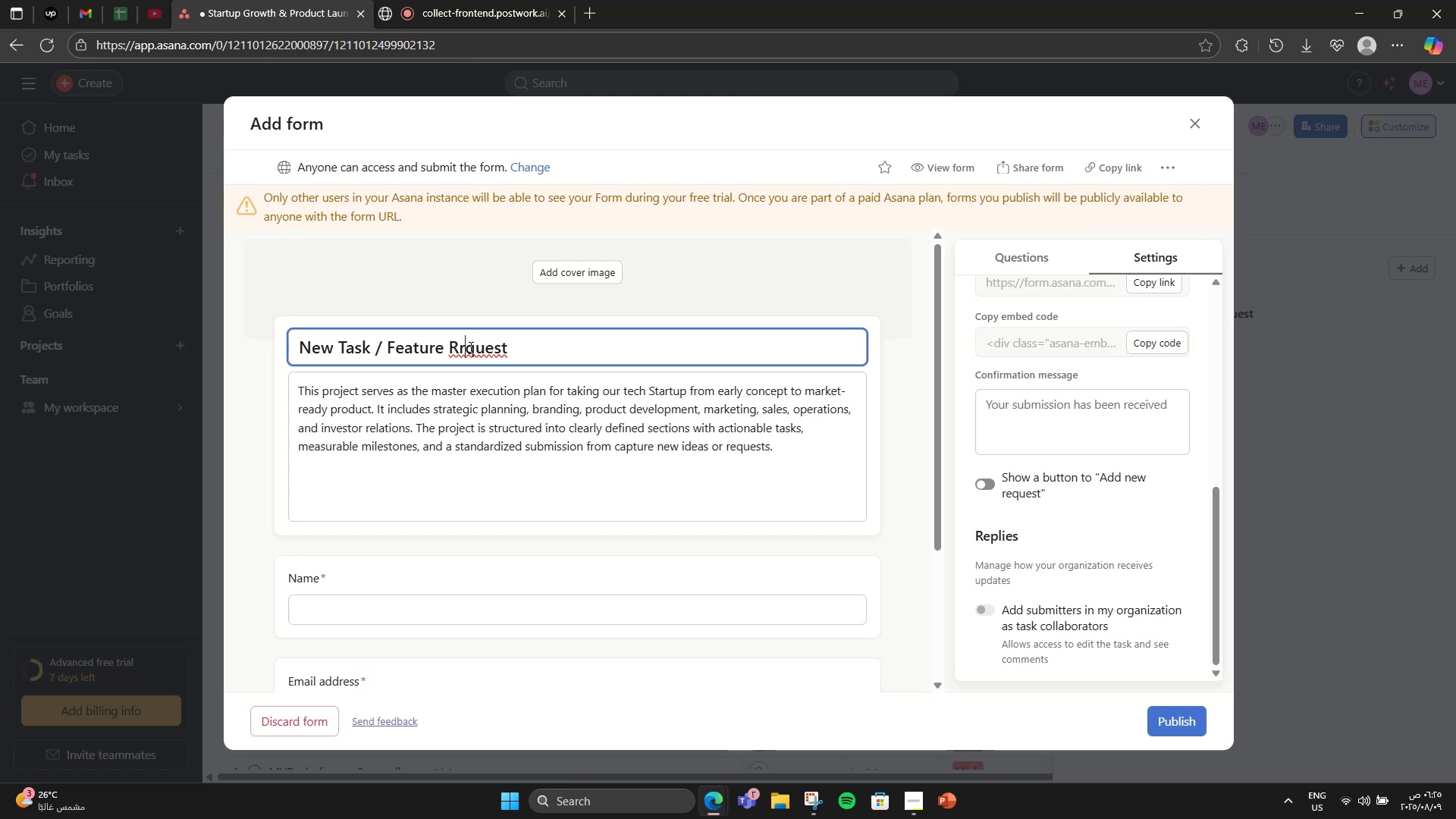 
key(E)
 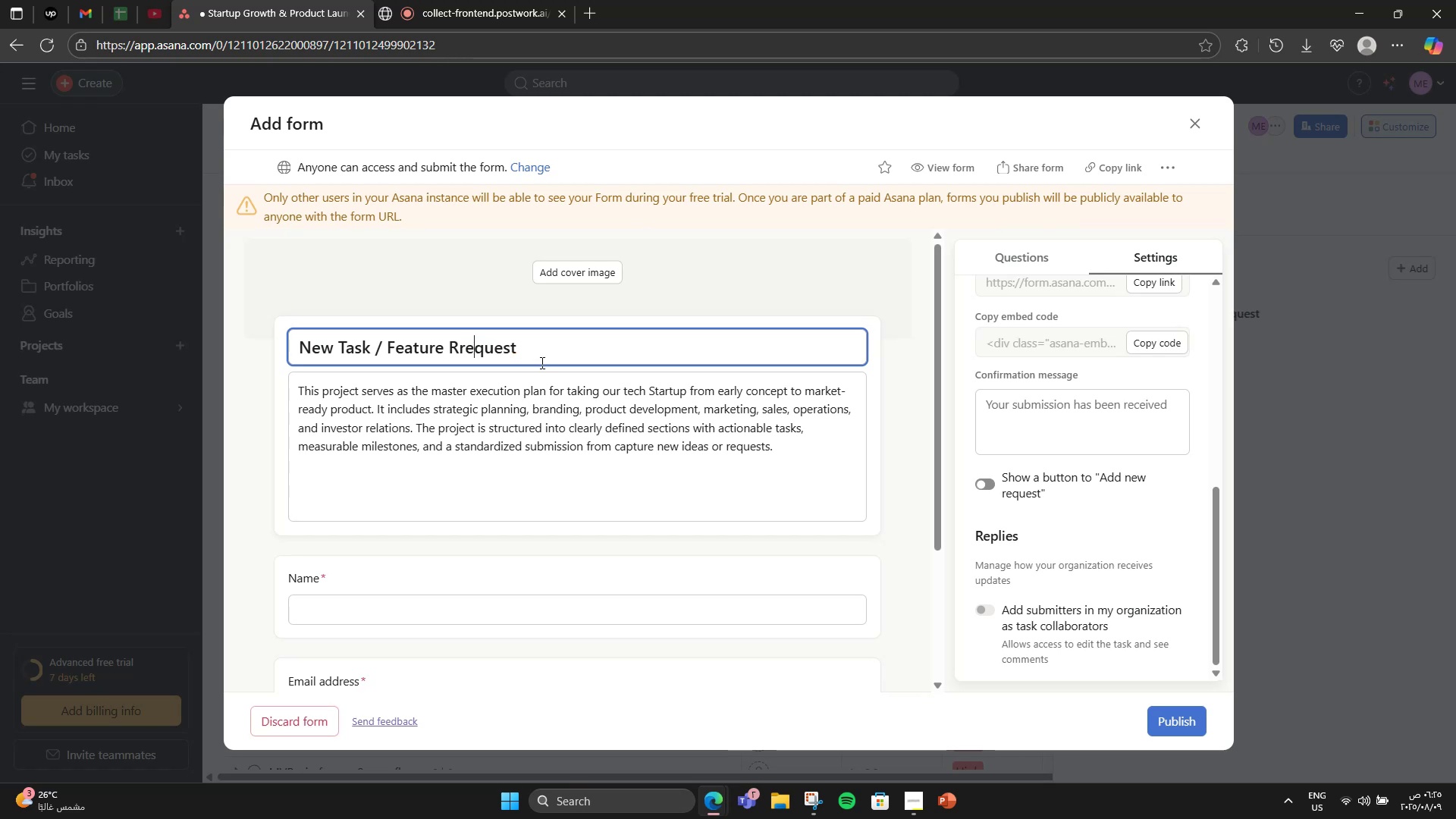 
left_click([560, 356])
 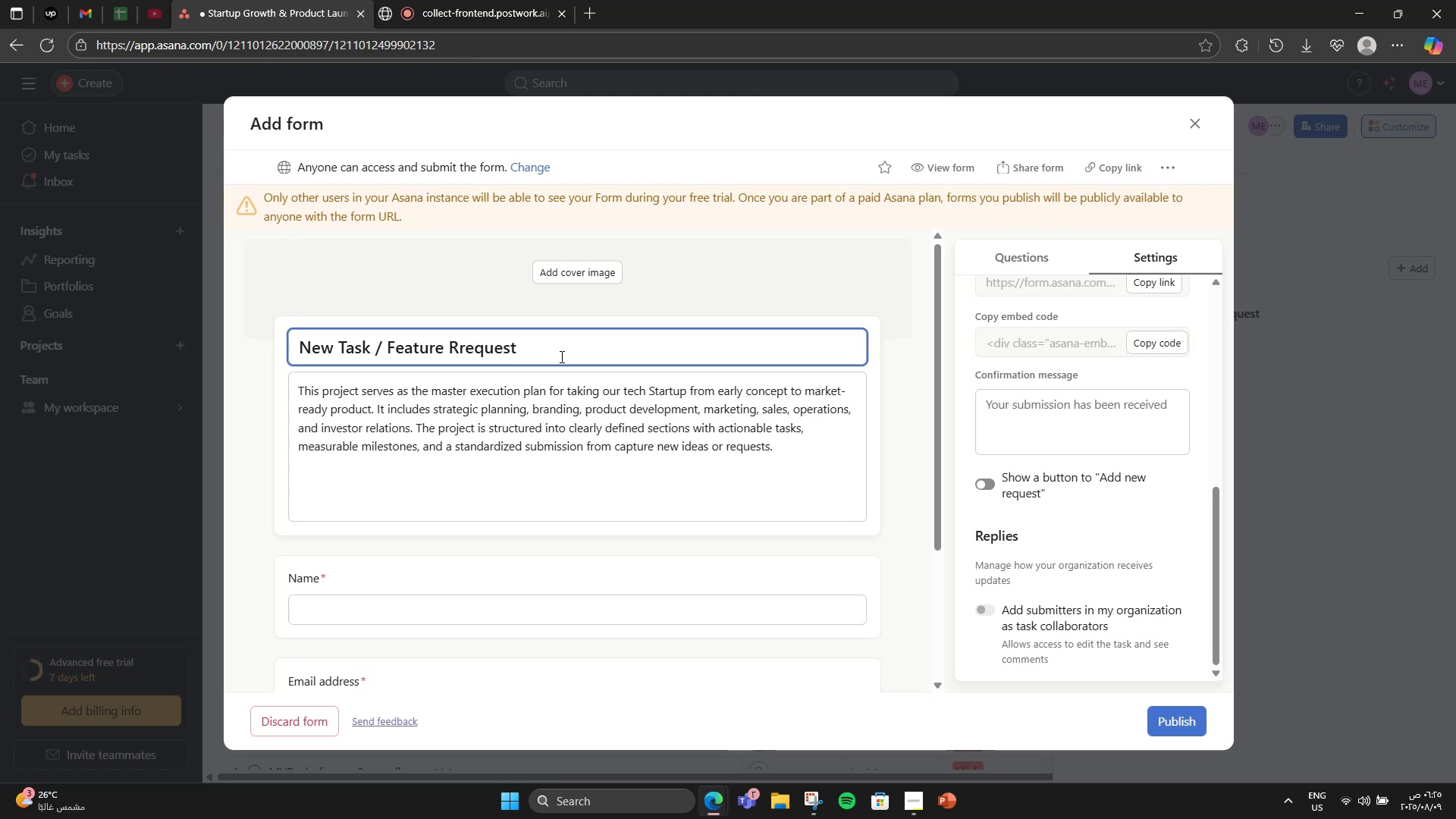 
key(Backspace)
 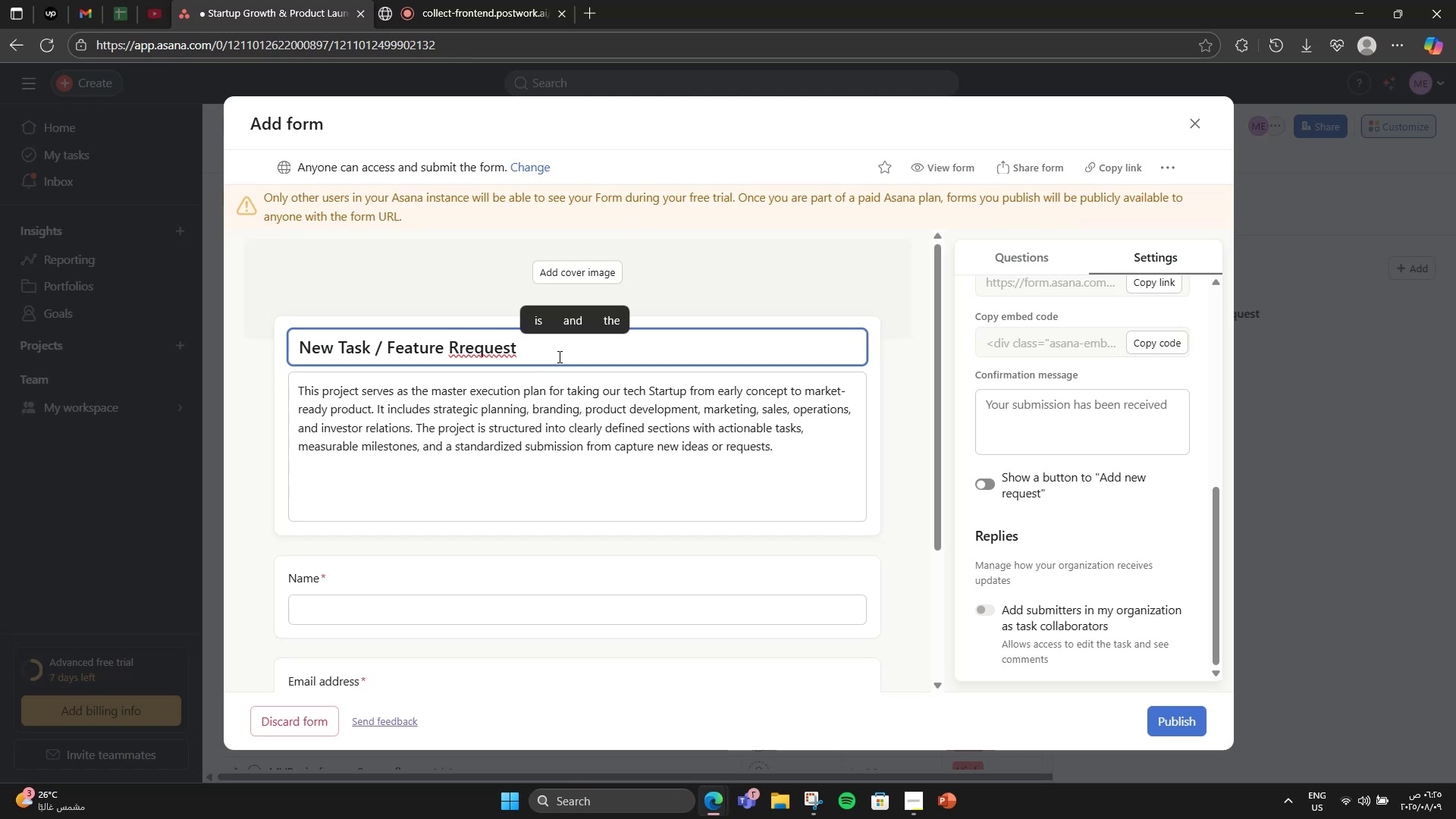 
right_click([480, 340])
 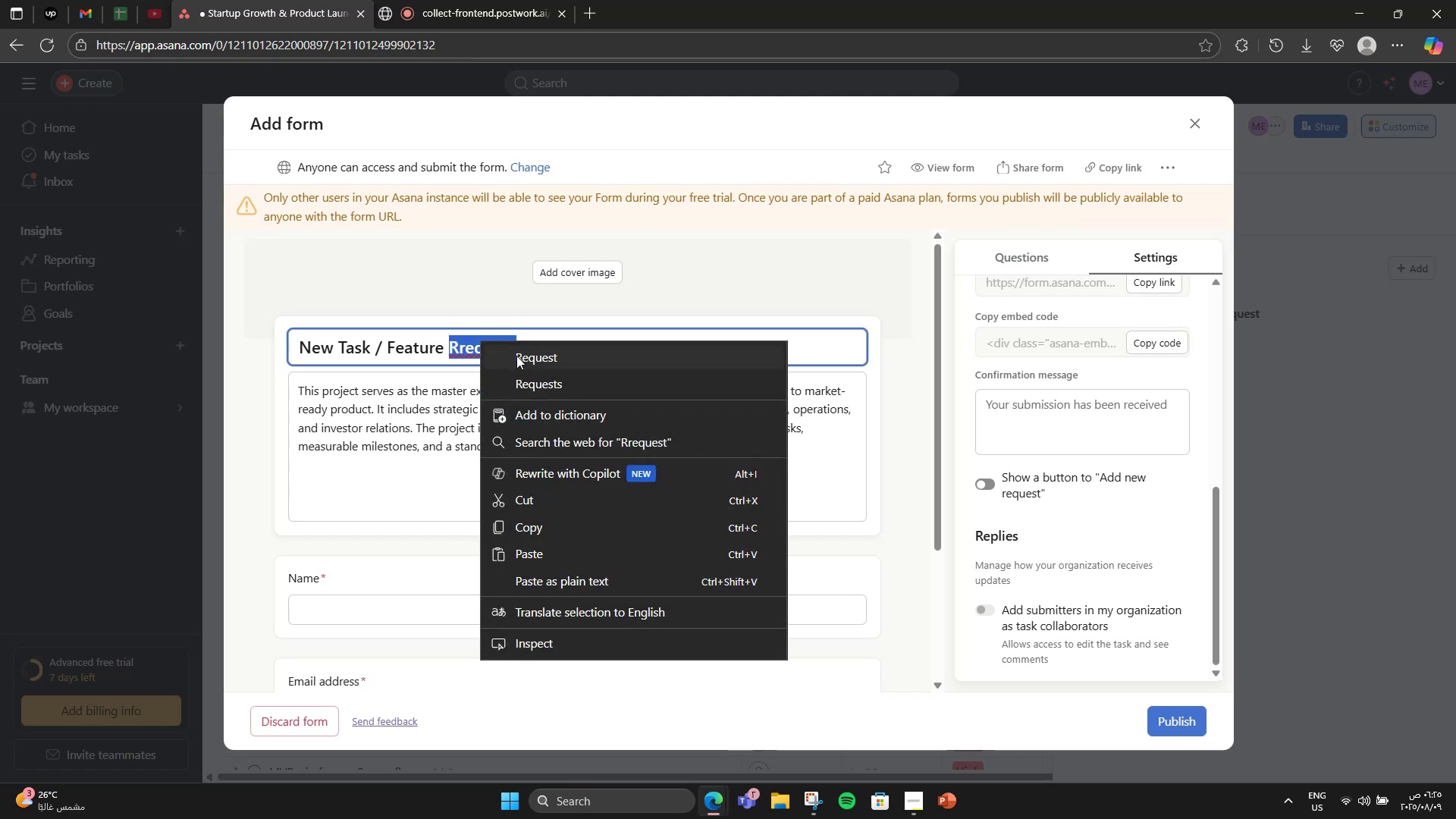 
left_click([516, 356])
 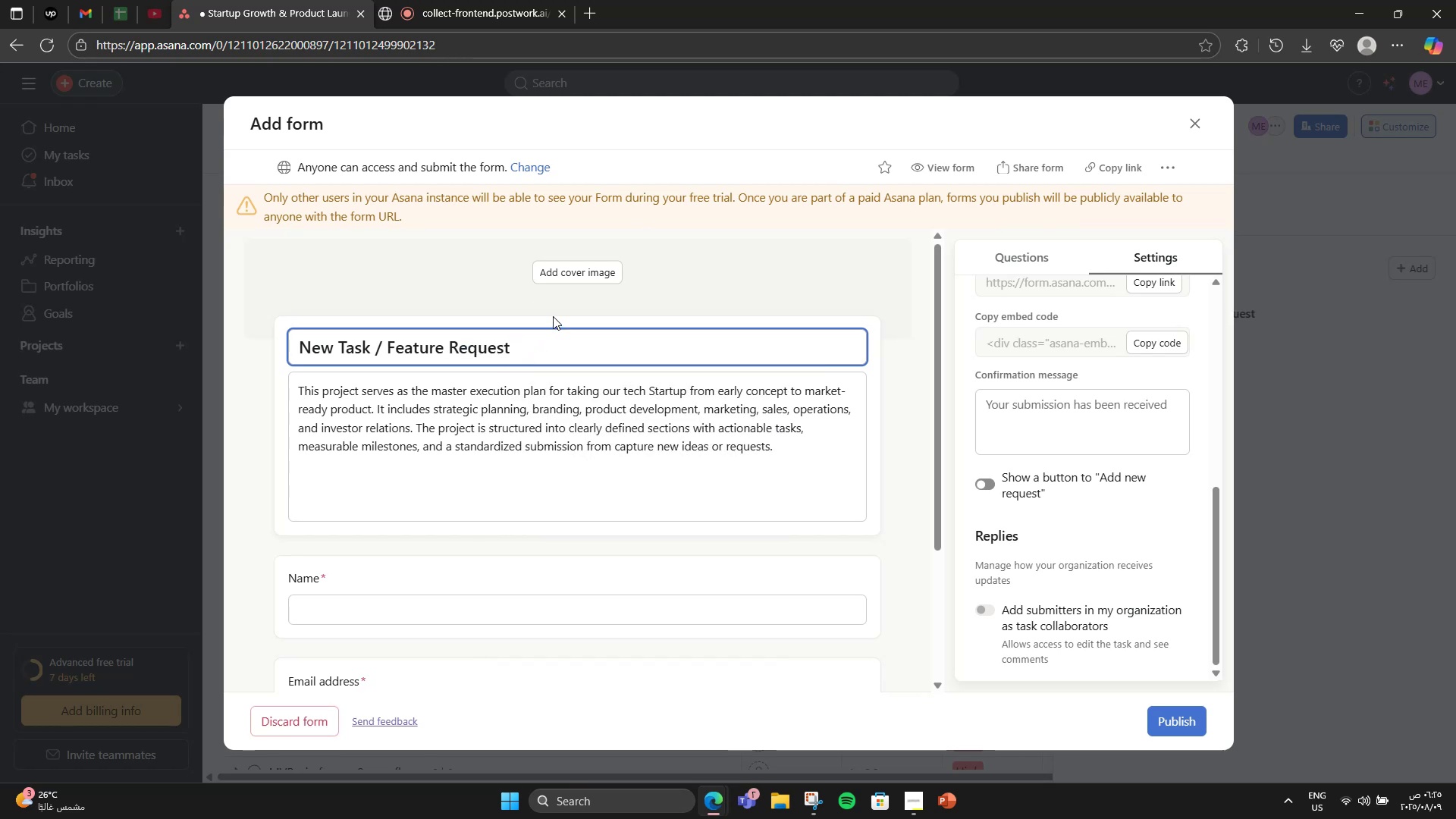 
type( Submission)
 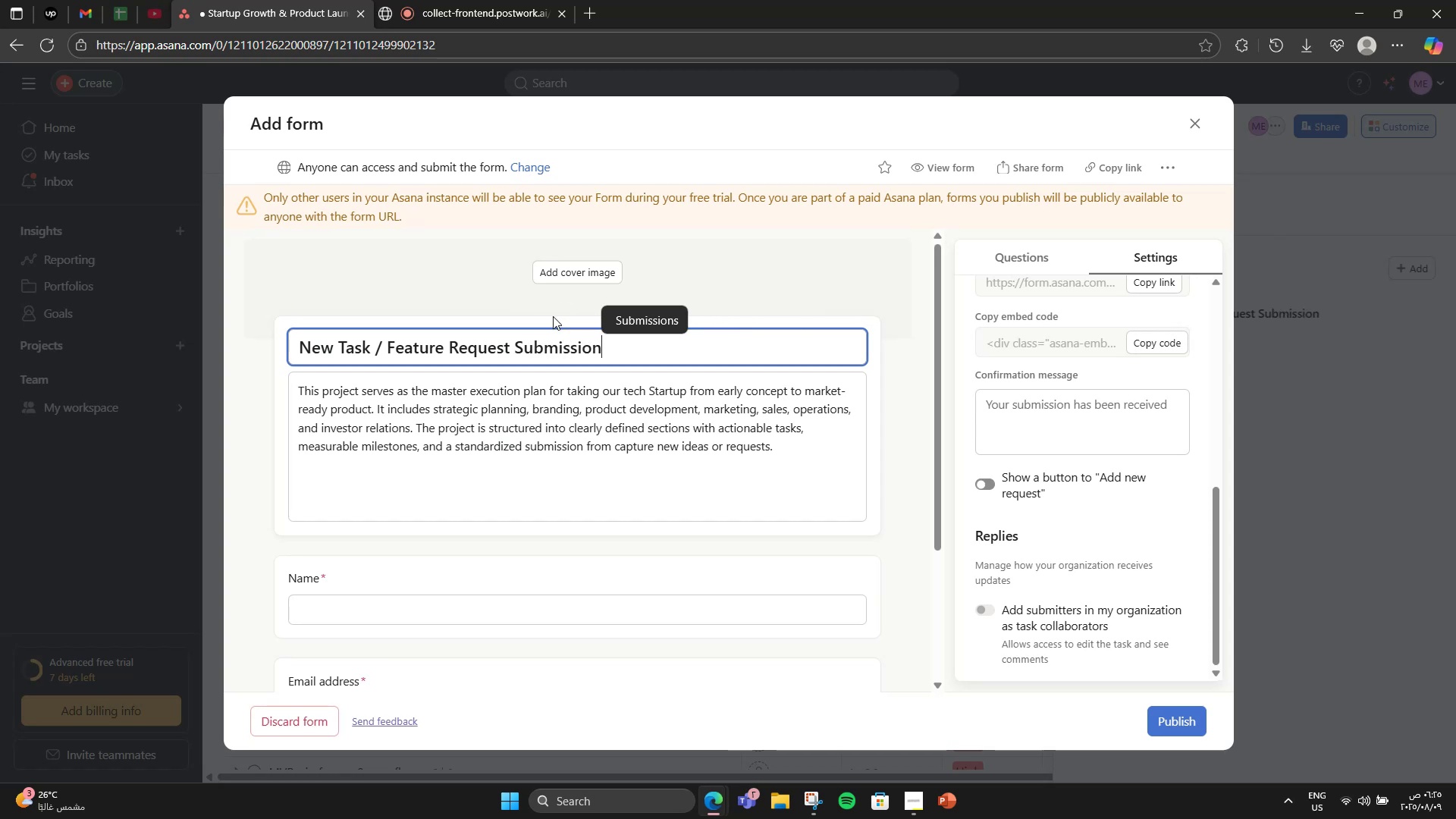 
double_click([520, 444])
 